 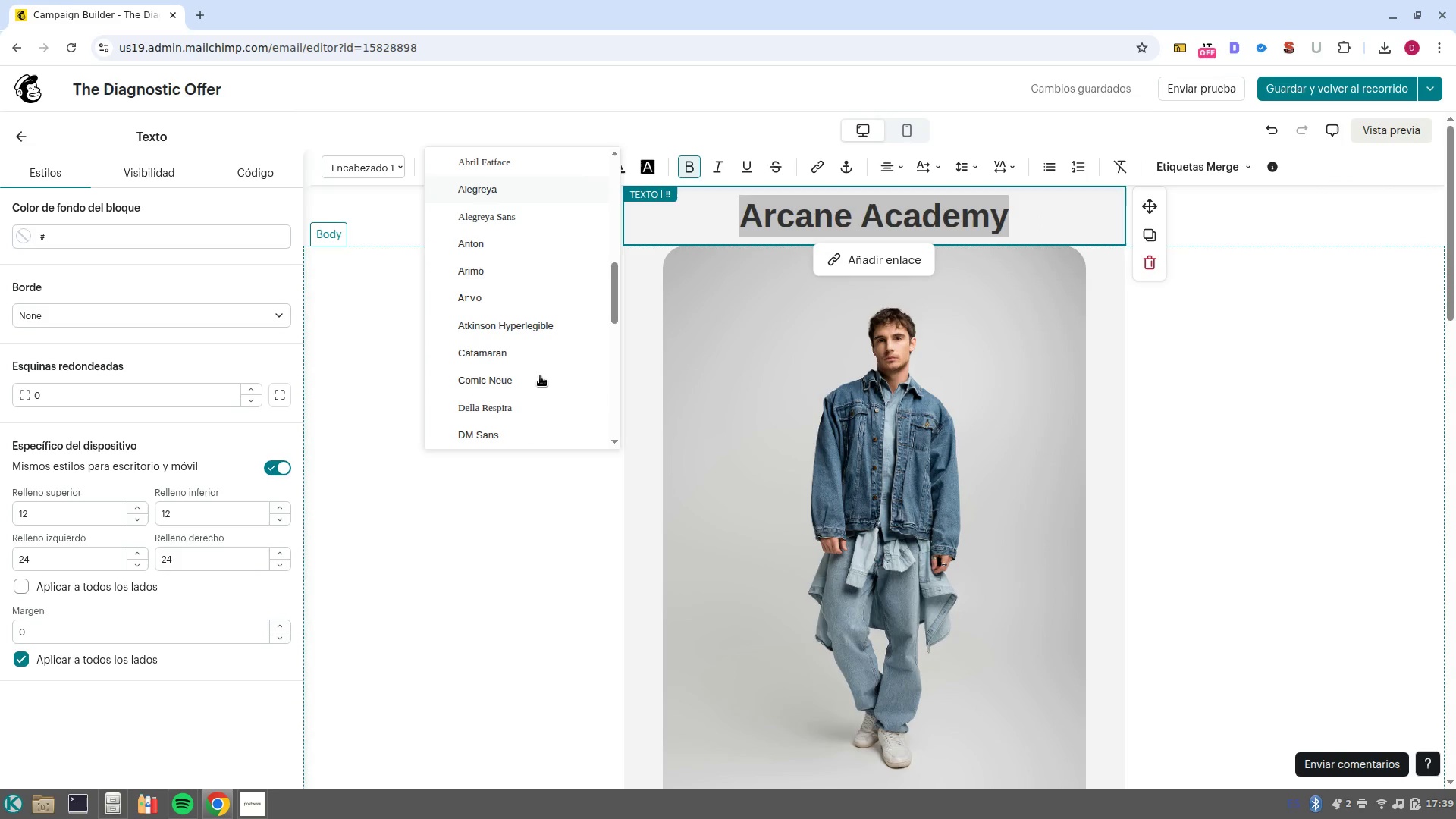 
scroll: coordinate [535, 350], scroll_direction: down, amount: 1.0
 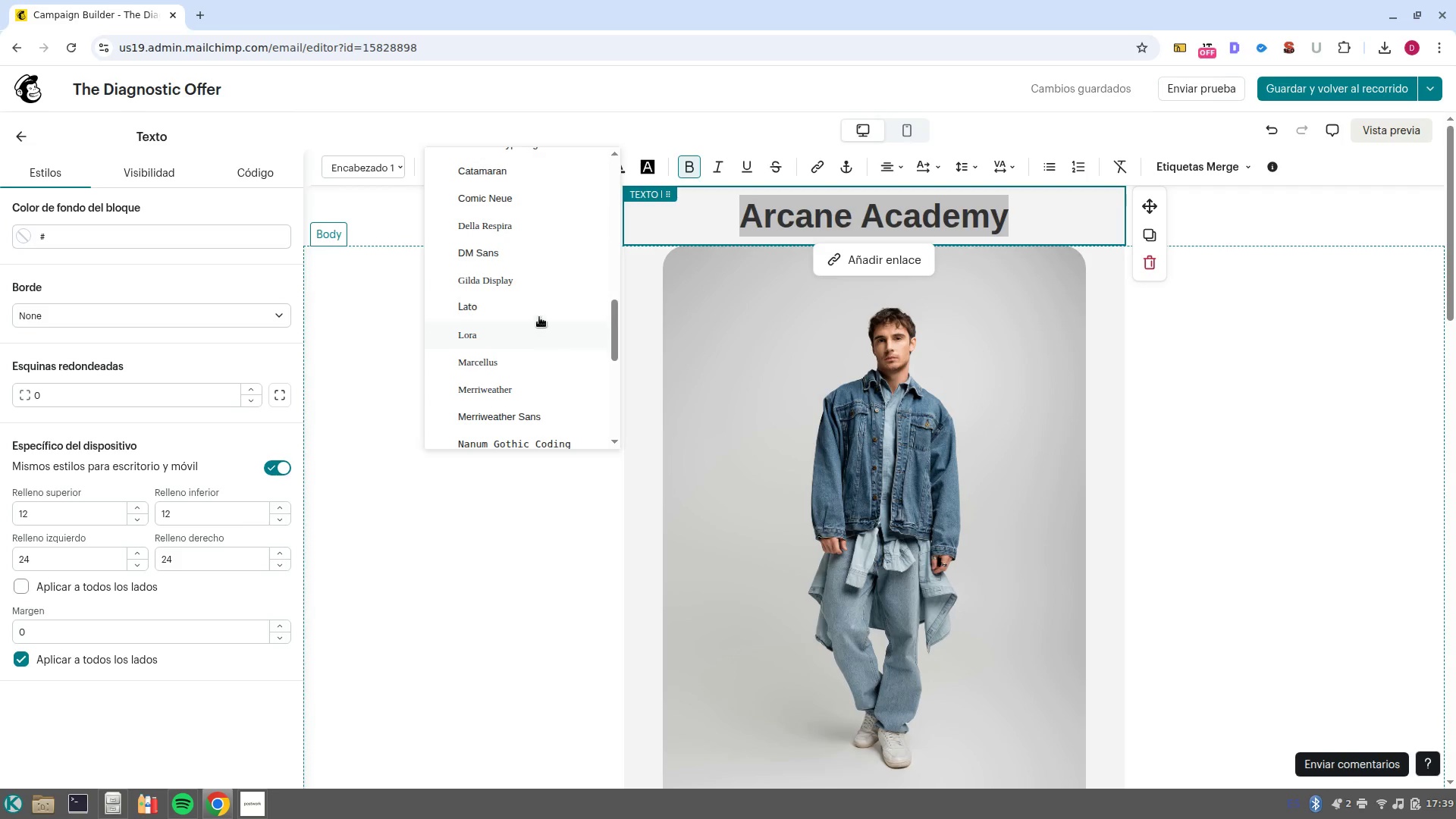 
left_click([539, 275])
 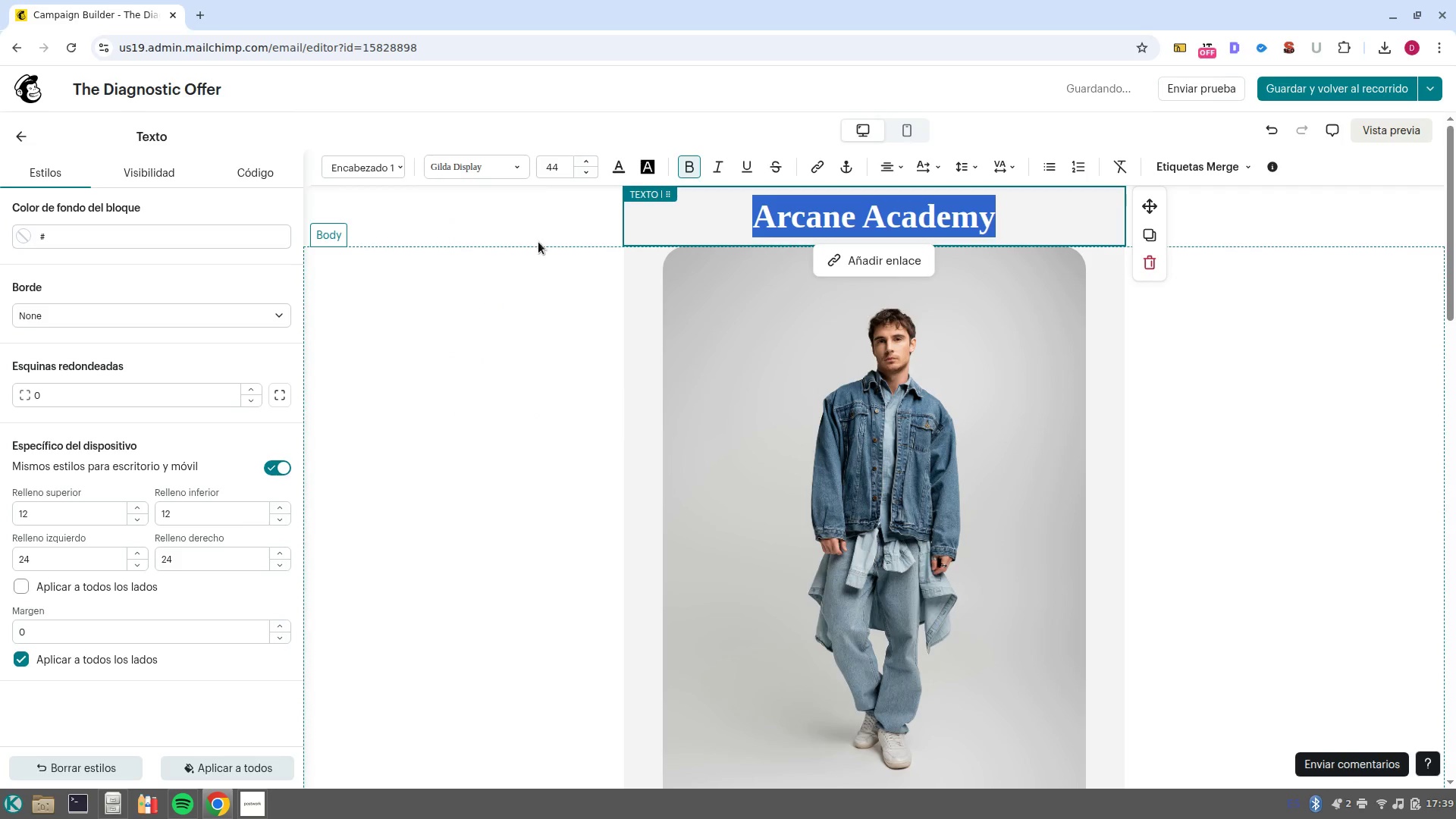 
left_click([515, 171])
 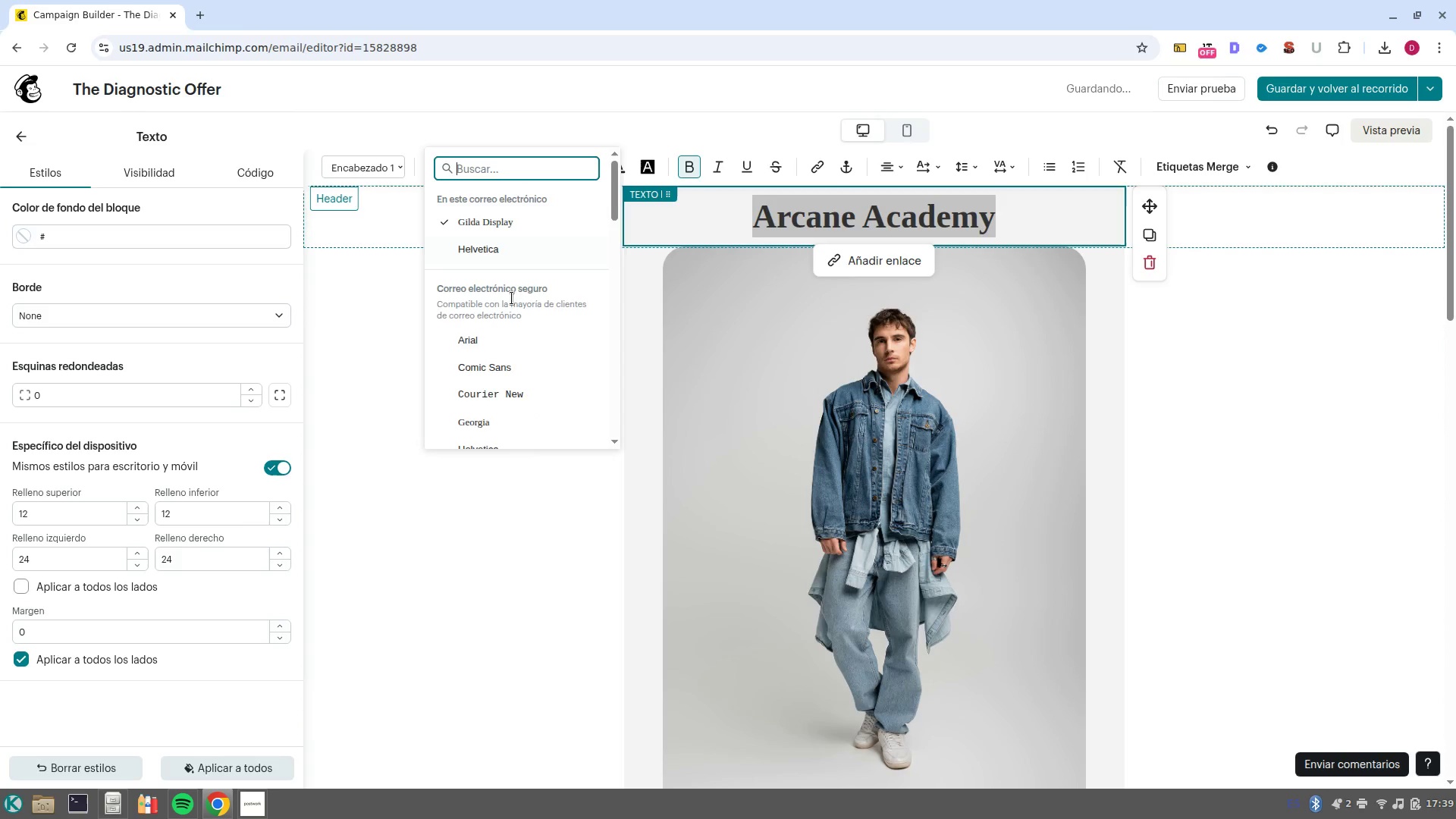 
scroll: coordinate [528, 361], scroll_direction: down, amount: 5.0
 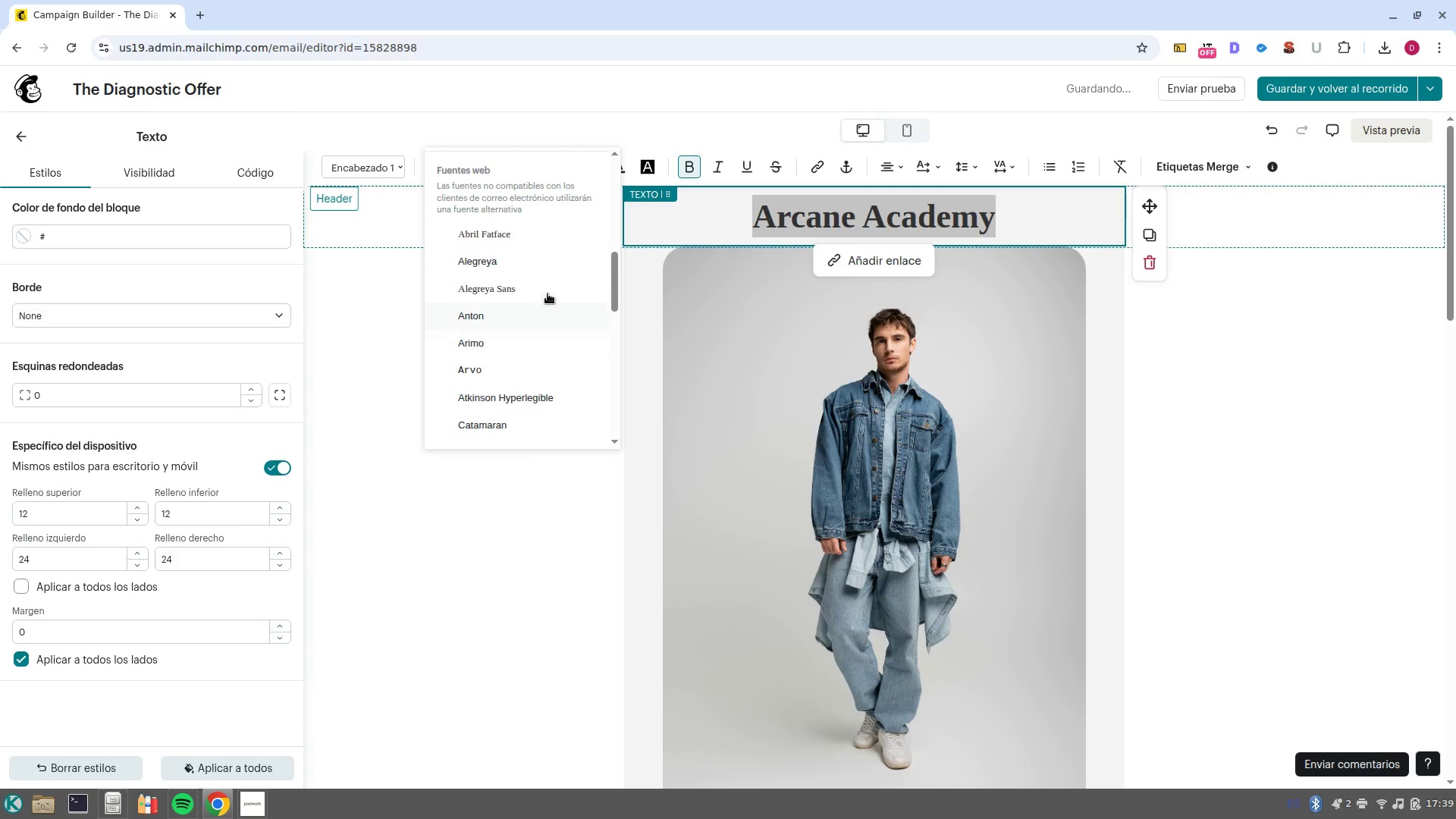 
left_click([547, 293])
 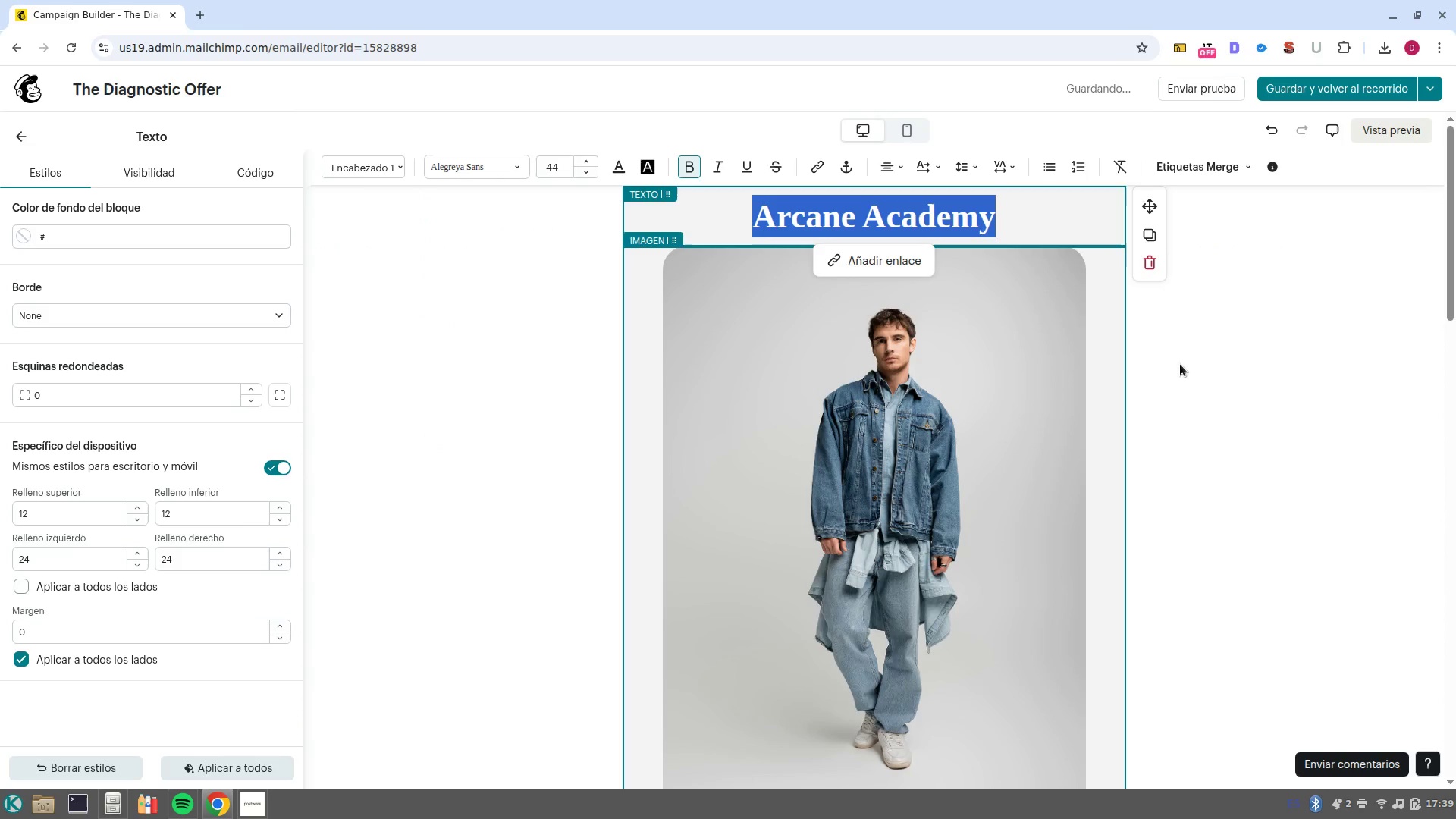 
left_click([1300, 425])
 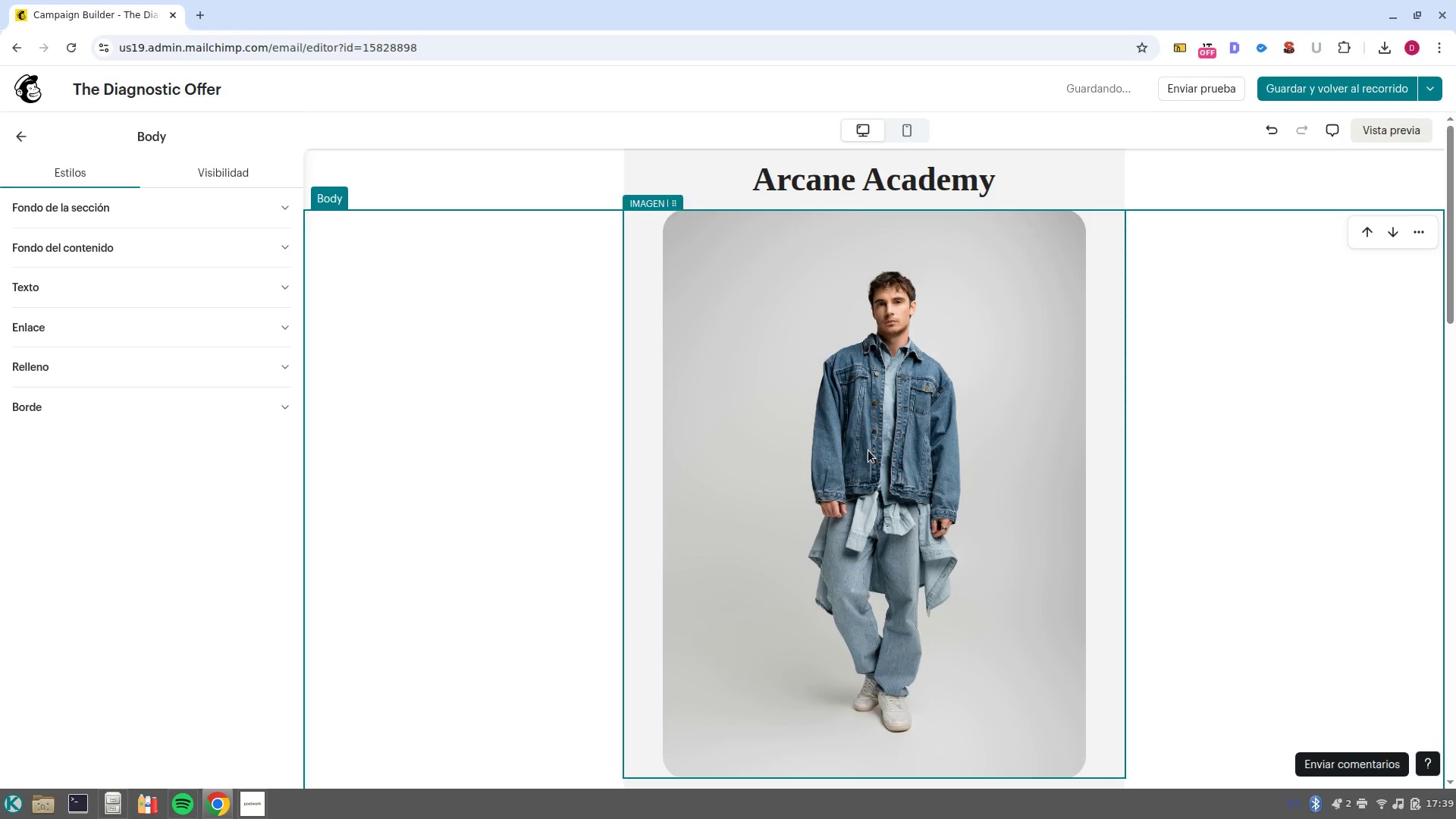 
left_click([868, 450])
 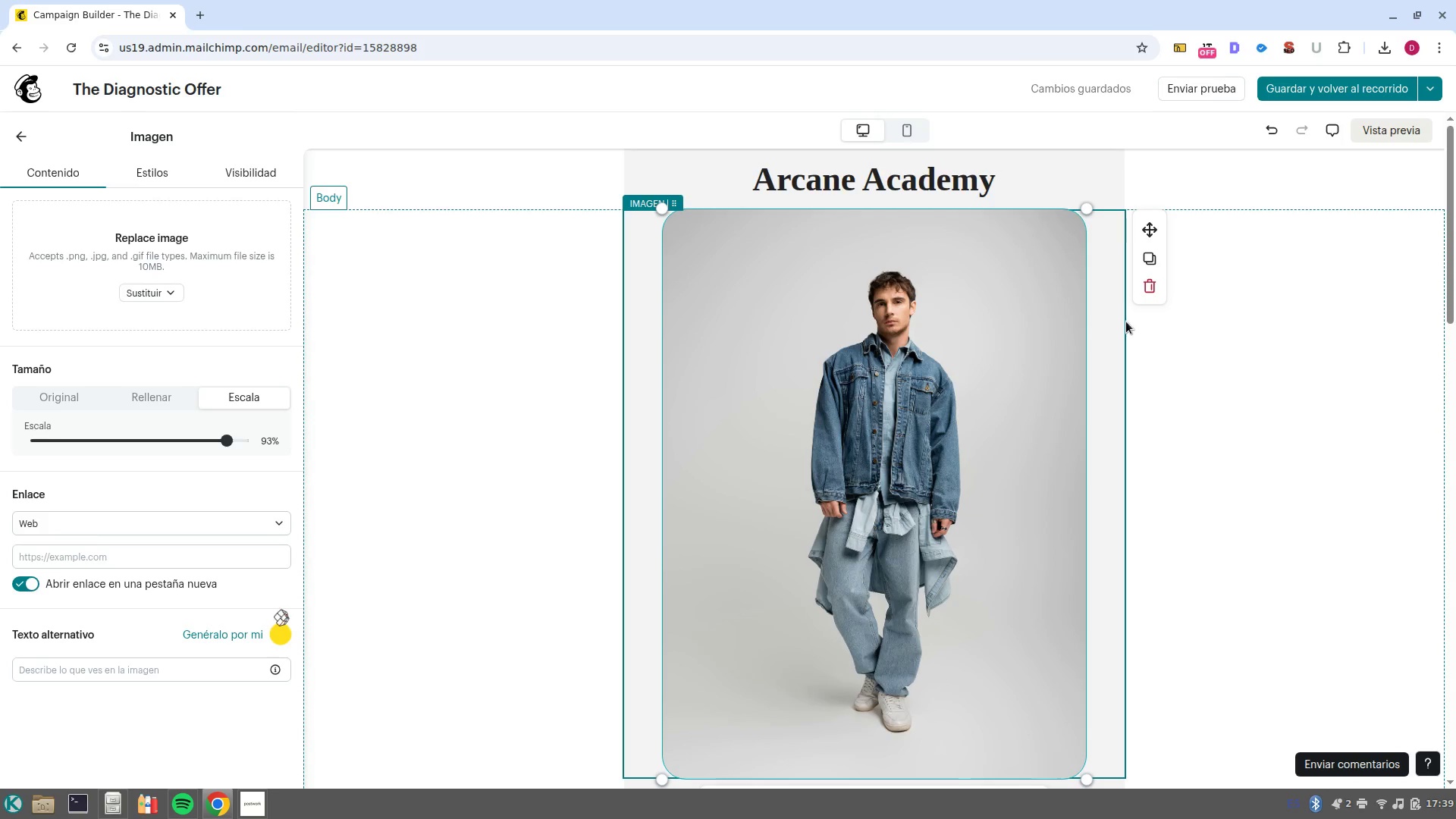 
left_click([1157, 287])
 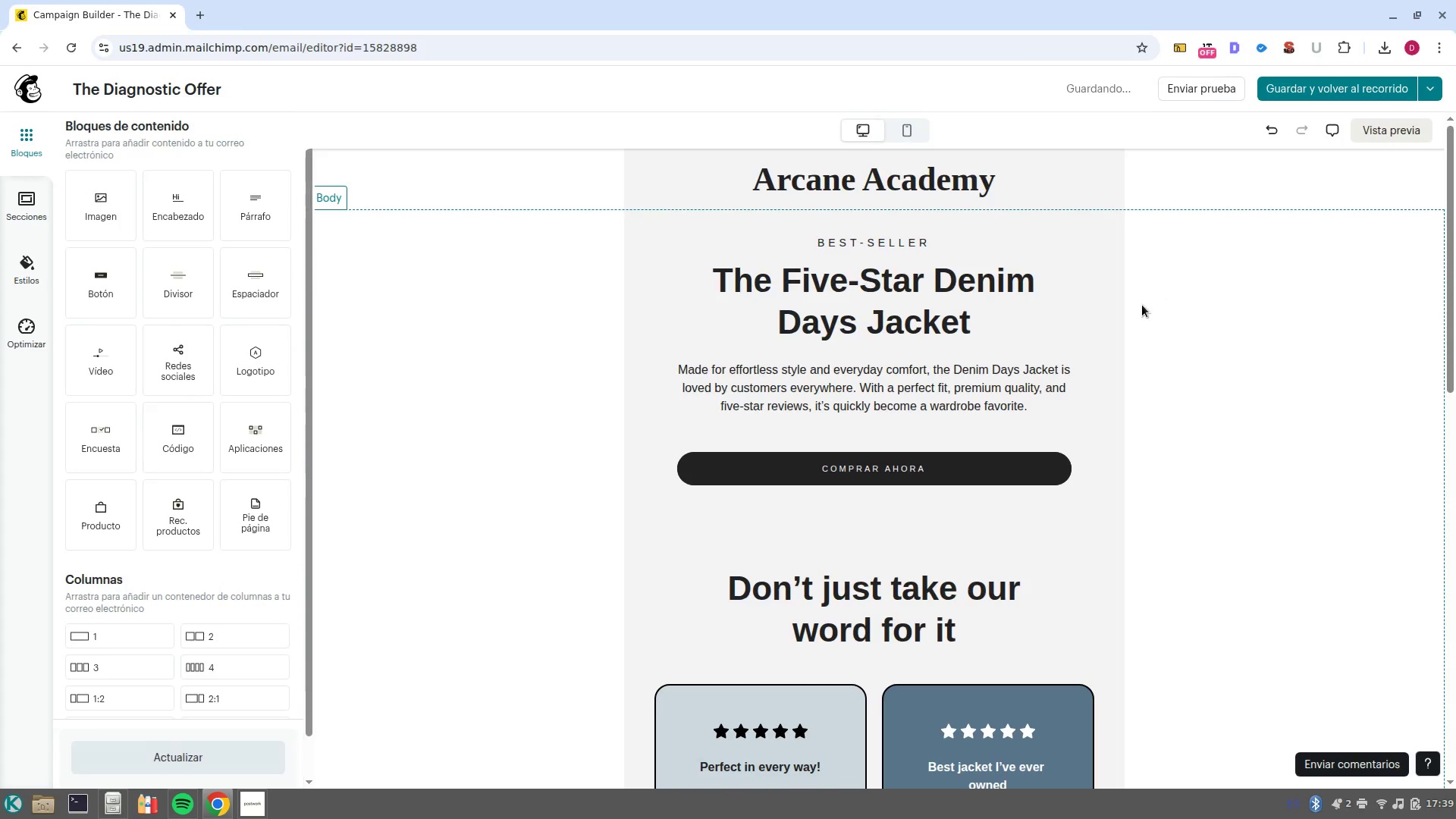 
key(Control+Z)
 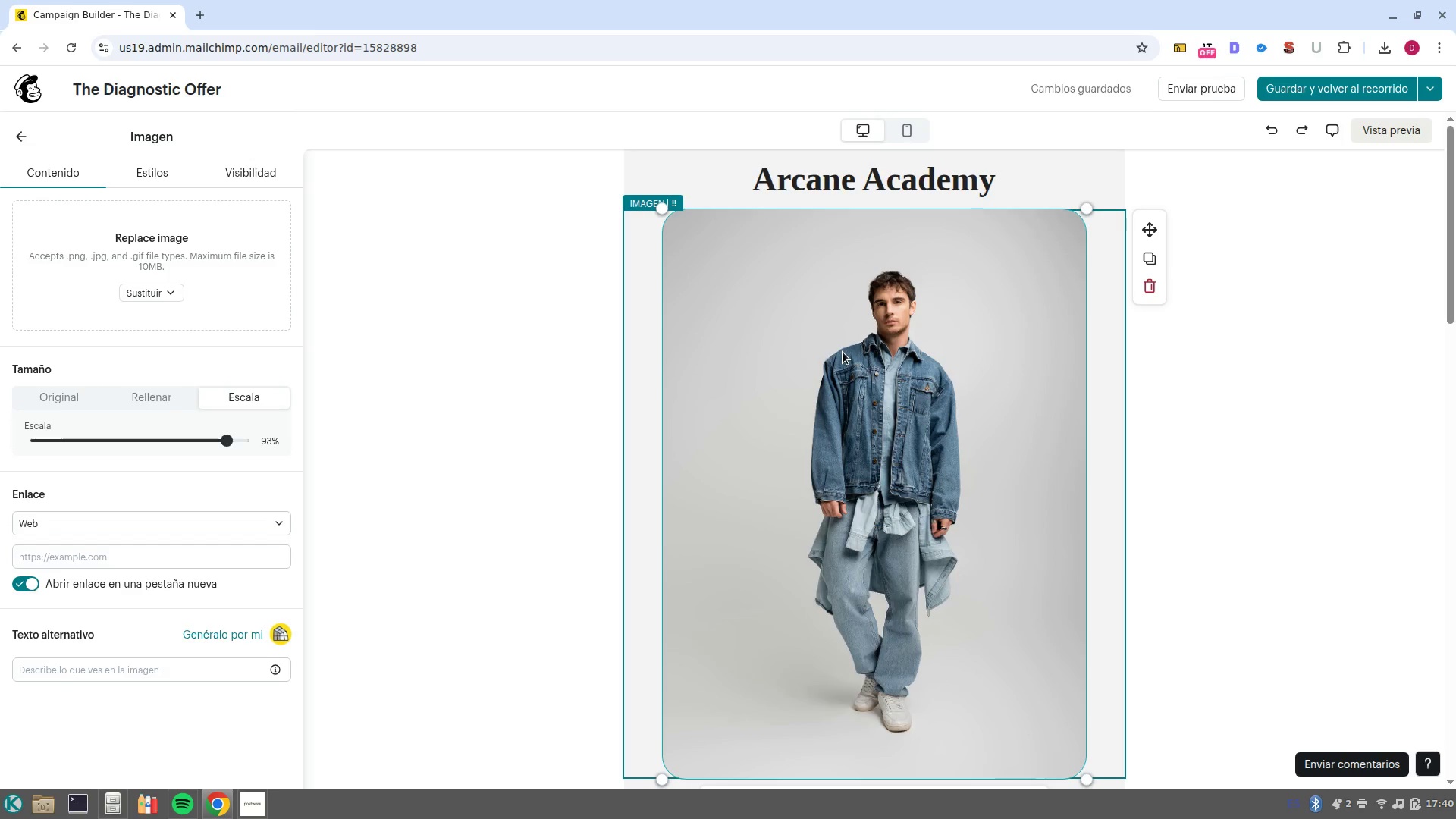 
wait(17.08)
 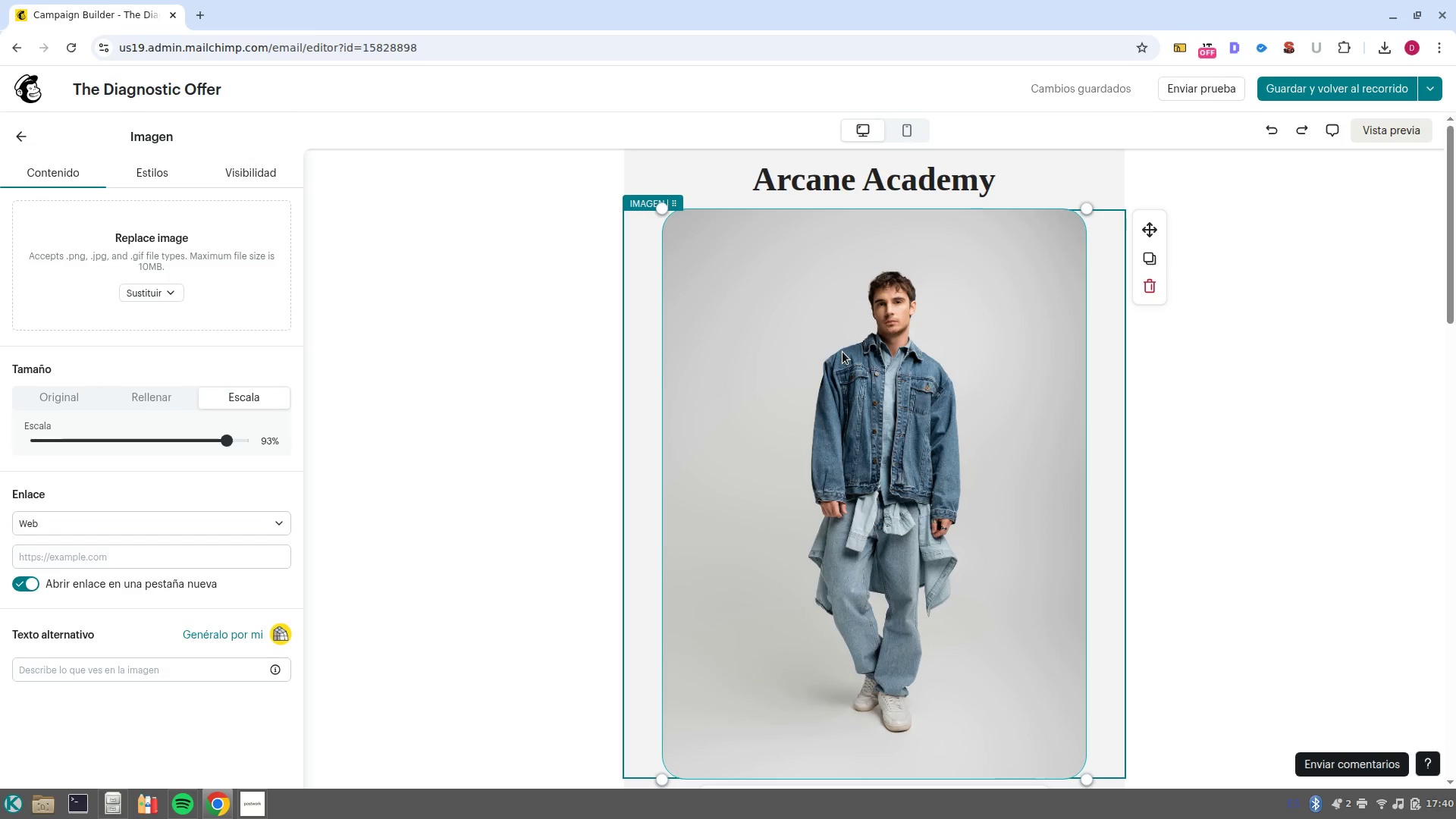 
left_click([30, 140])
 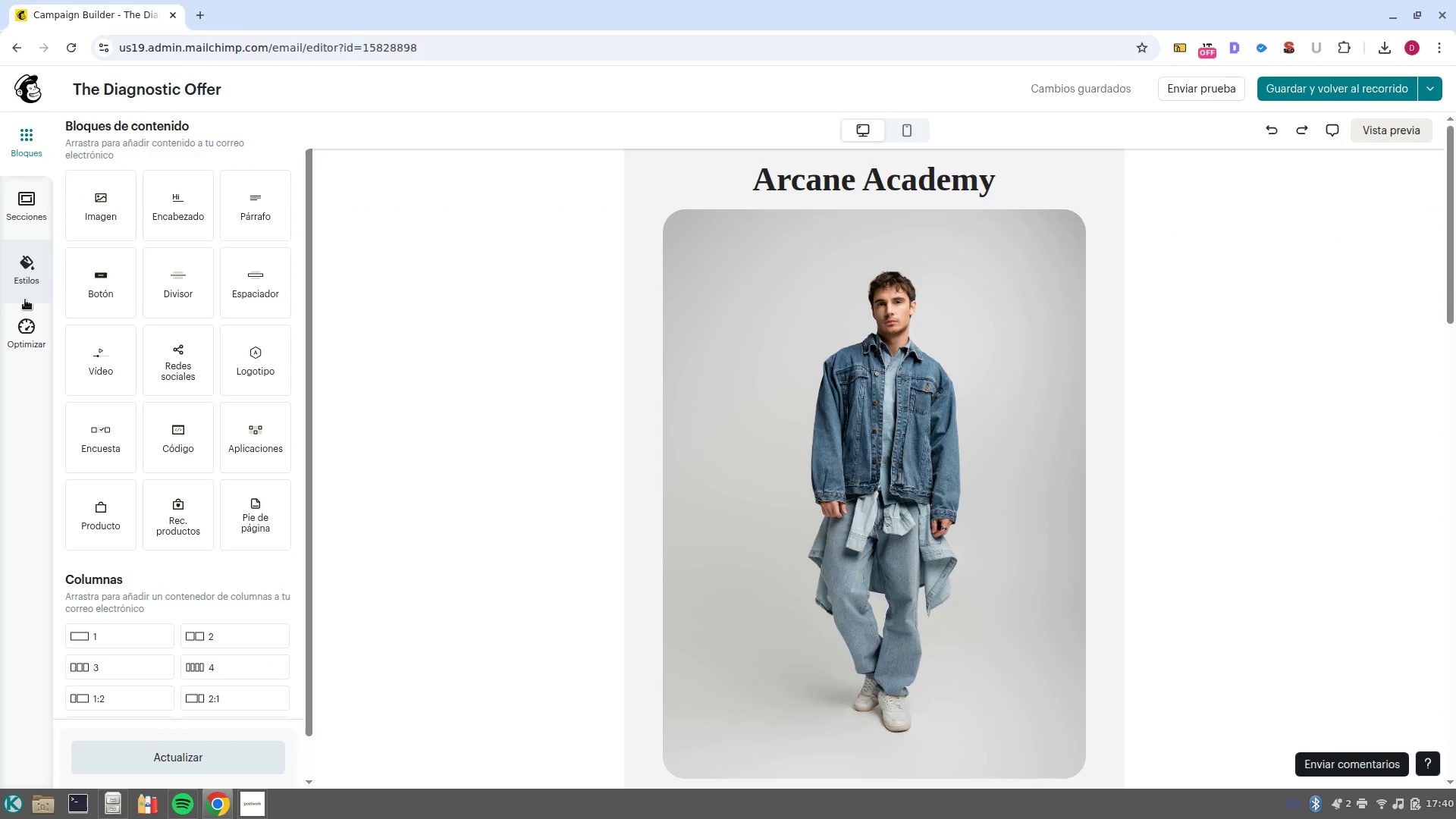 
left_click([30, 283])
 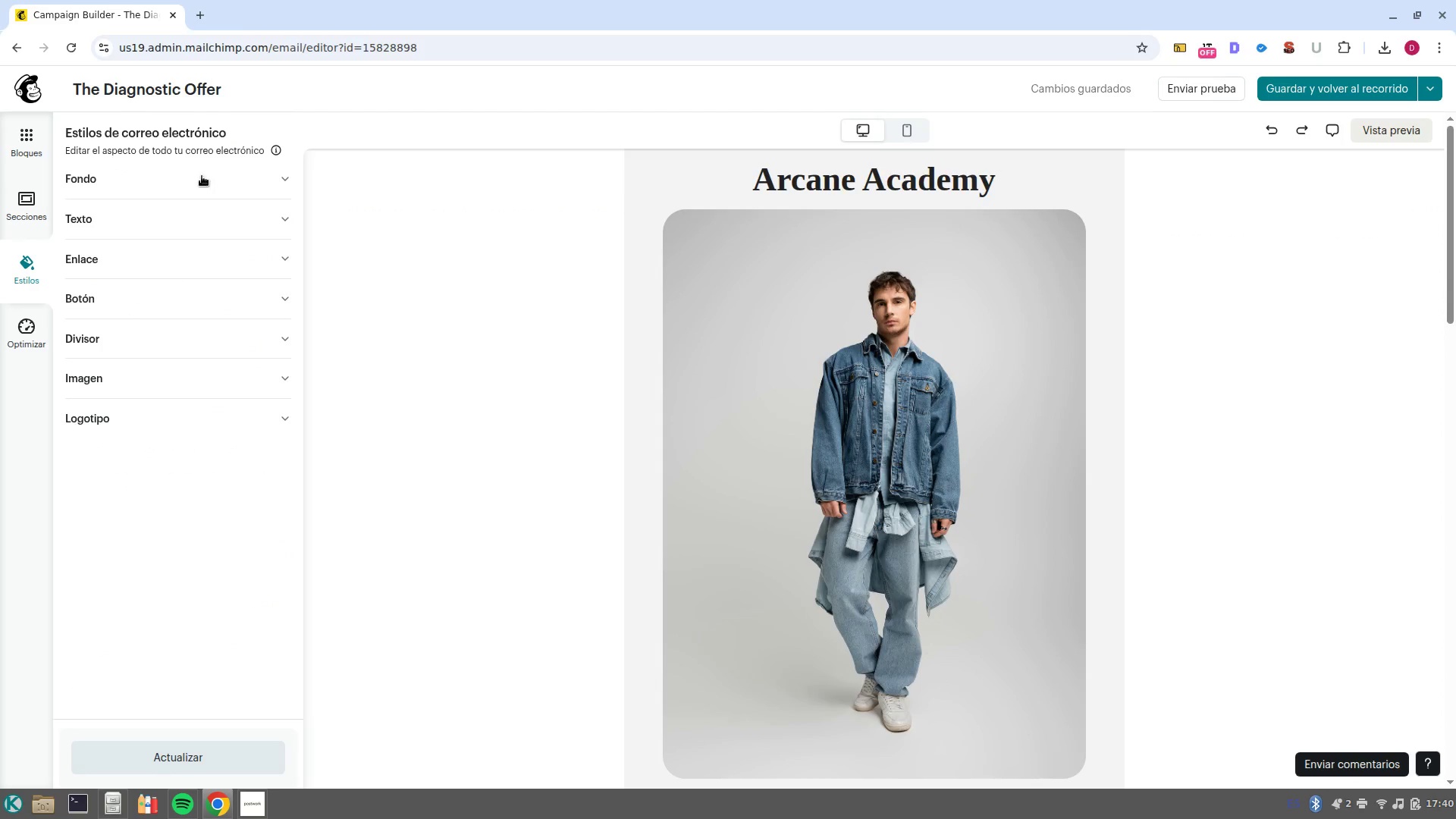 
left_click([218, 179])
 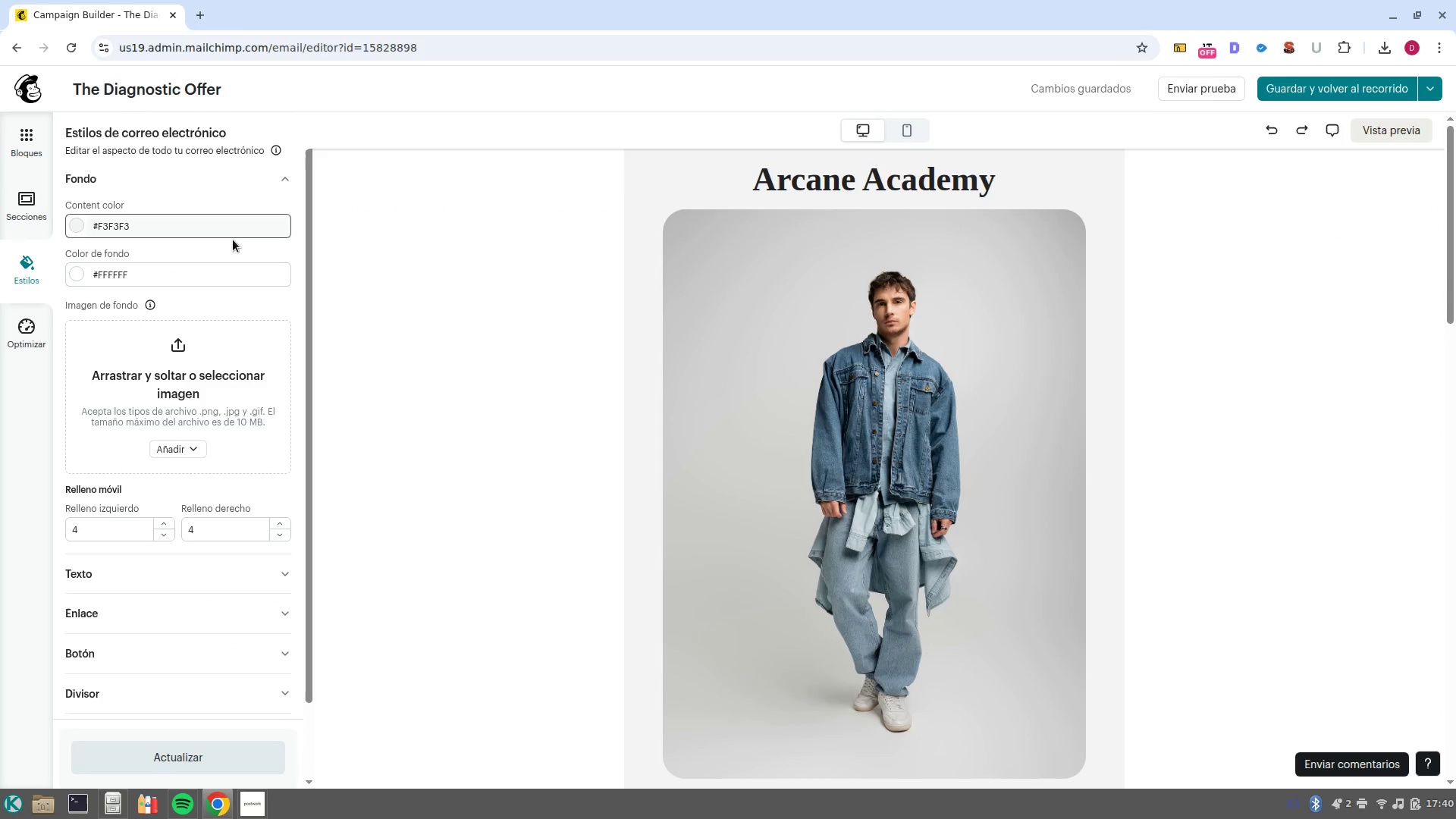 
left_click([237, 231])
 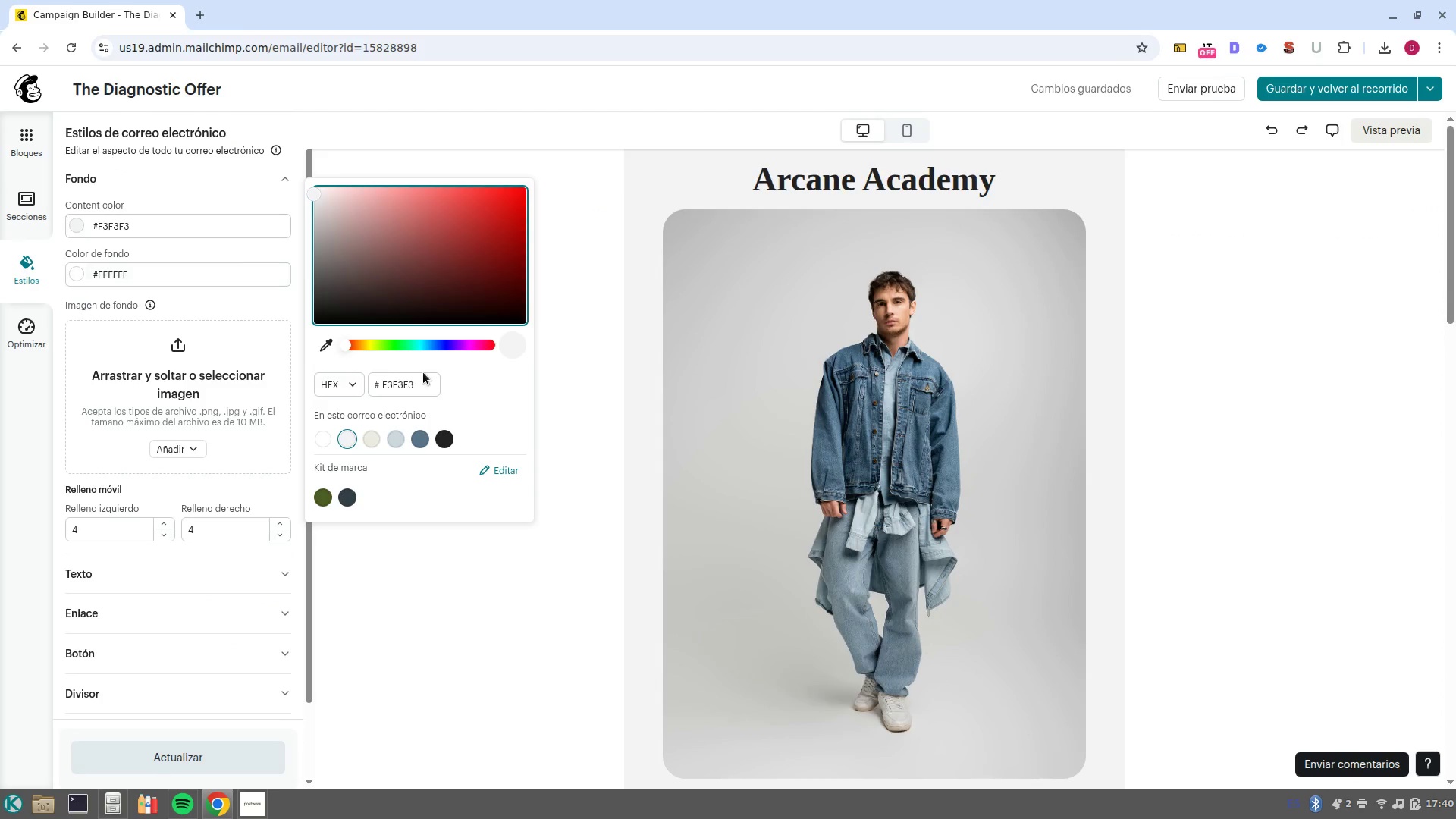 
left_click([397, 395])
 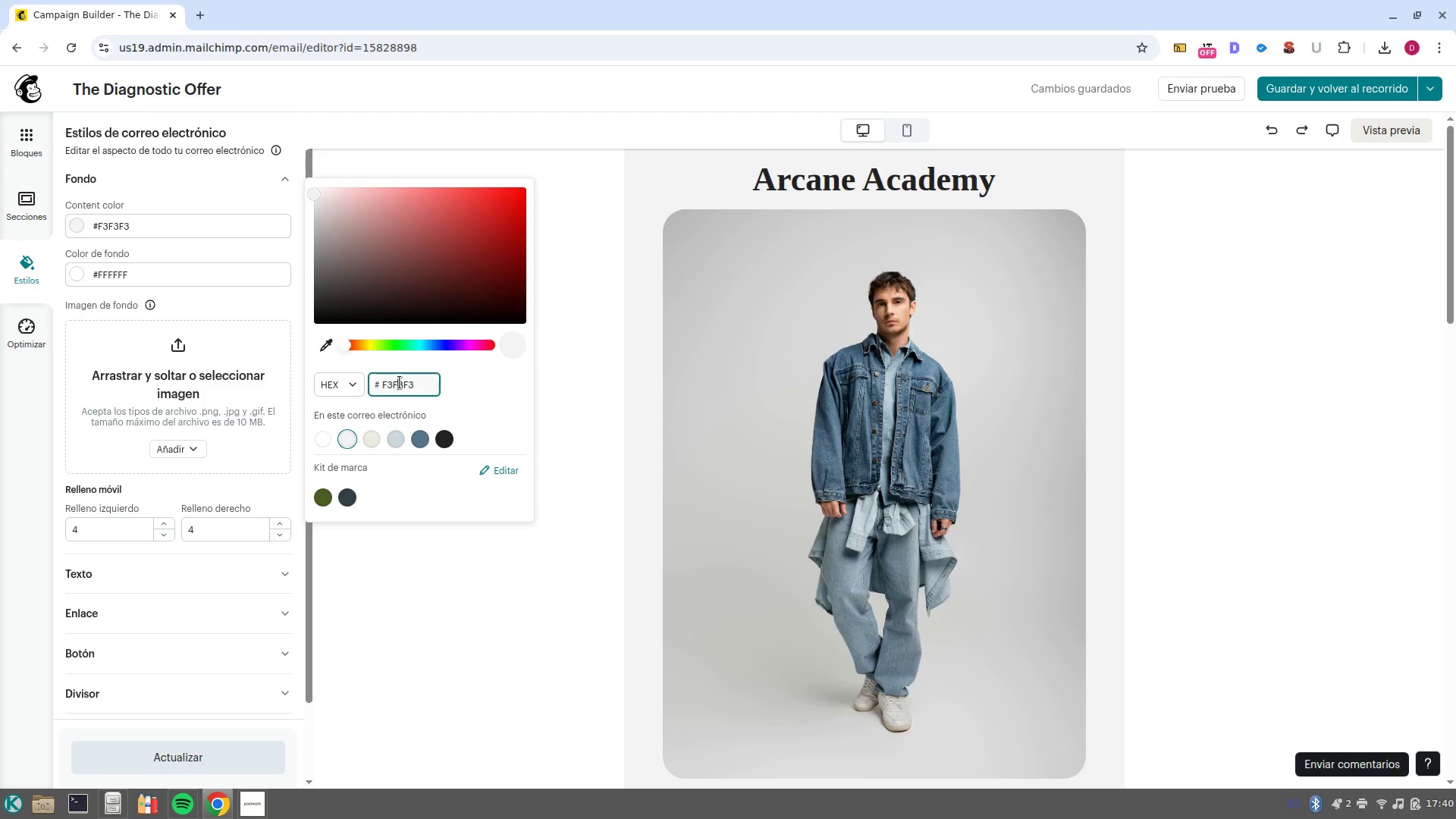 
double_click([400, 382])
 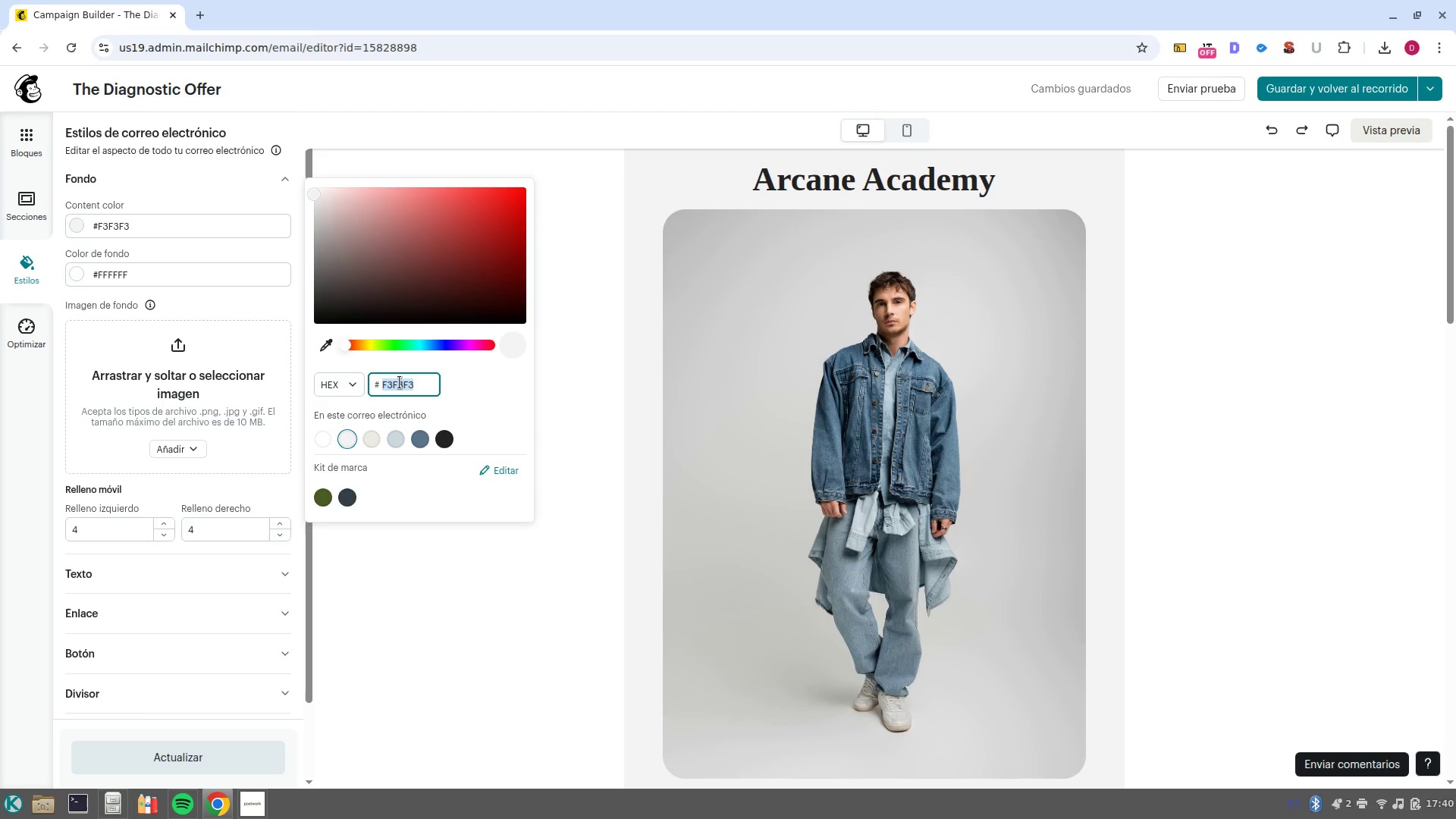 
wait(11.01)
 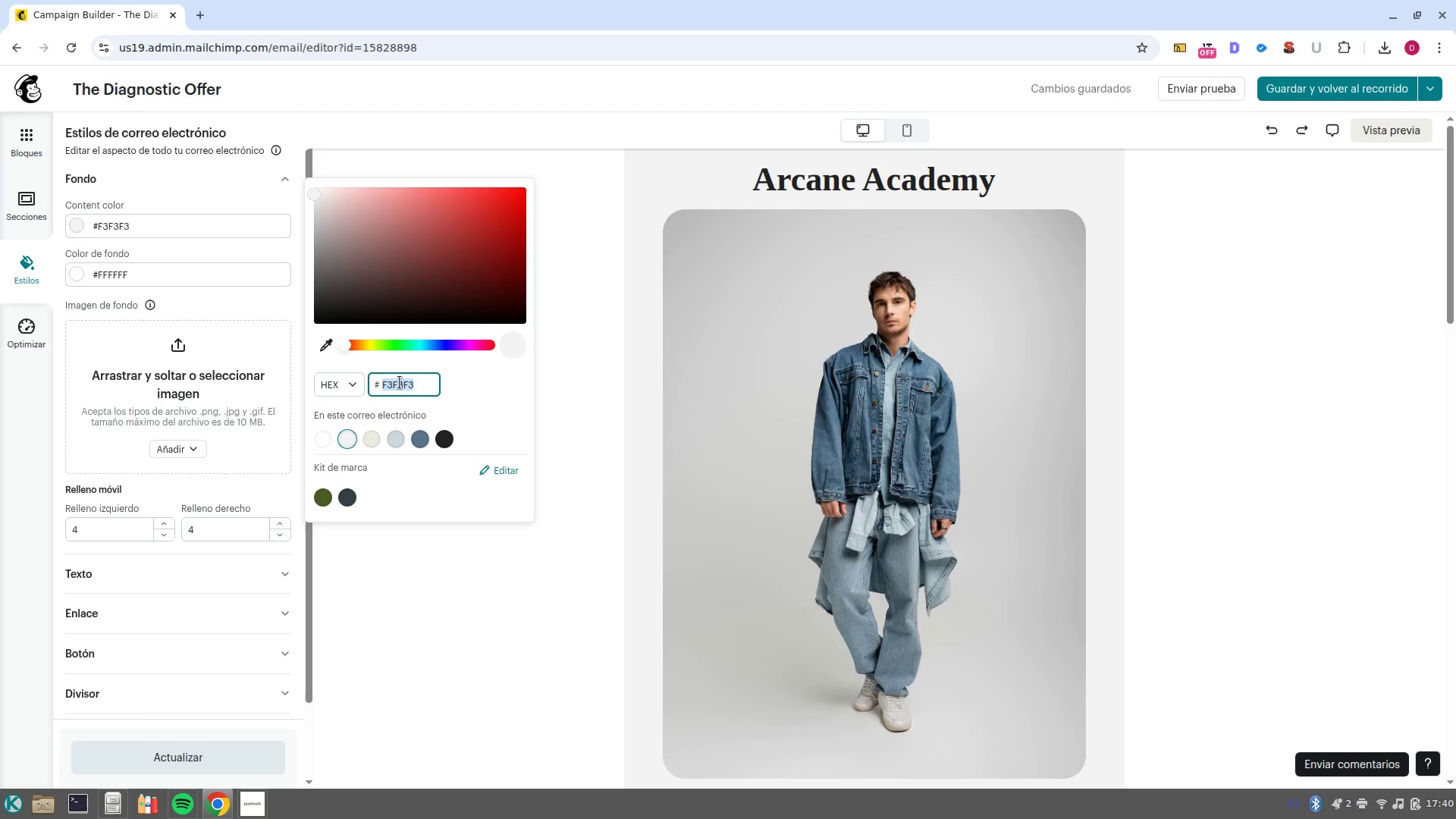 
type(1a2b48)
 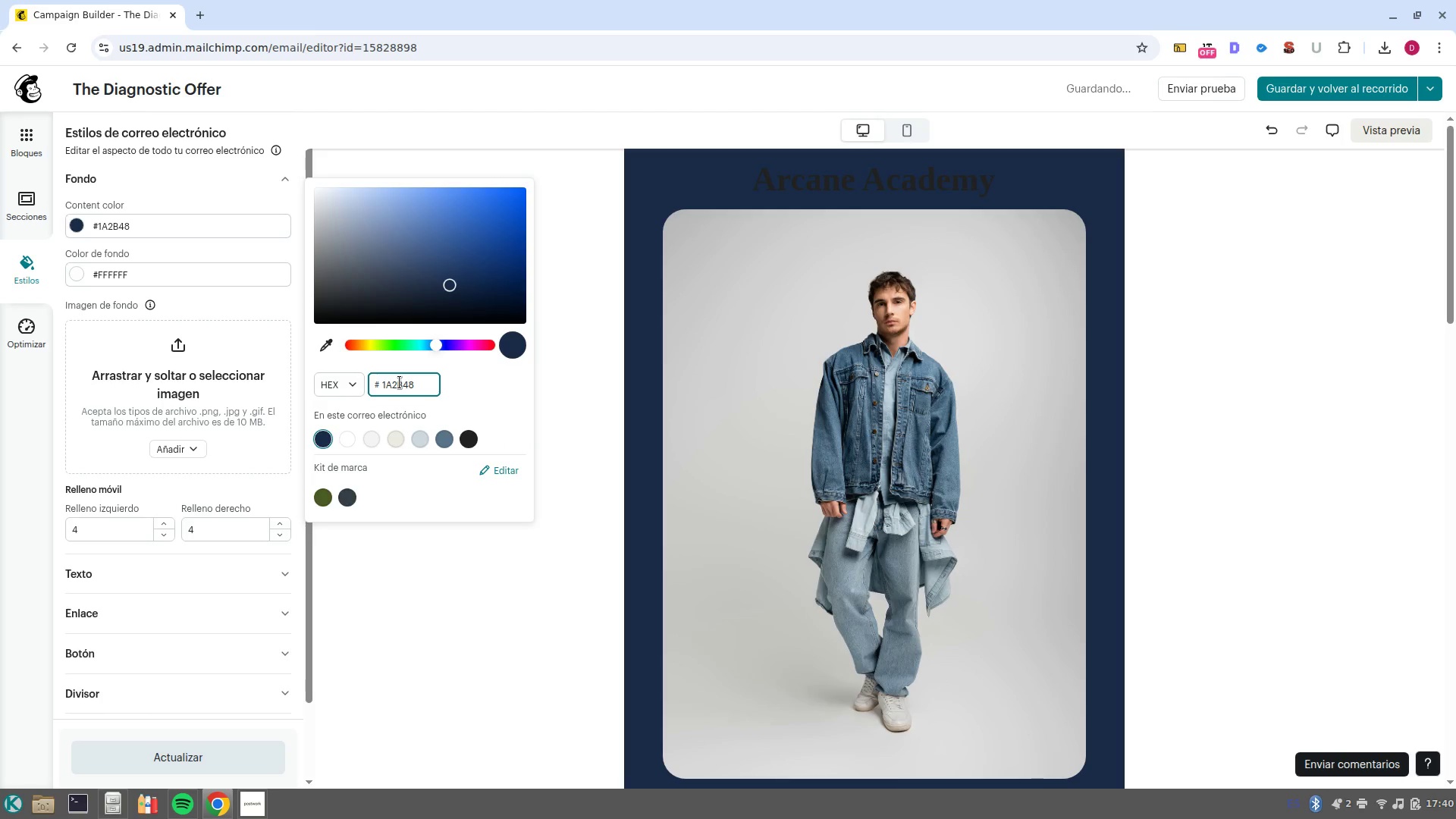 
key(Control+ControlLeft)
 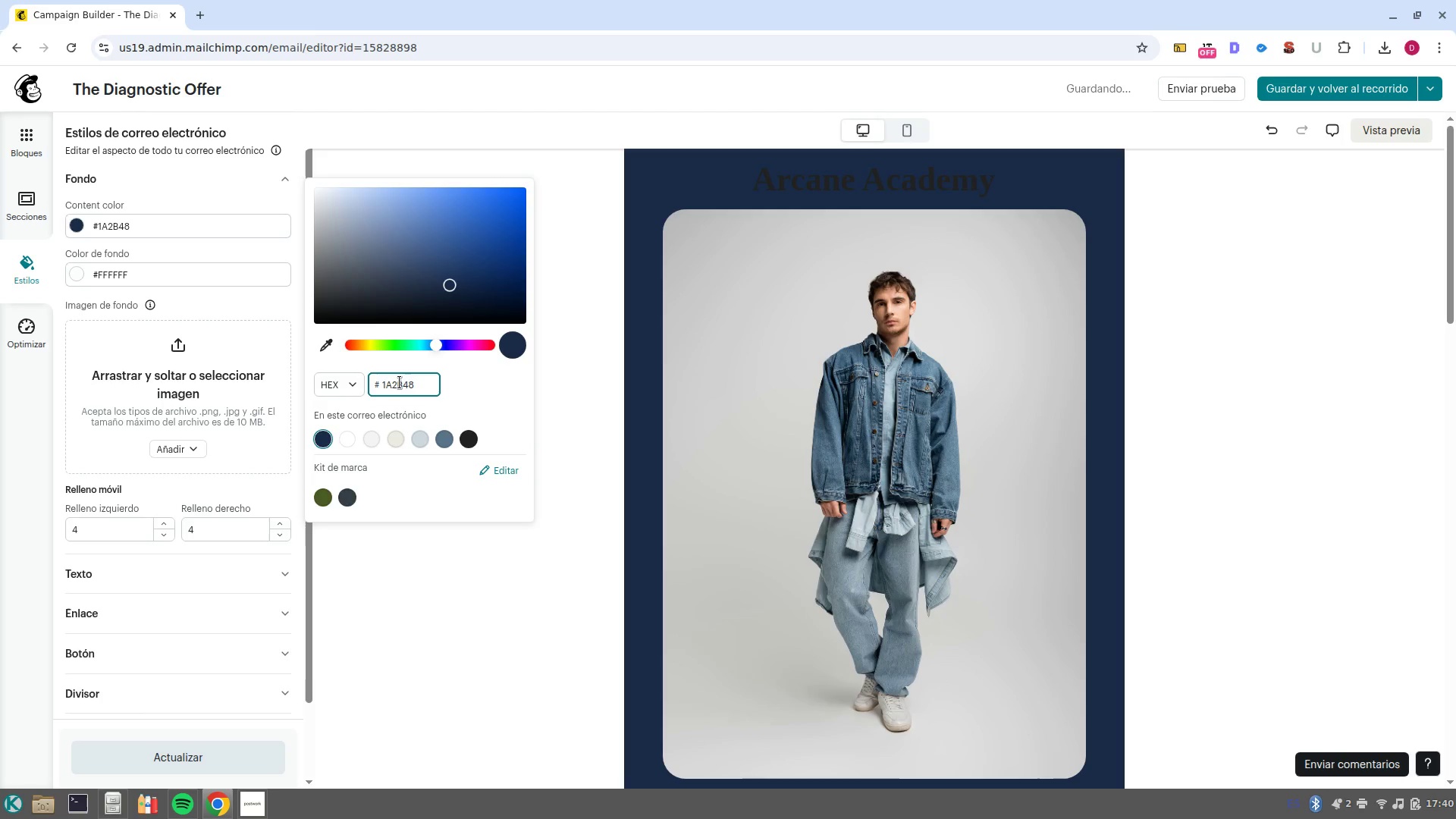 
double_click([400, 382])
 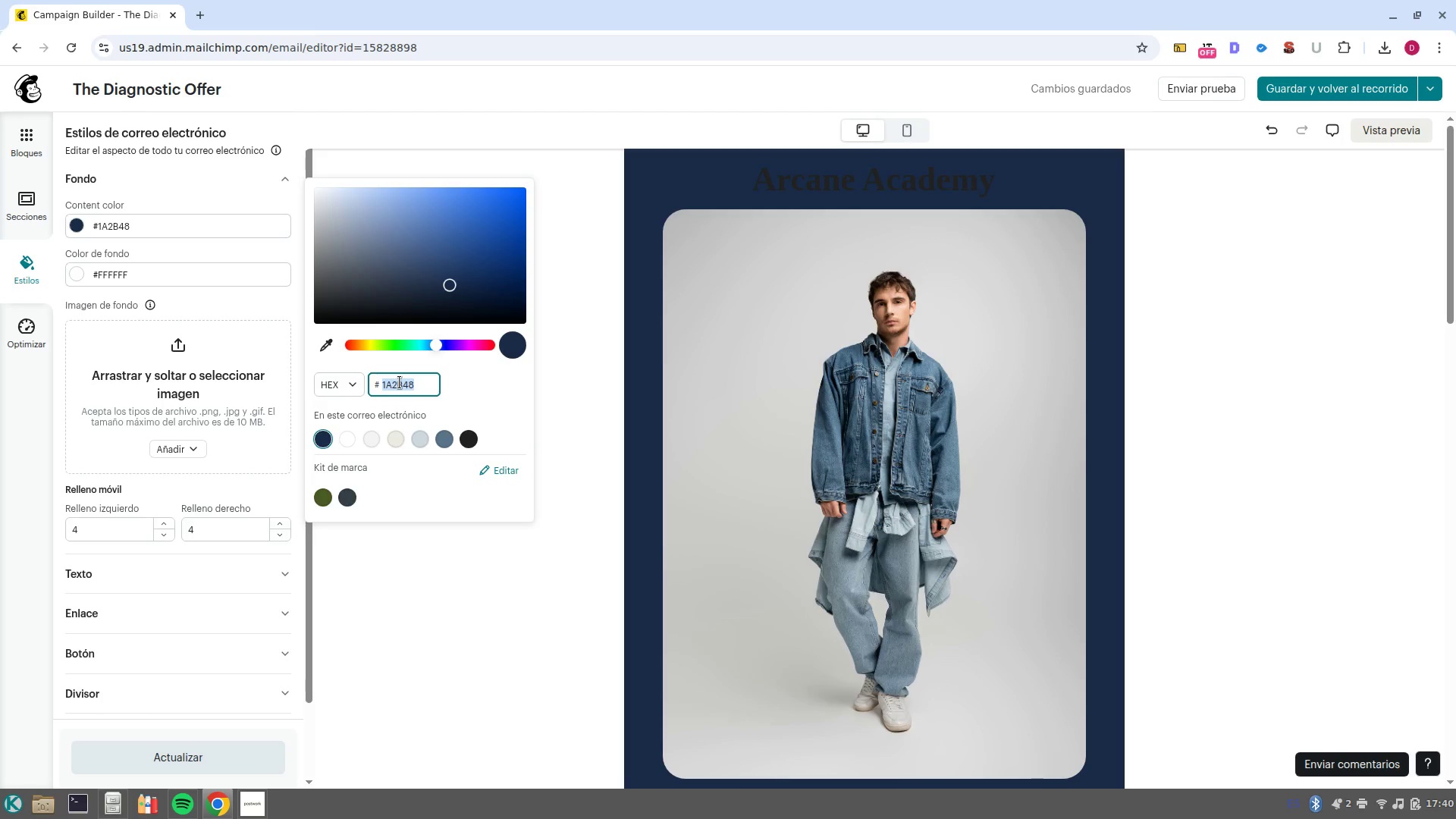 
key(Control+C)
 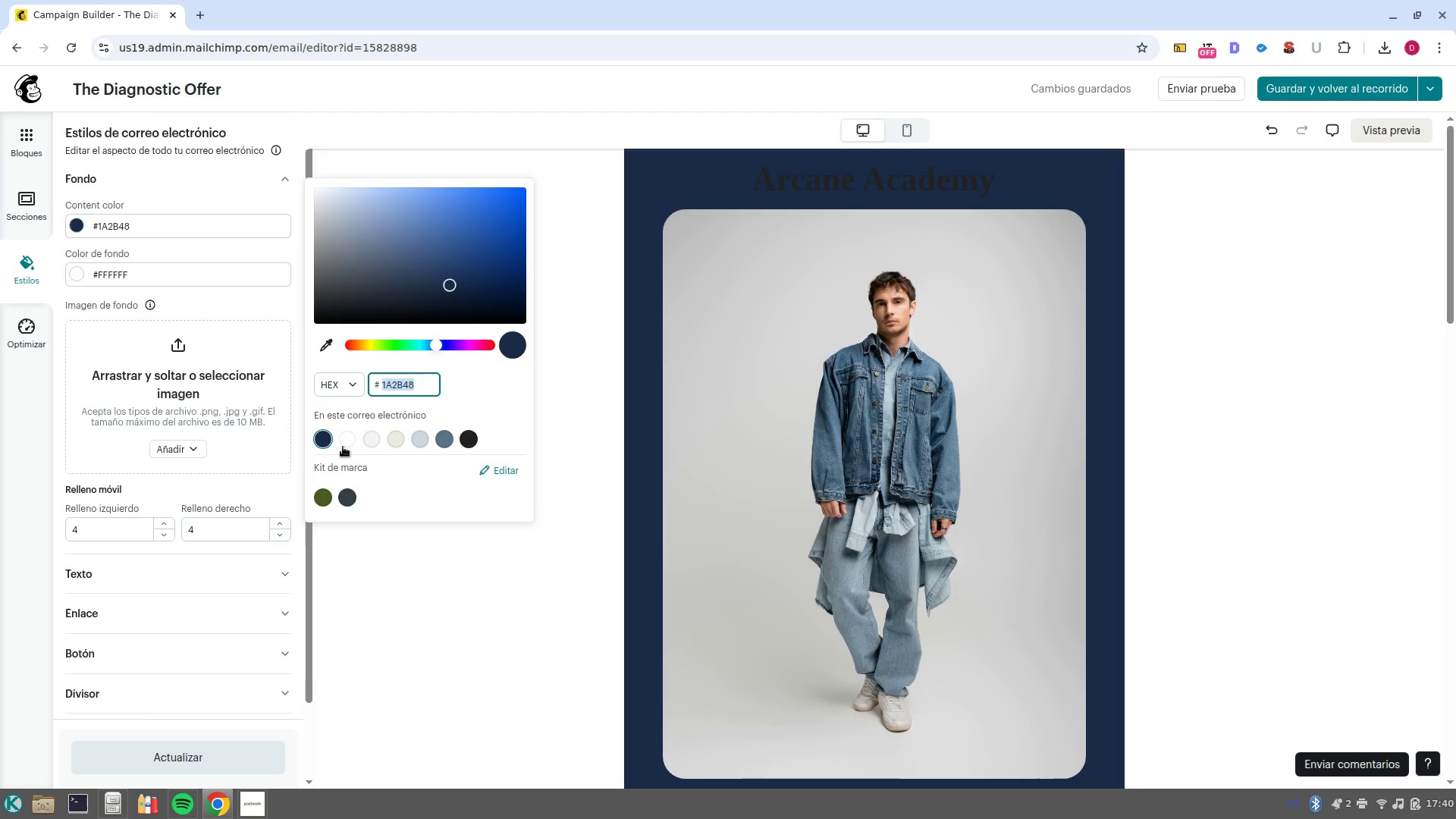 
left_click([343, 447])
 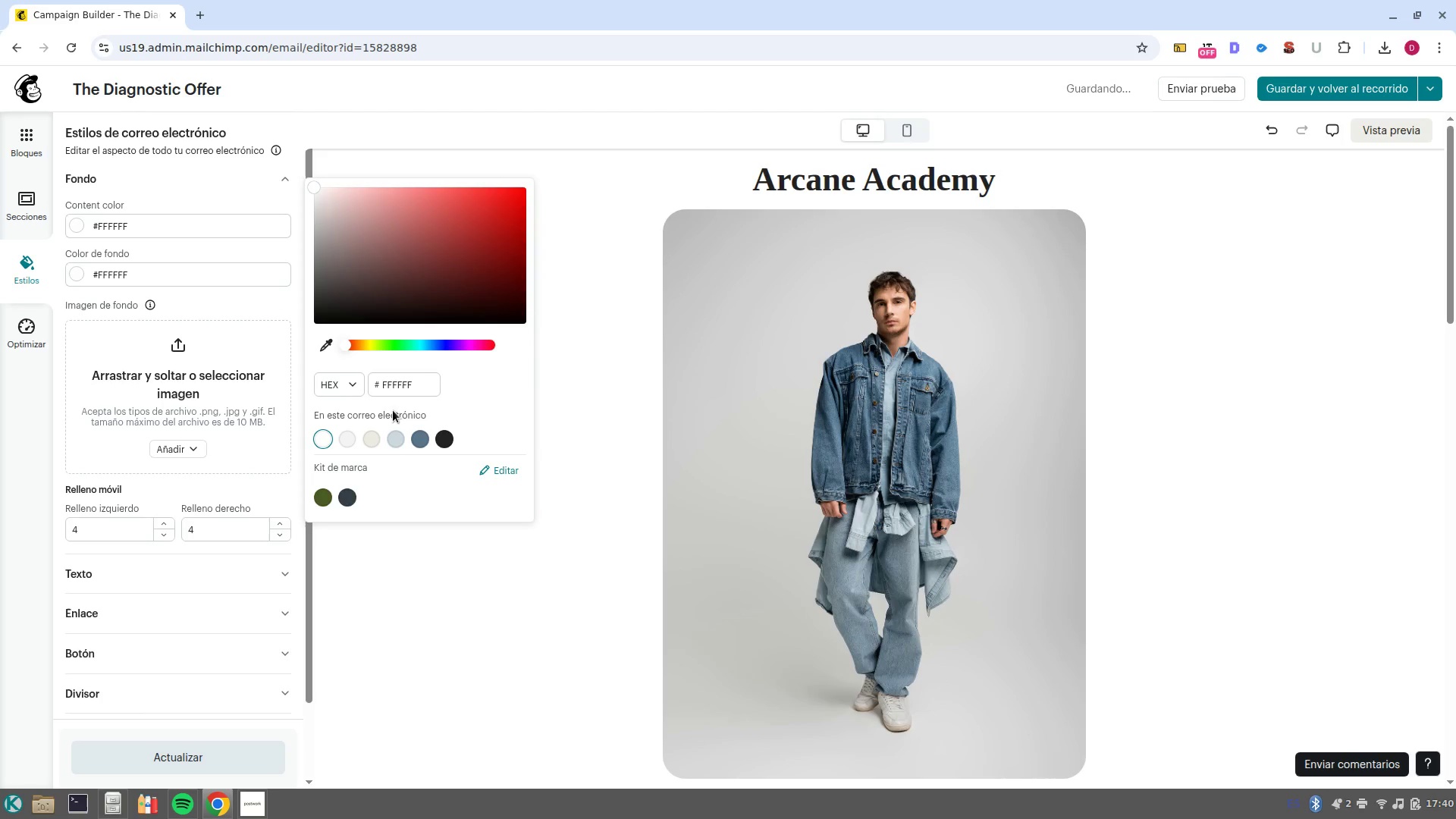 
scroll: coordinate [890, 415], scroll_direction: up, amount: 3.0
 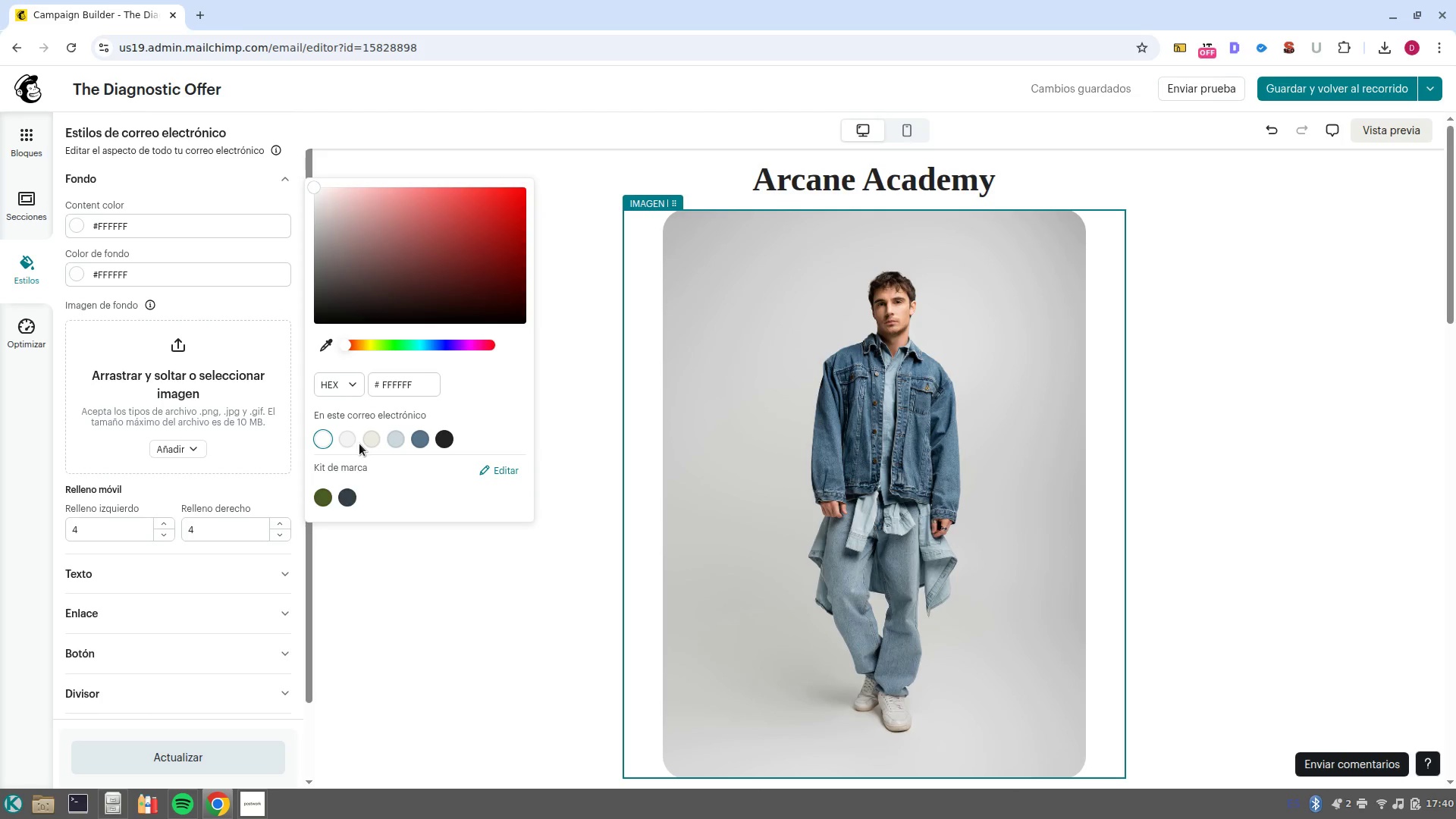 
left_click([363, 442])
 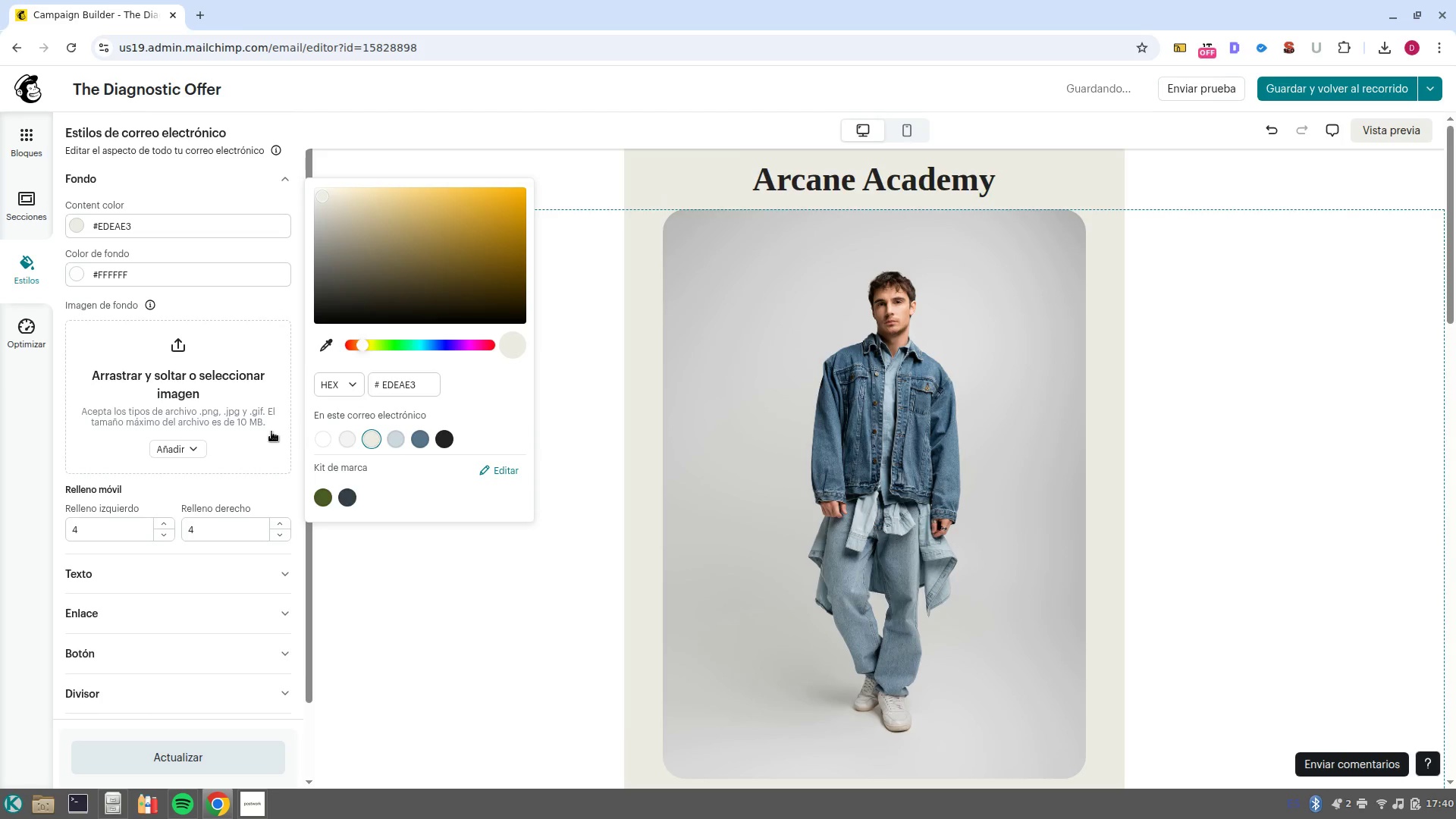 
left_click([388, 442])
 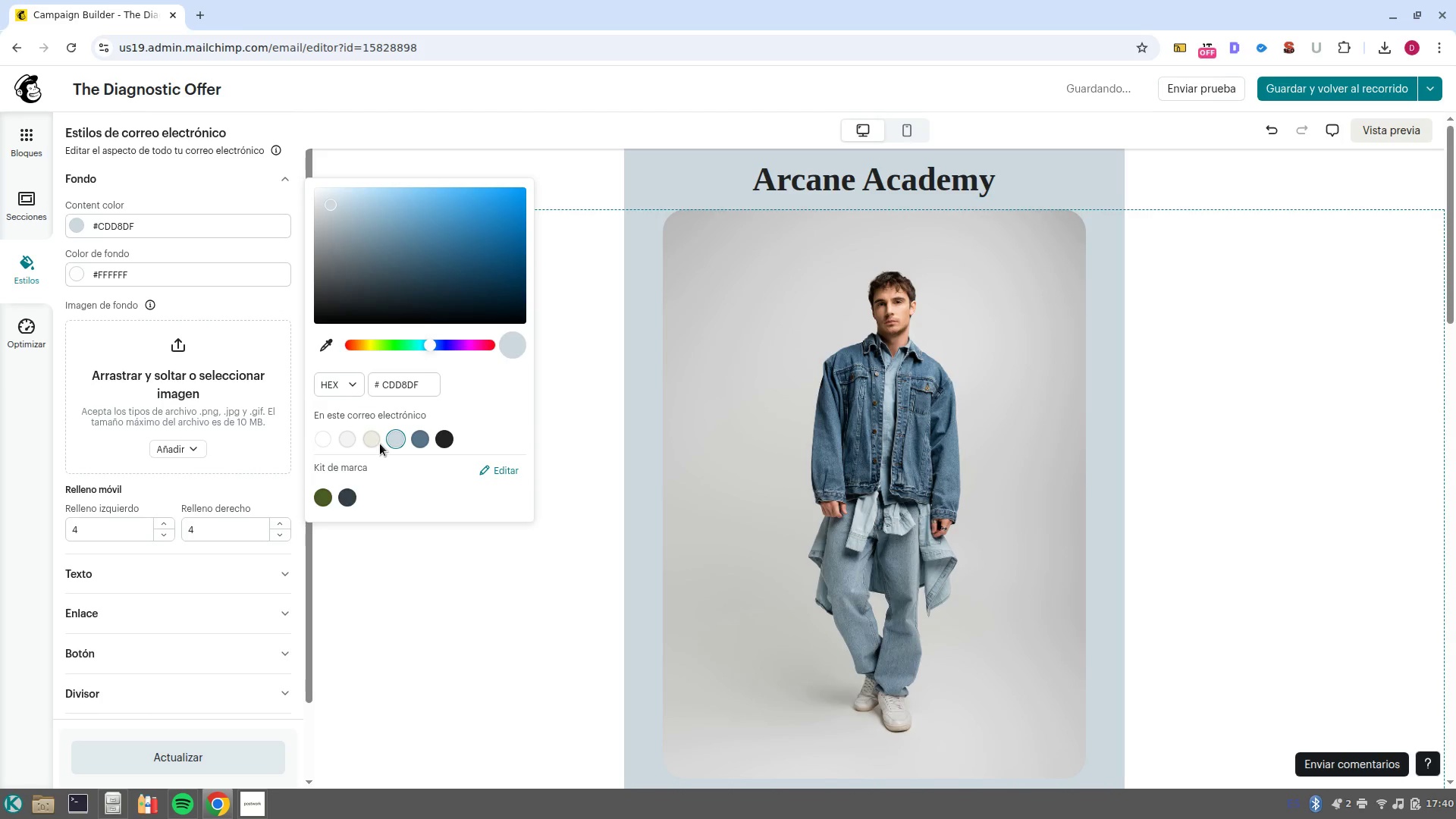 
left_click([374, 442])
 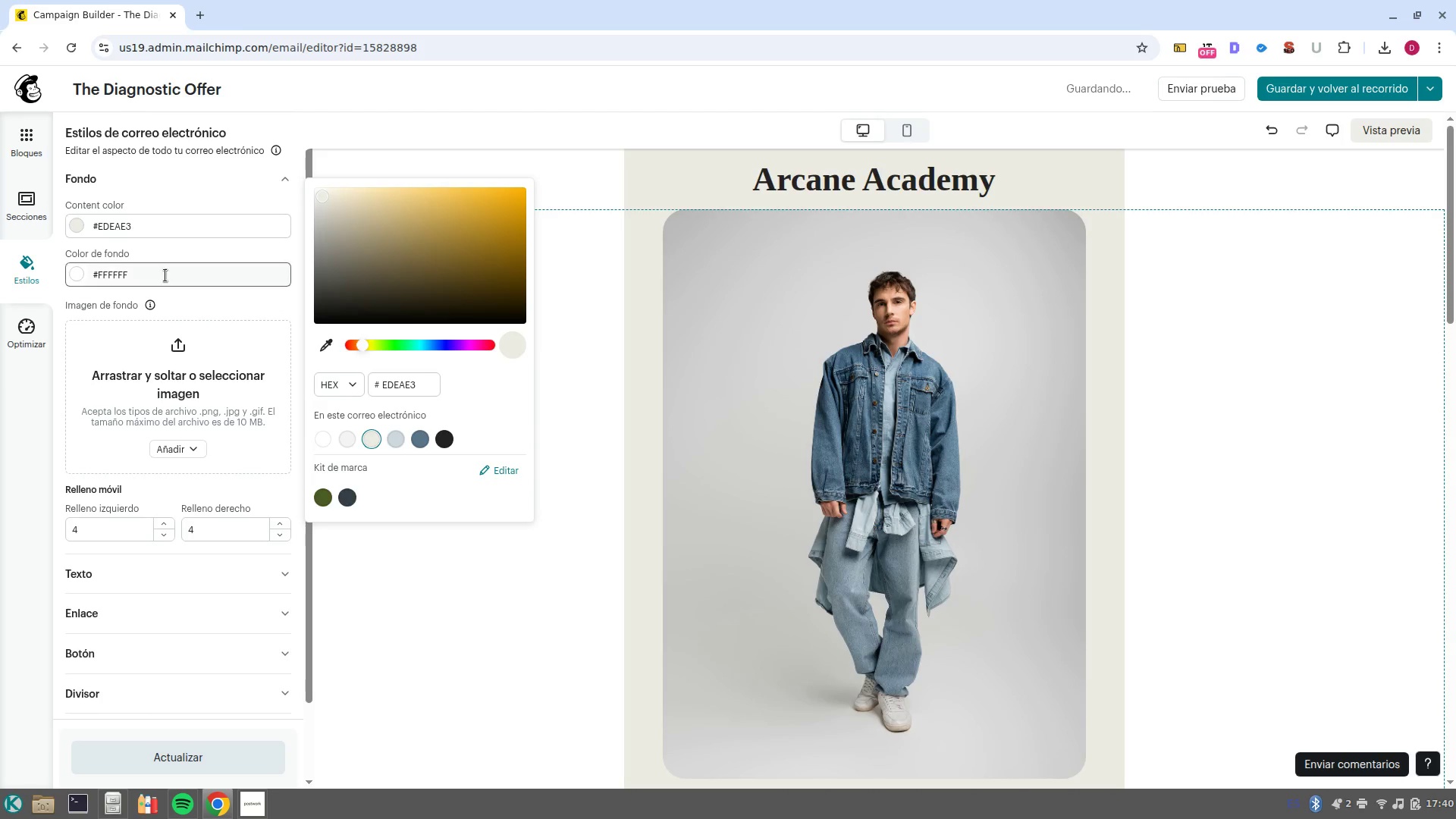 
left_click([165, 275])
 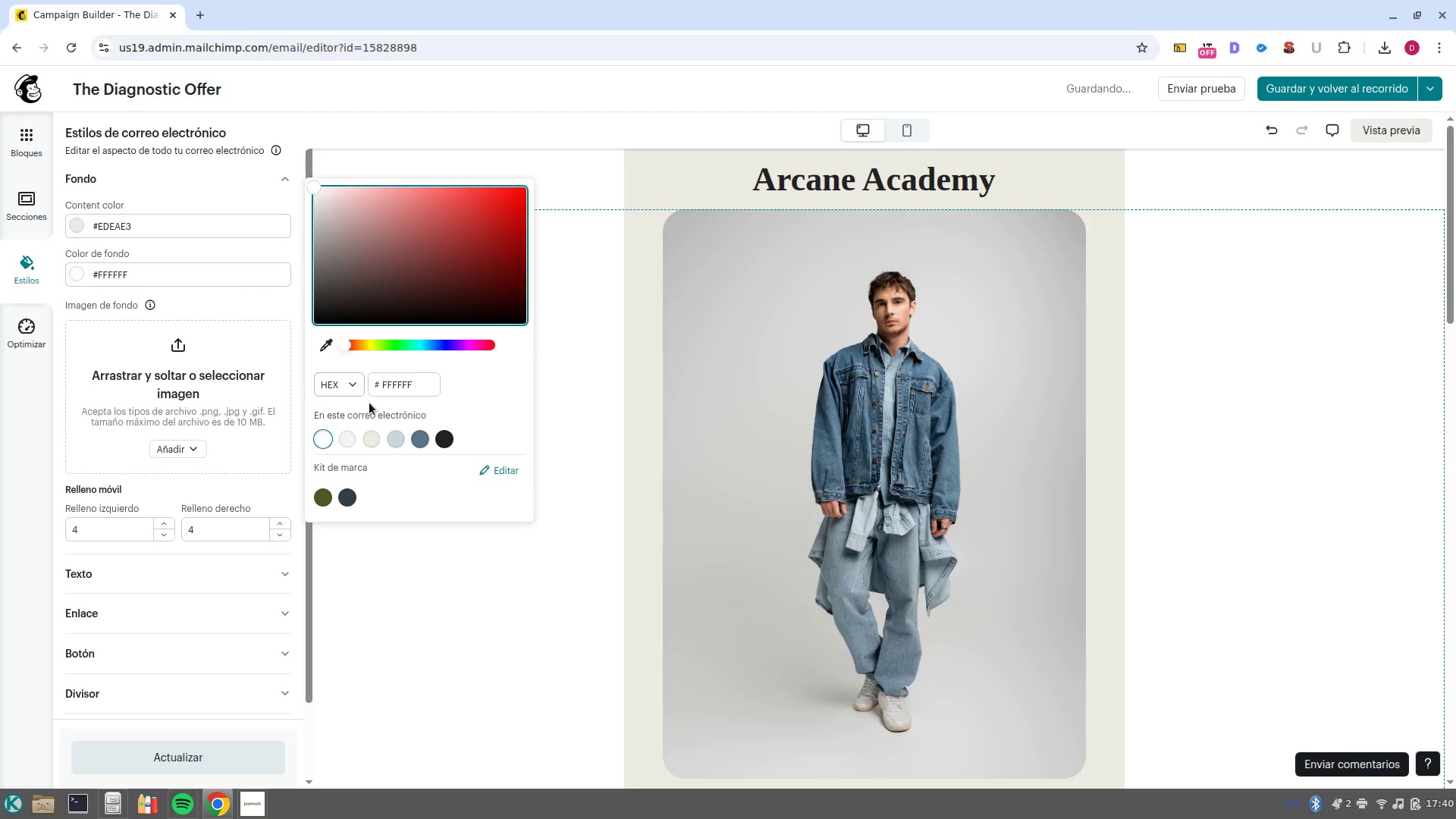 
double_click([400, 391])
 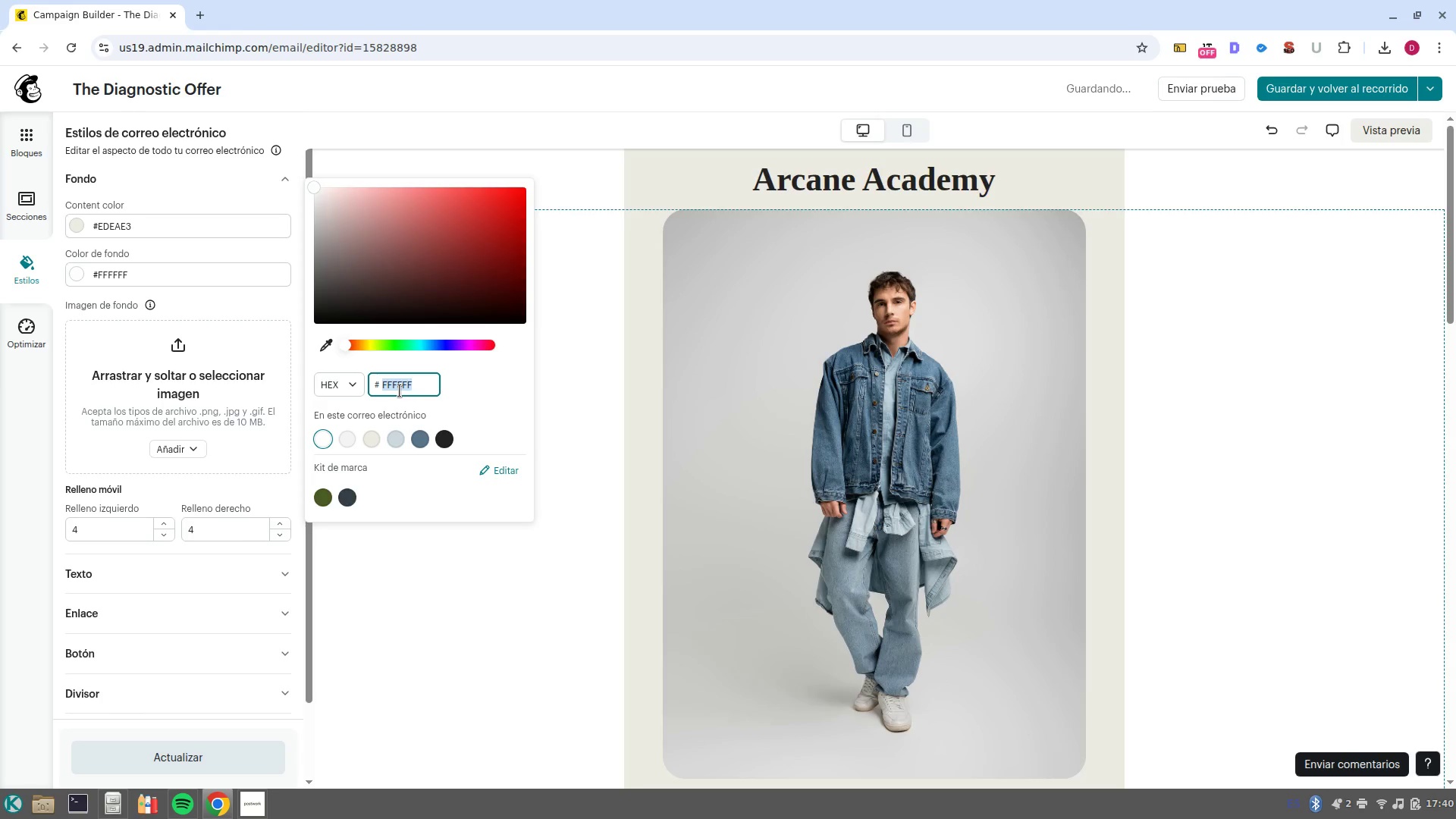 
key(Control+V)
 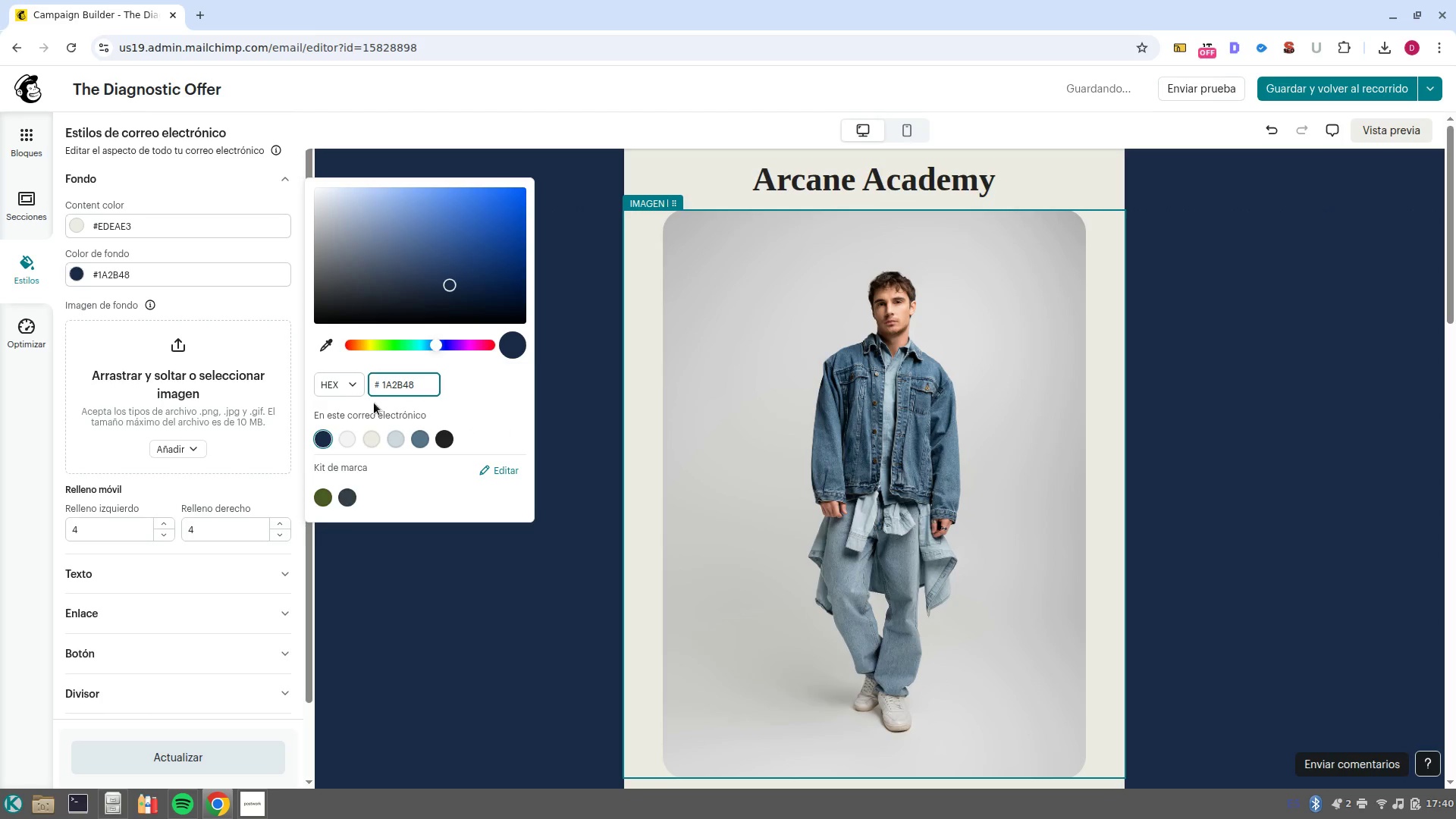 
left_click([194, 228])
 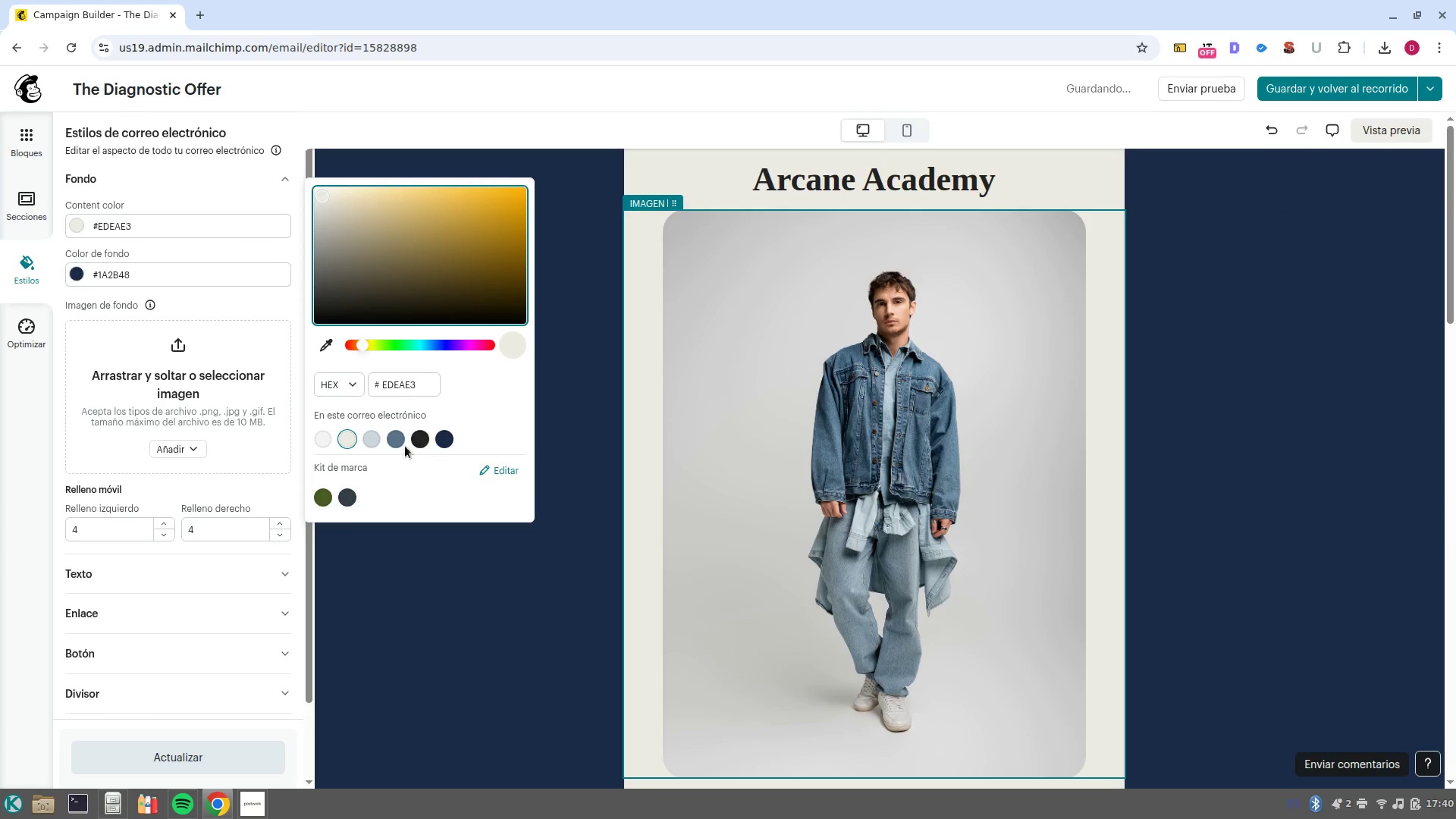 
left_click([401, 444])
 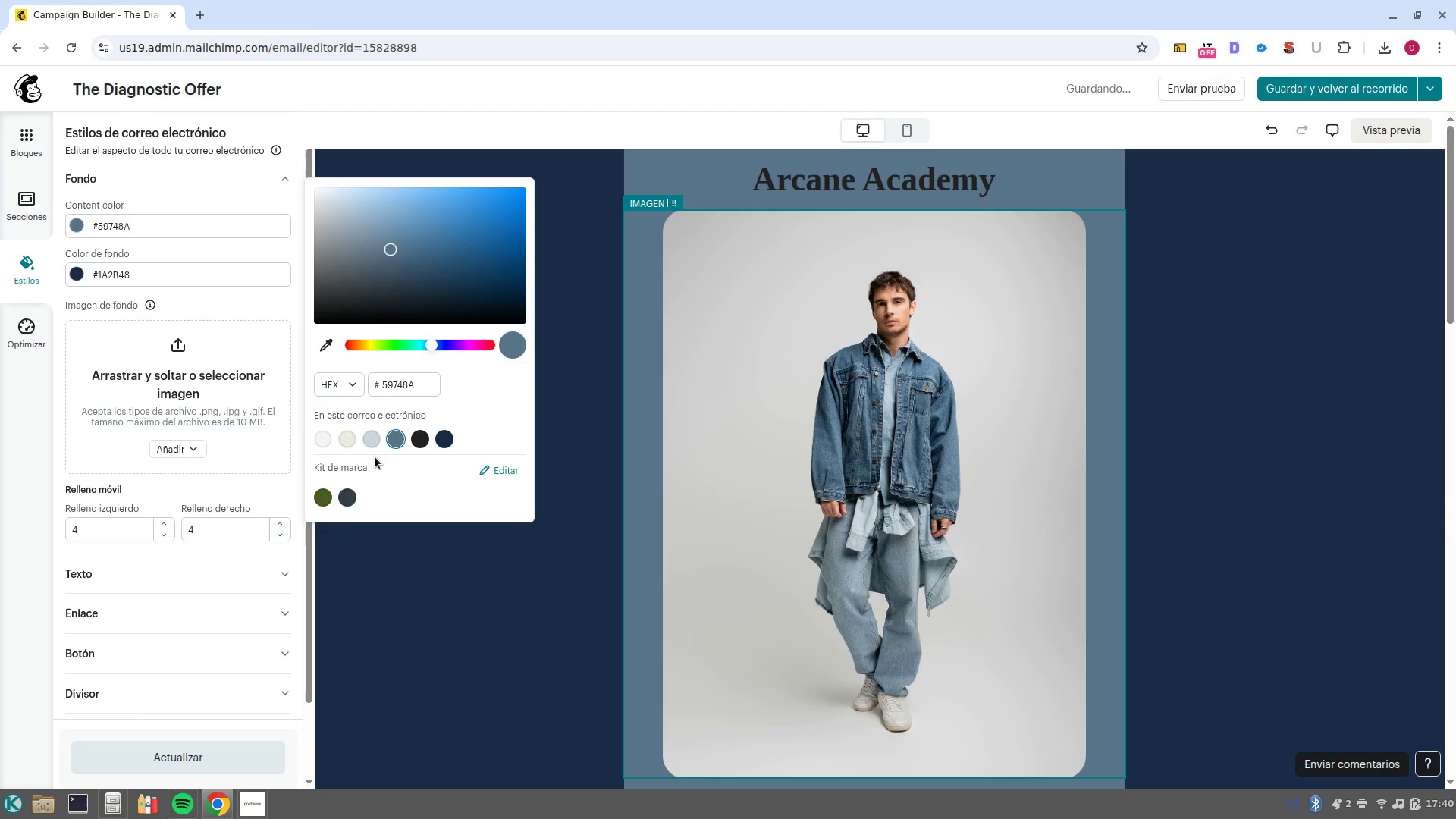 
left_click([372, 445])
 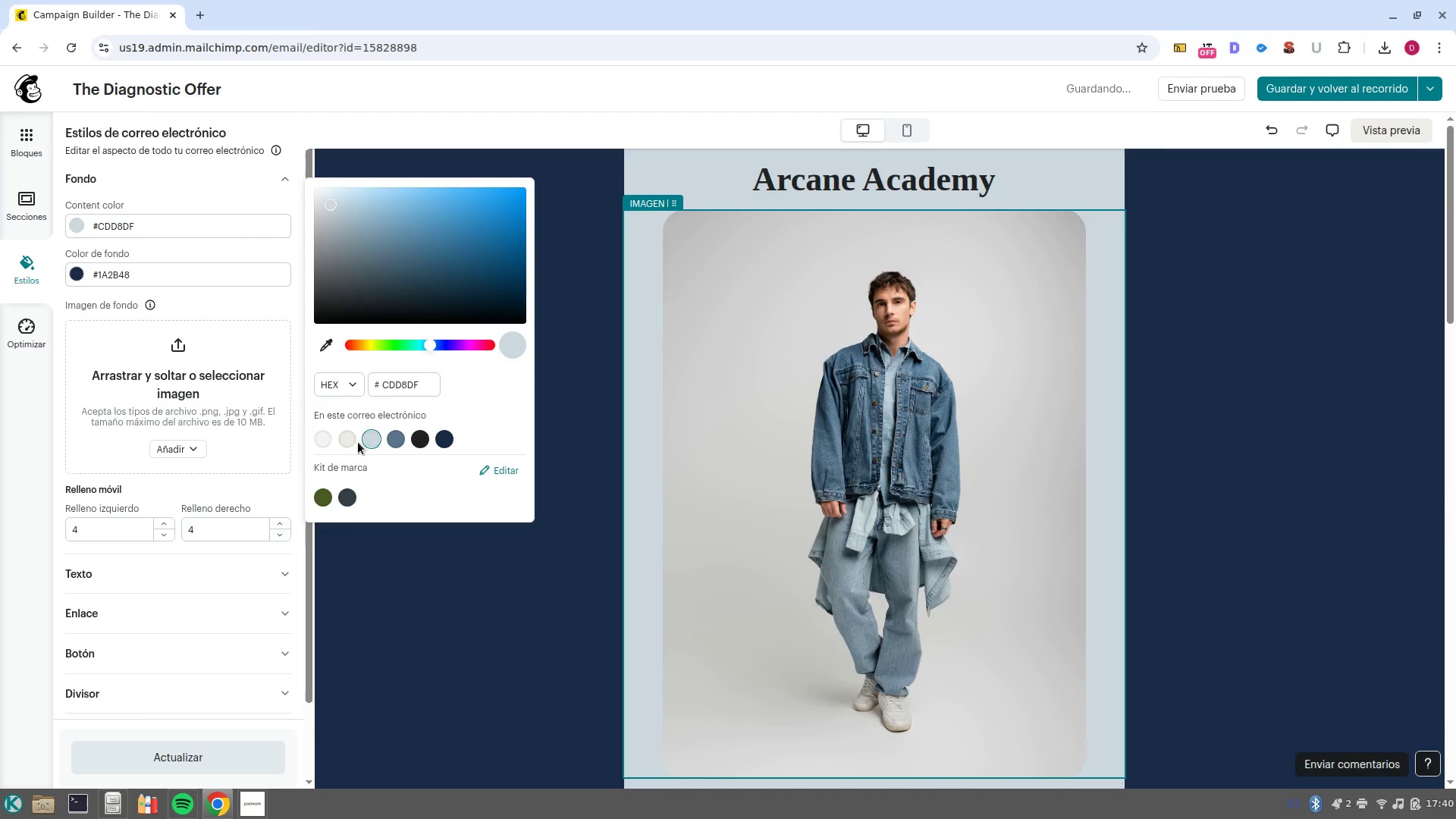 
left_click([352, 441])
 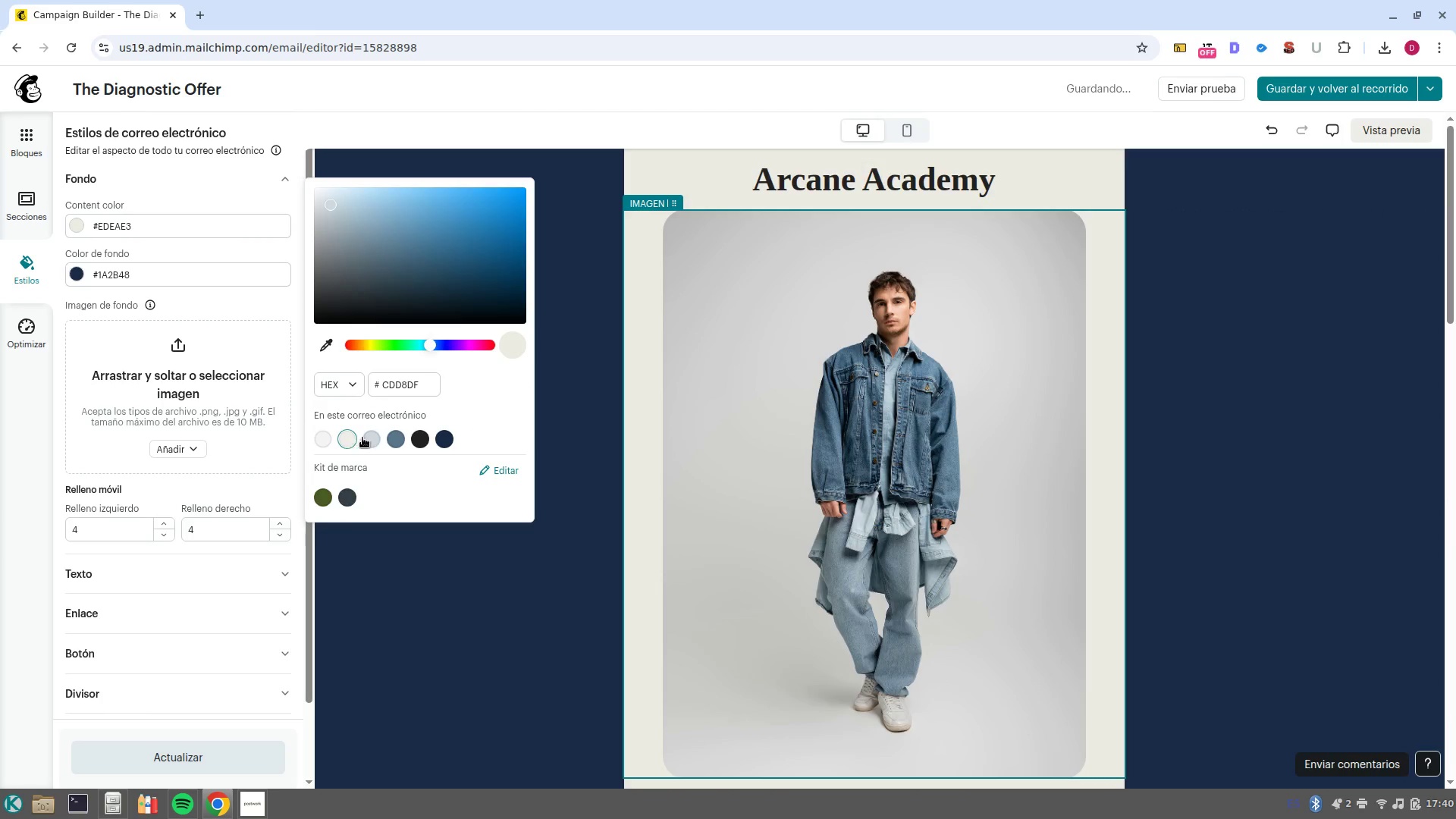 
left_click([375, 438])
 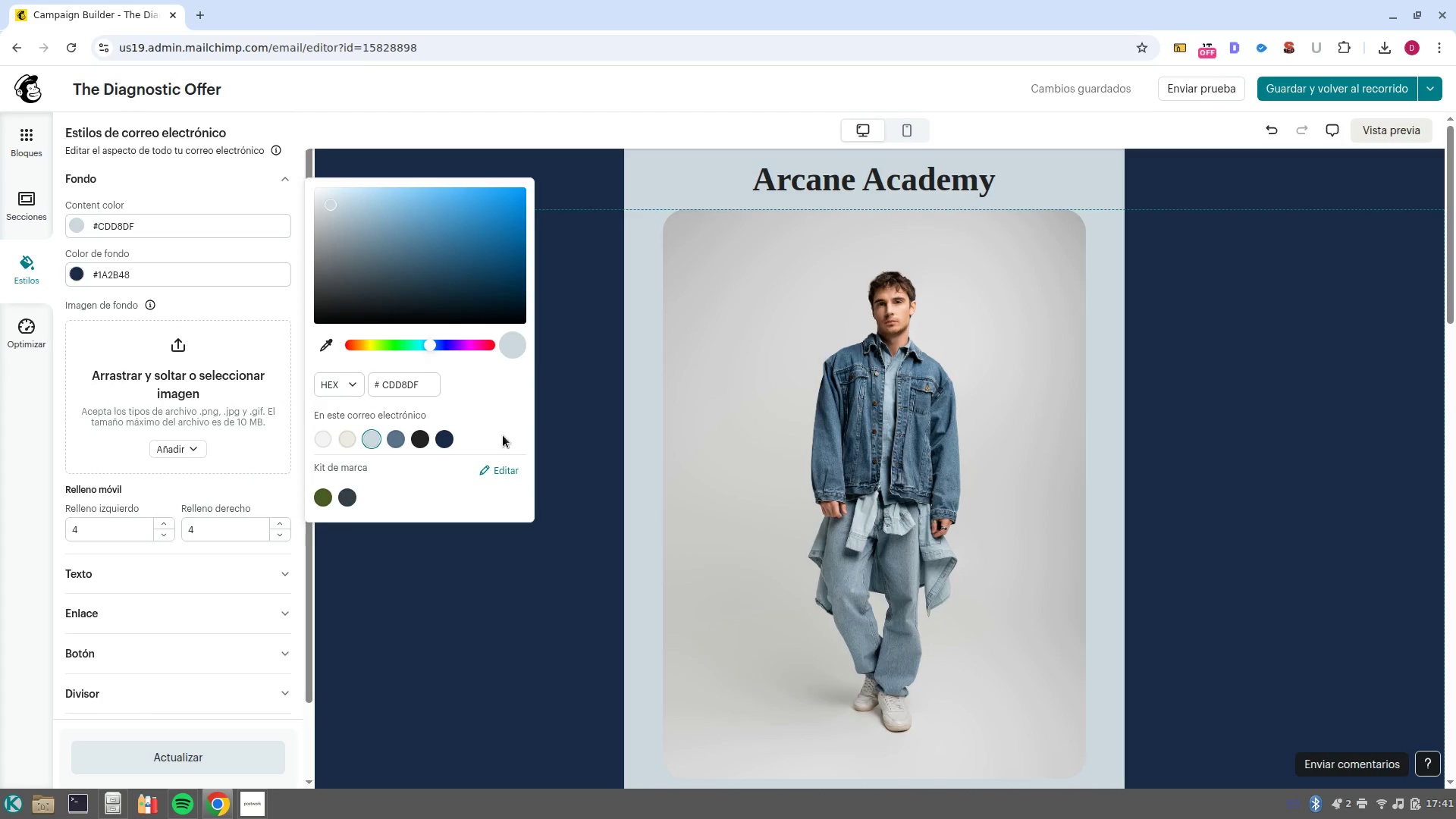 
wait(6.98)
 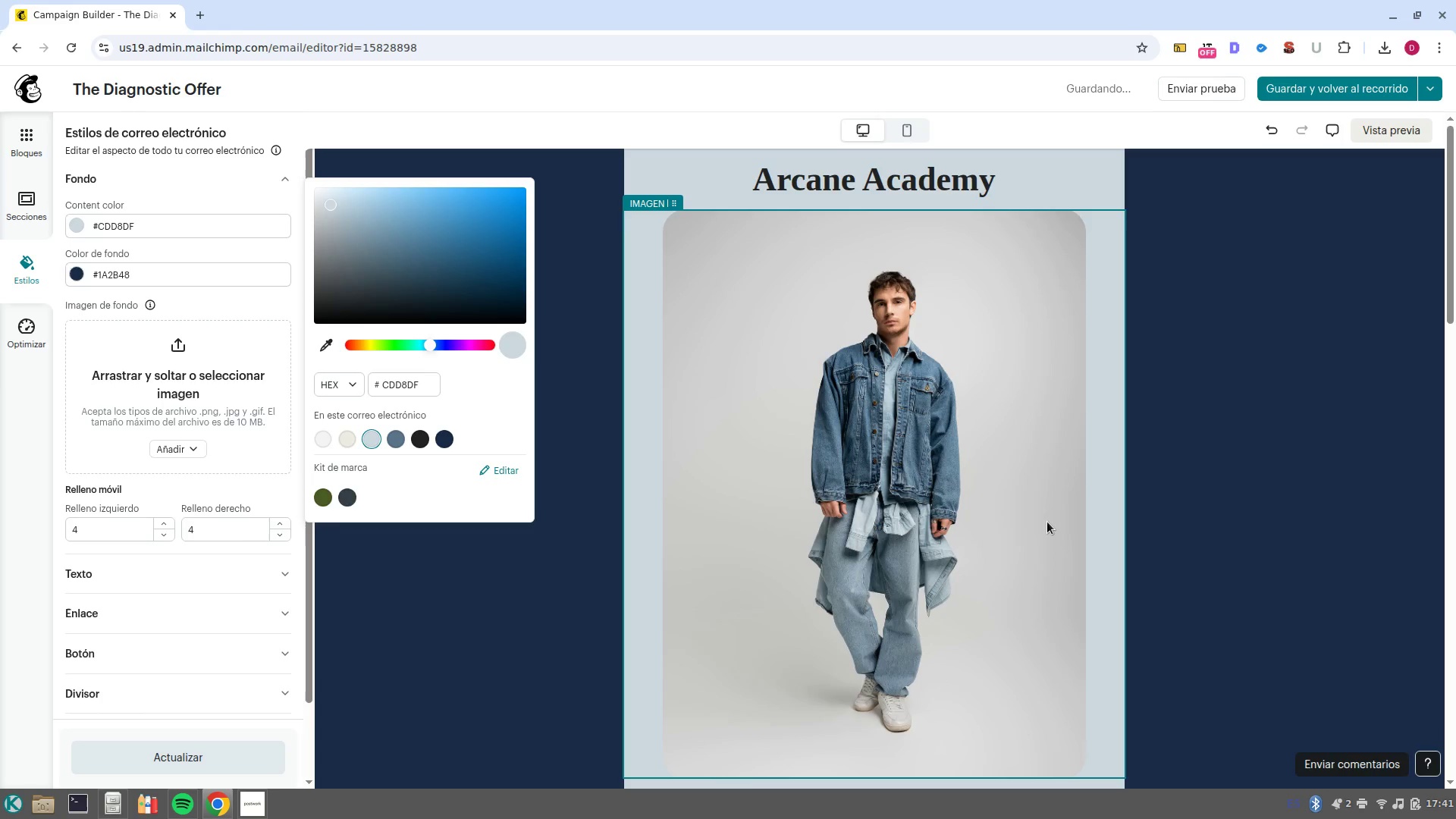 
left_click([999, 447])
 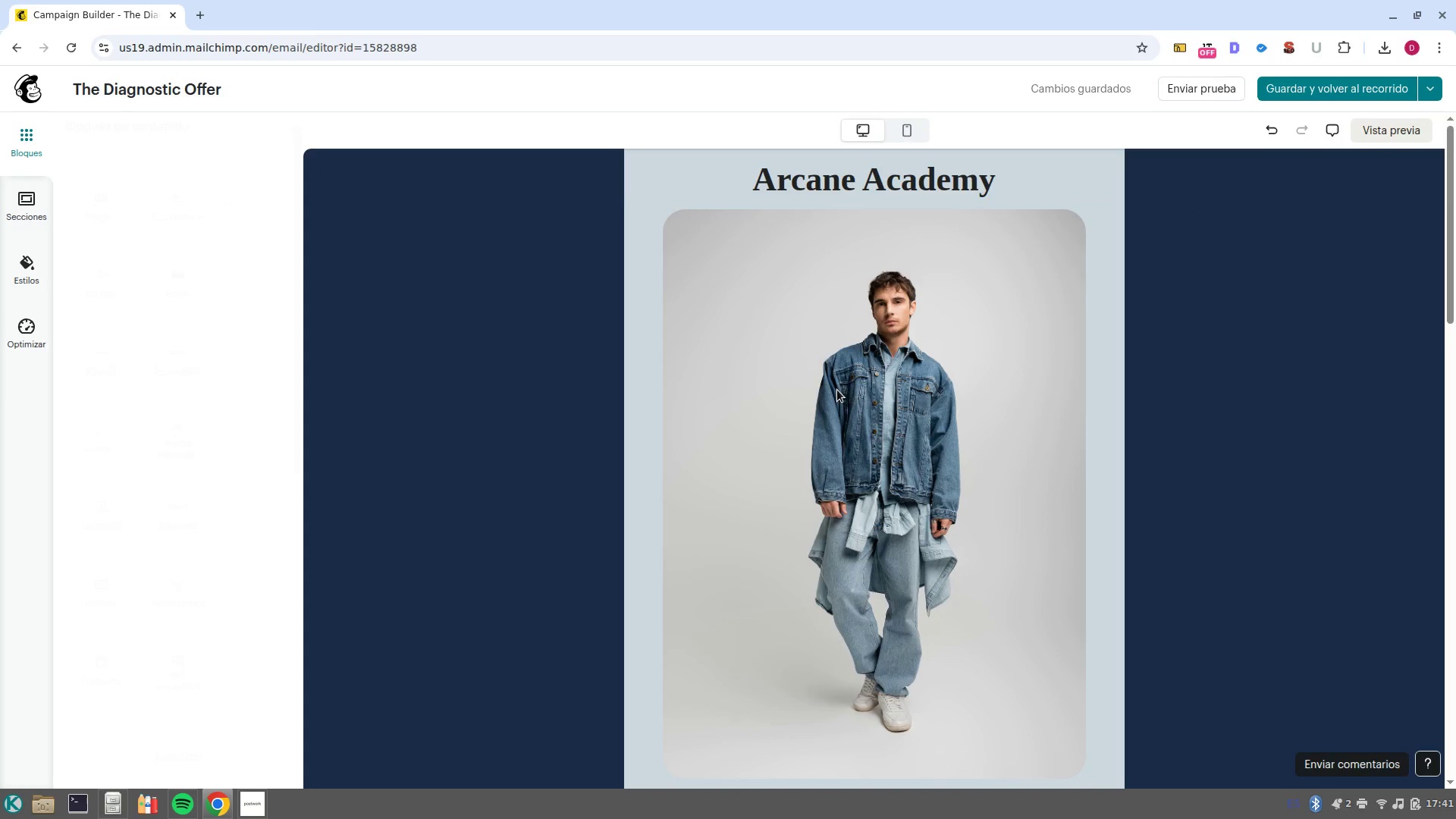 
left_click([837, 390])
 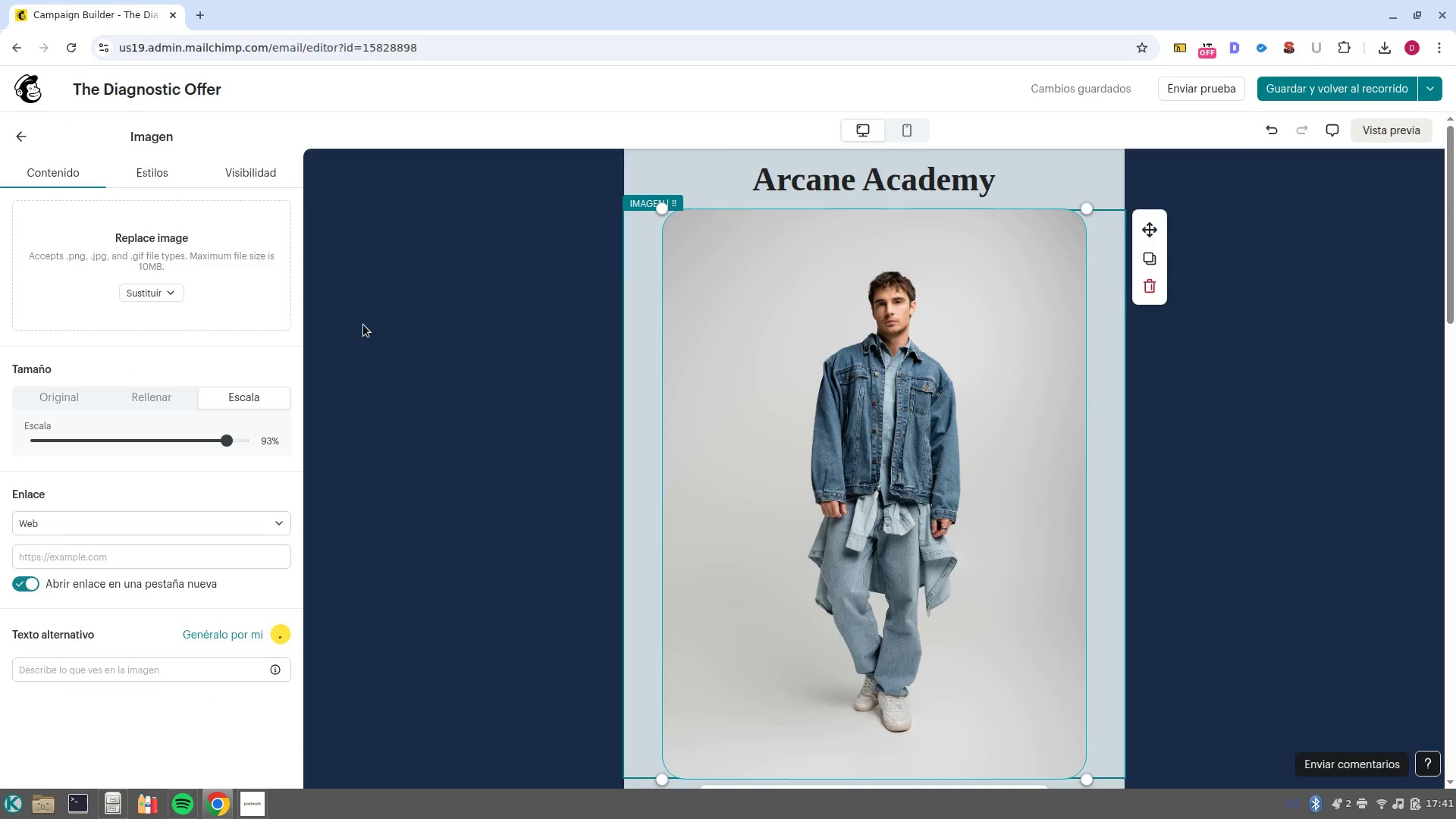 
left_click([162, 292])
 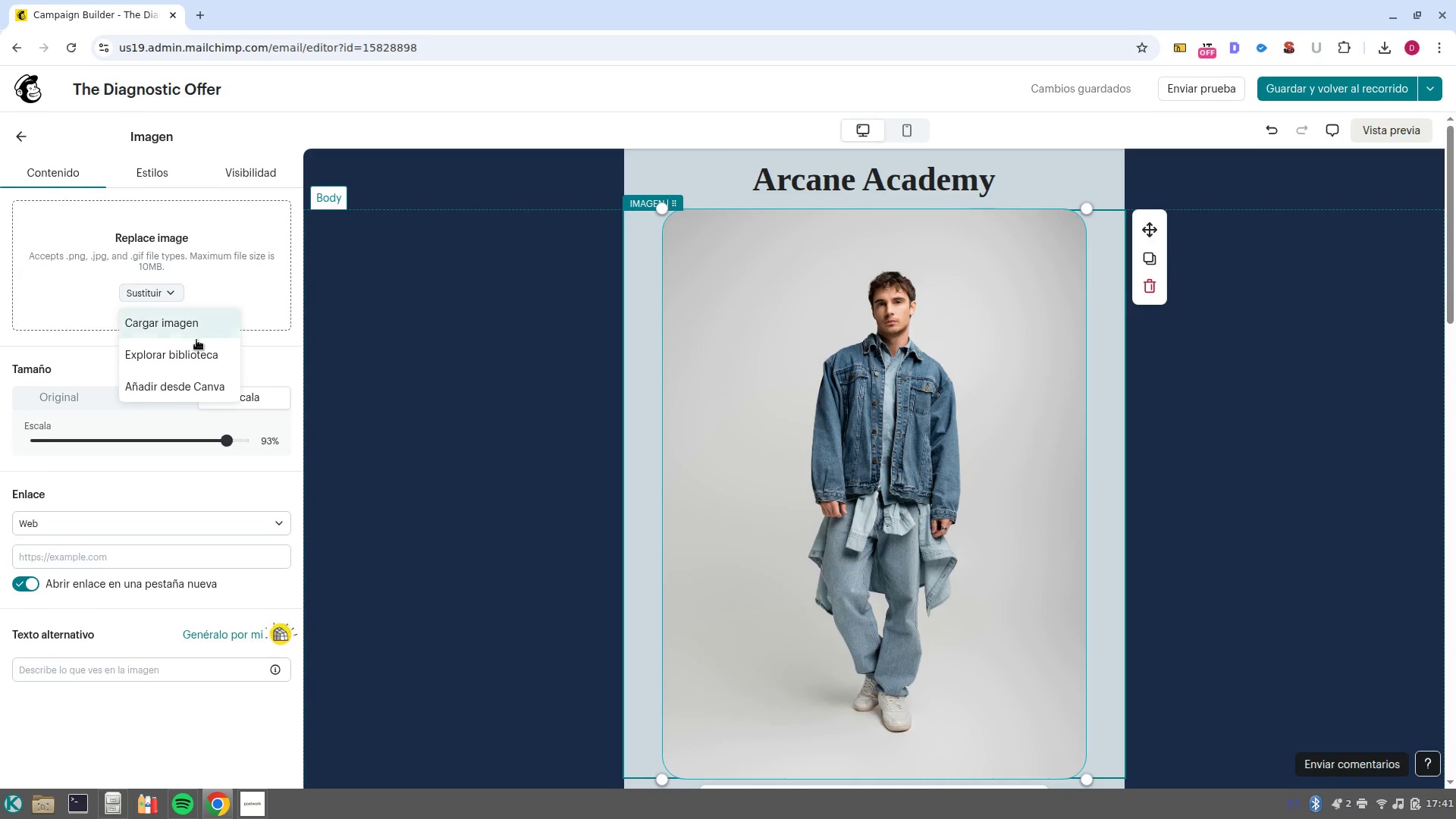 
left_click([199, 357])
 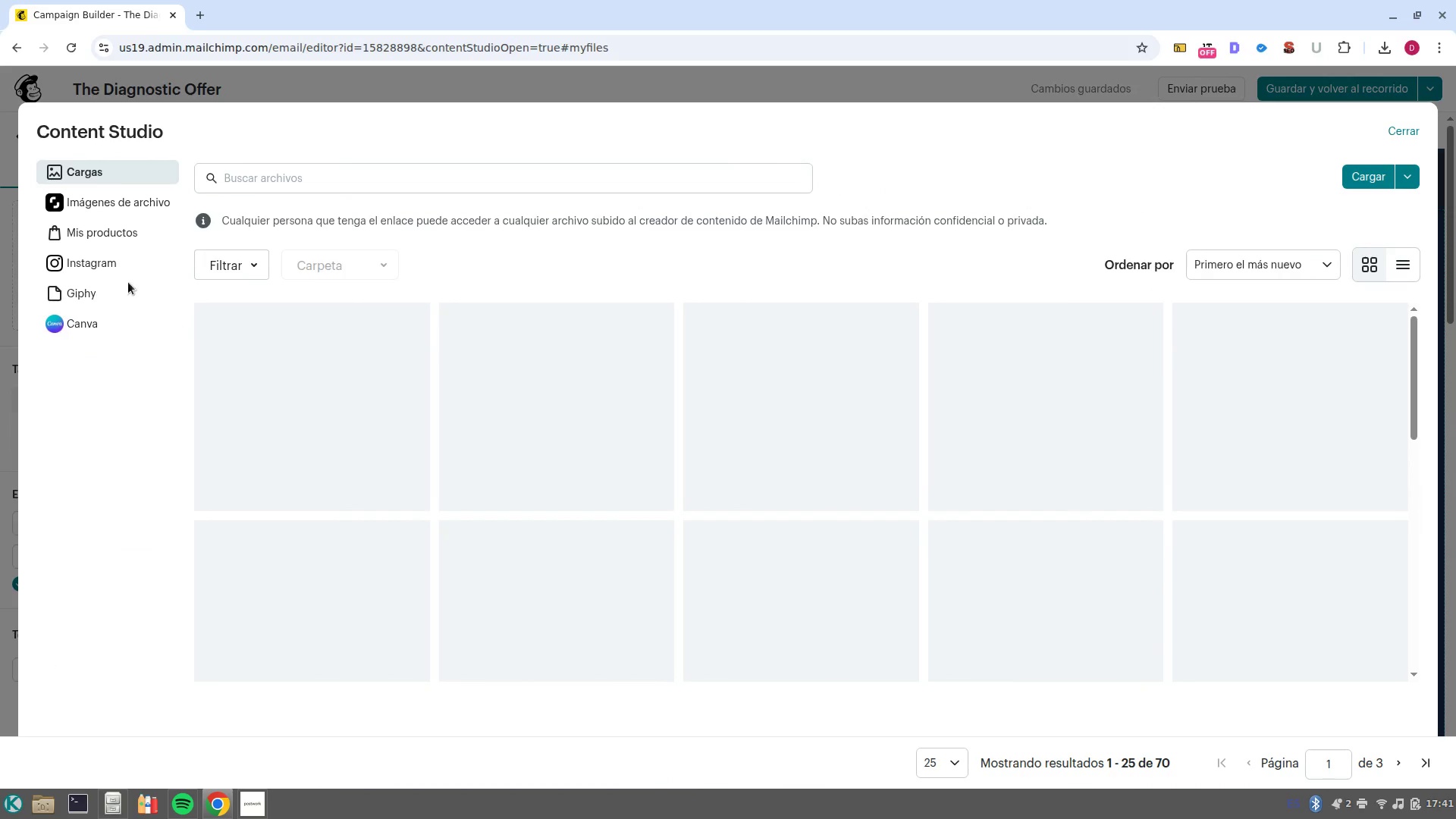 
left_click([137, 209])
 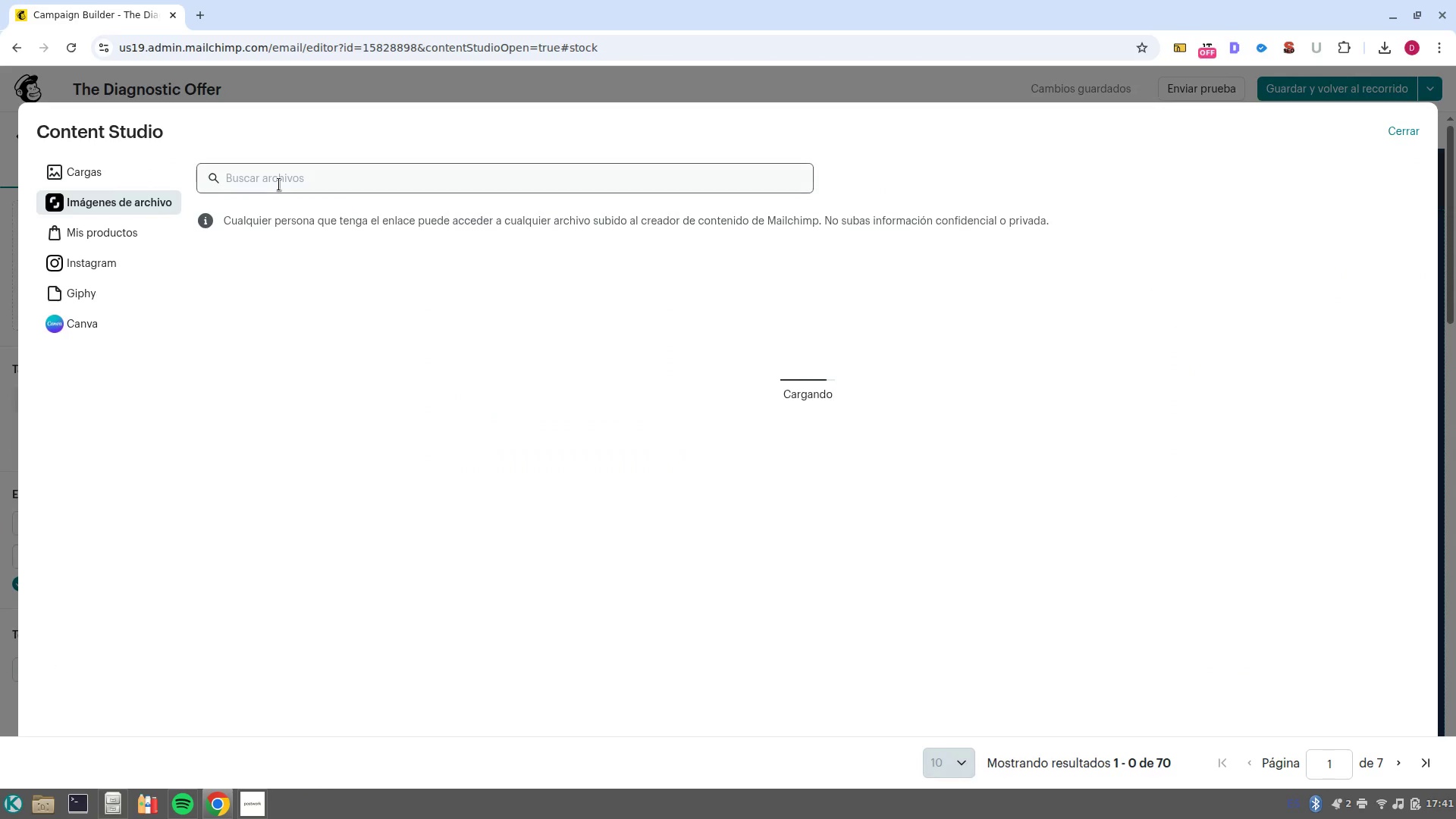 
left_click([279, 184])
 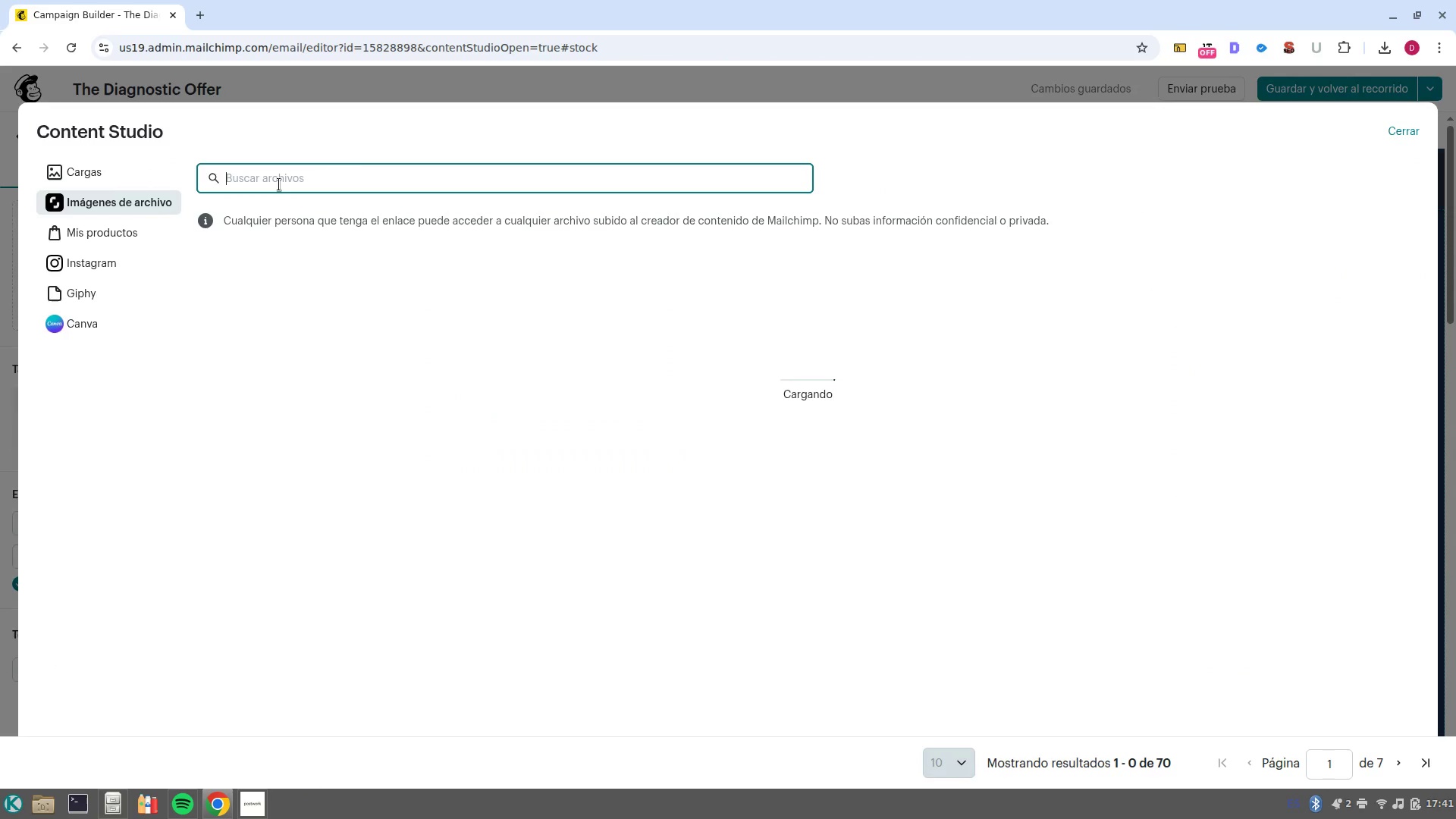 
type(Student)
key(NumpadEnter)
 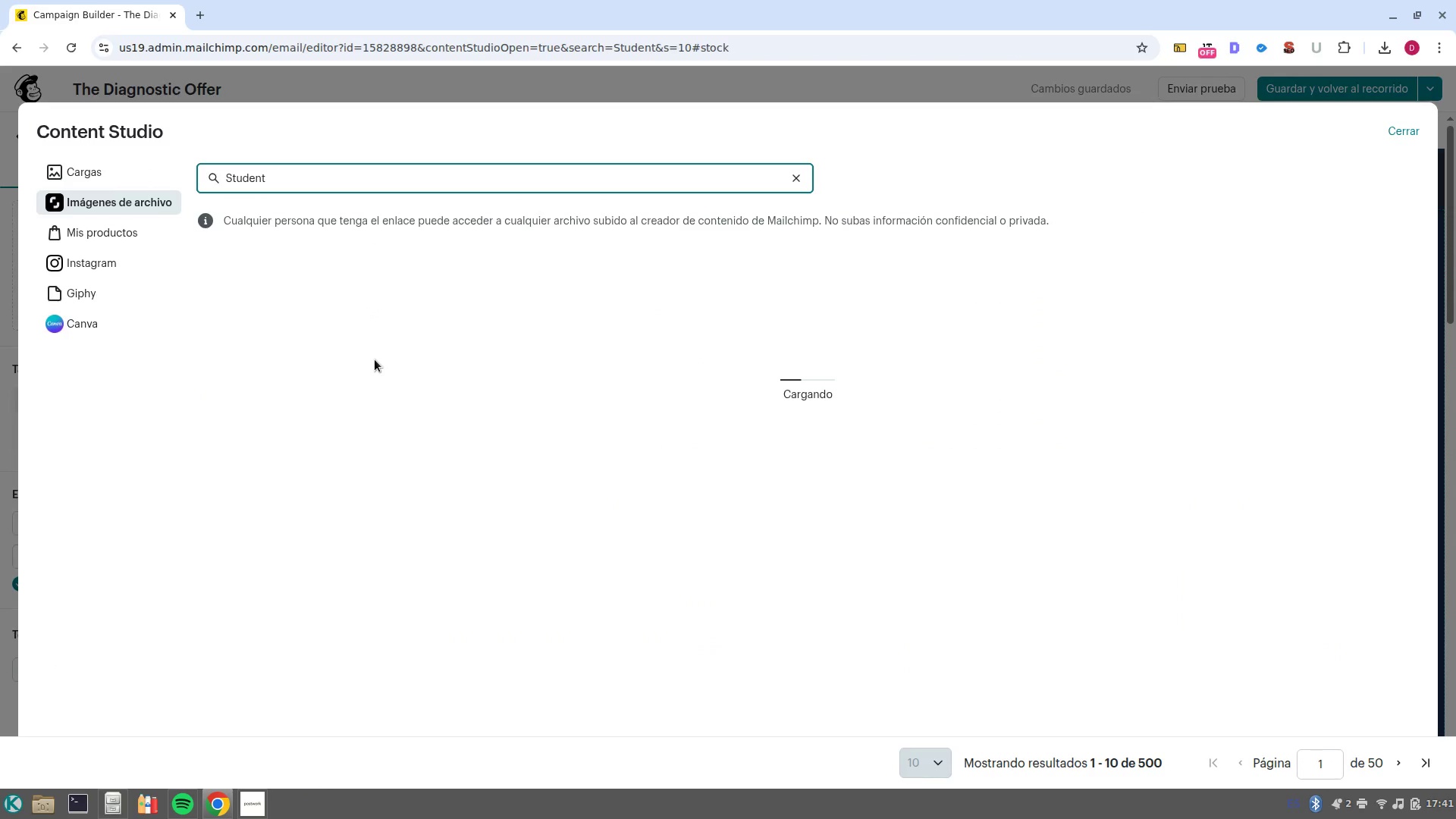 
mouse_move([383, 361])
 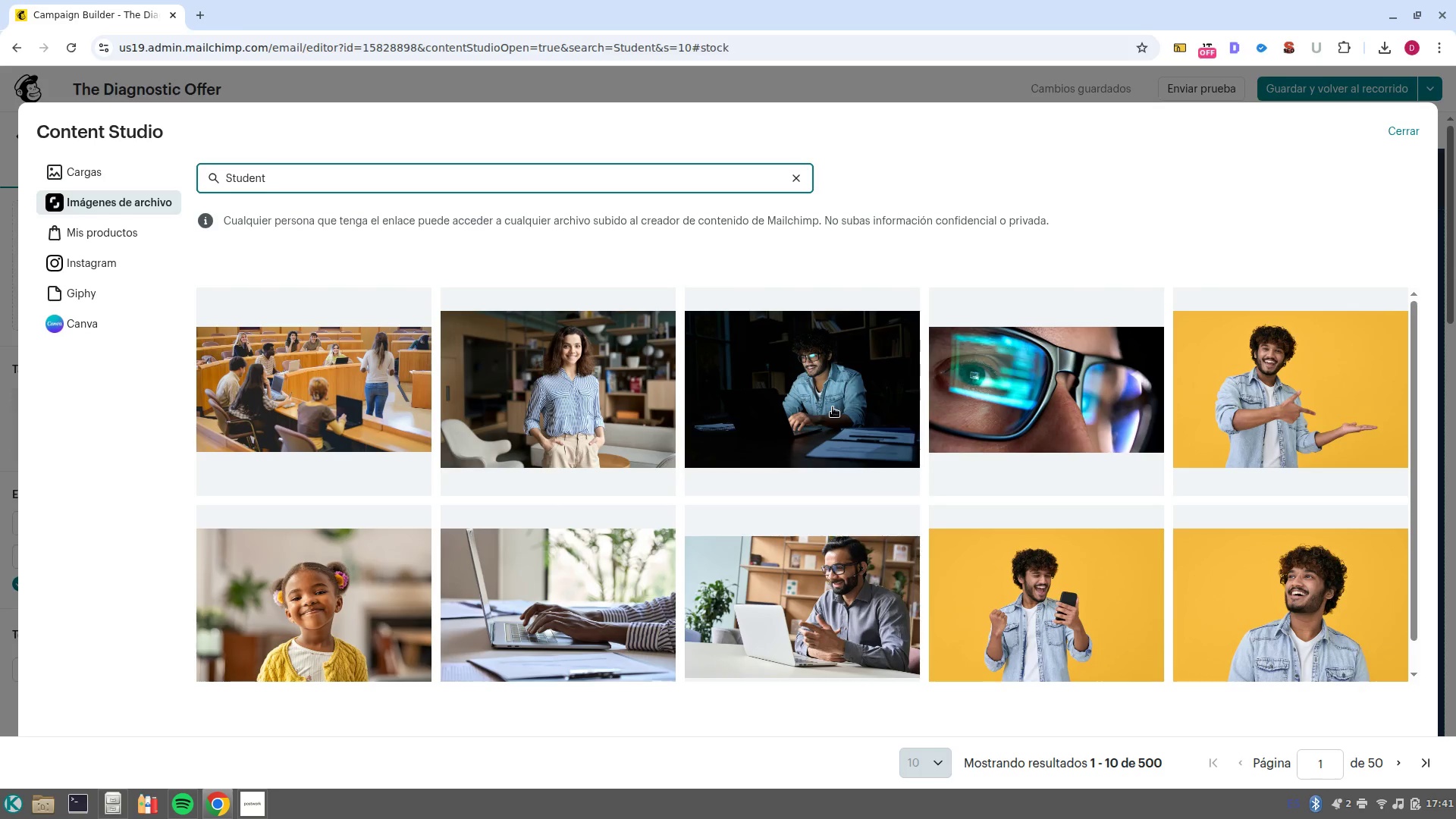 
left_click([827, 399])
 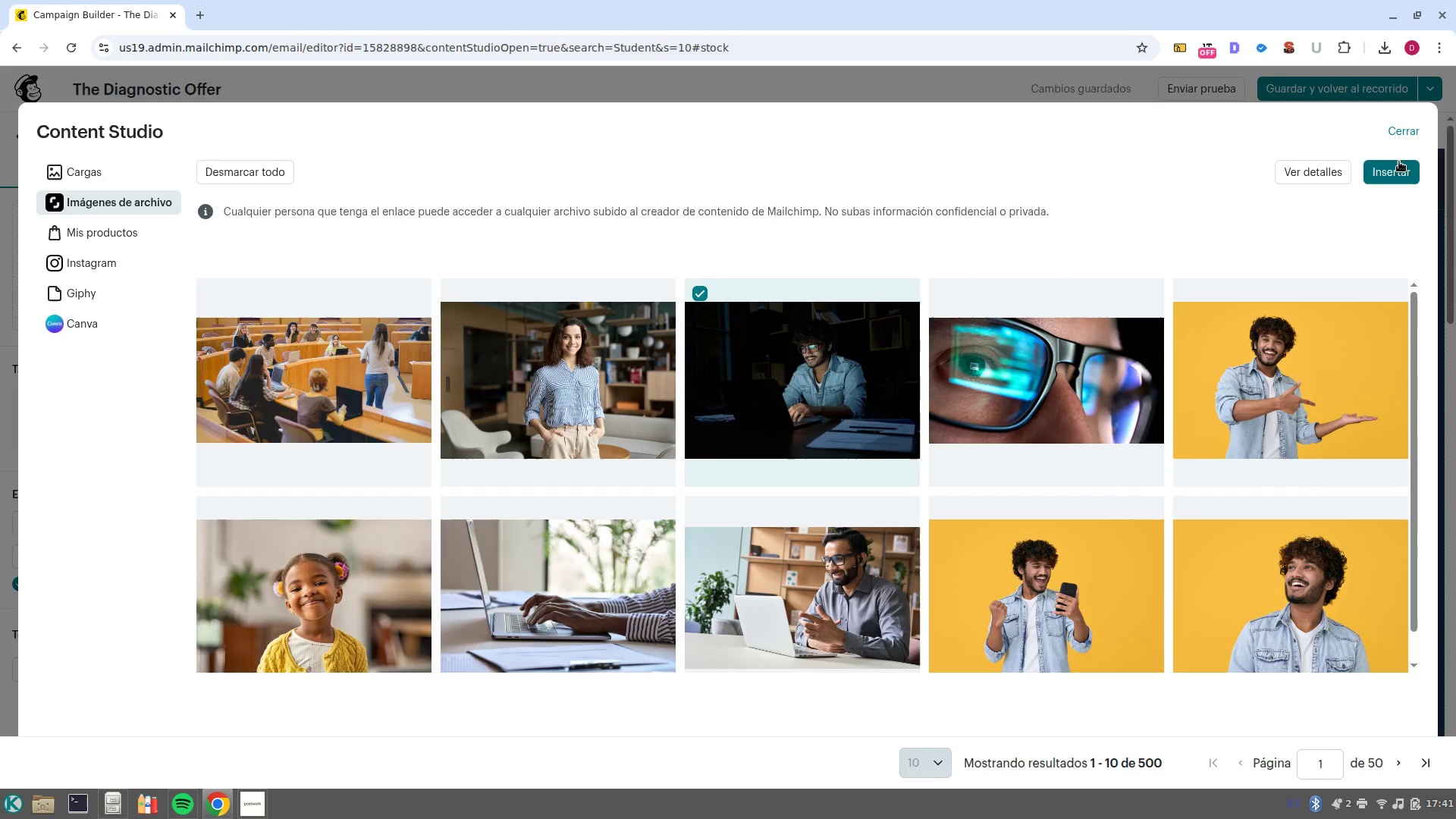 
left_click([1398, 172])
 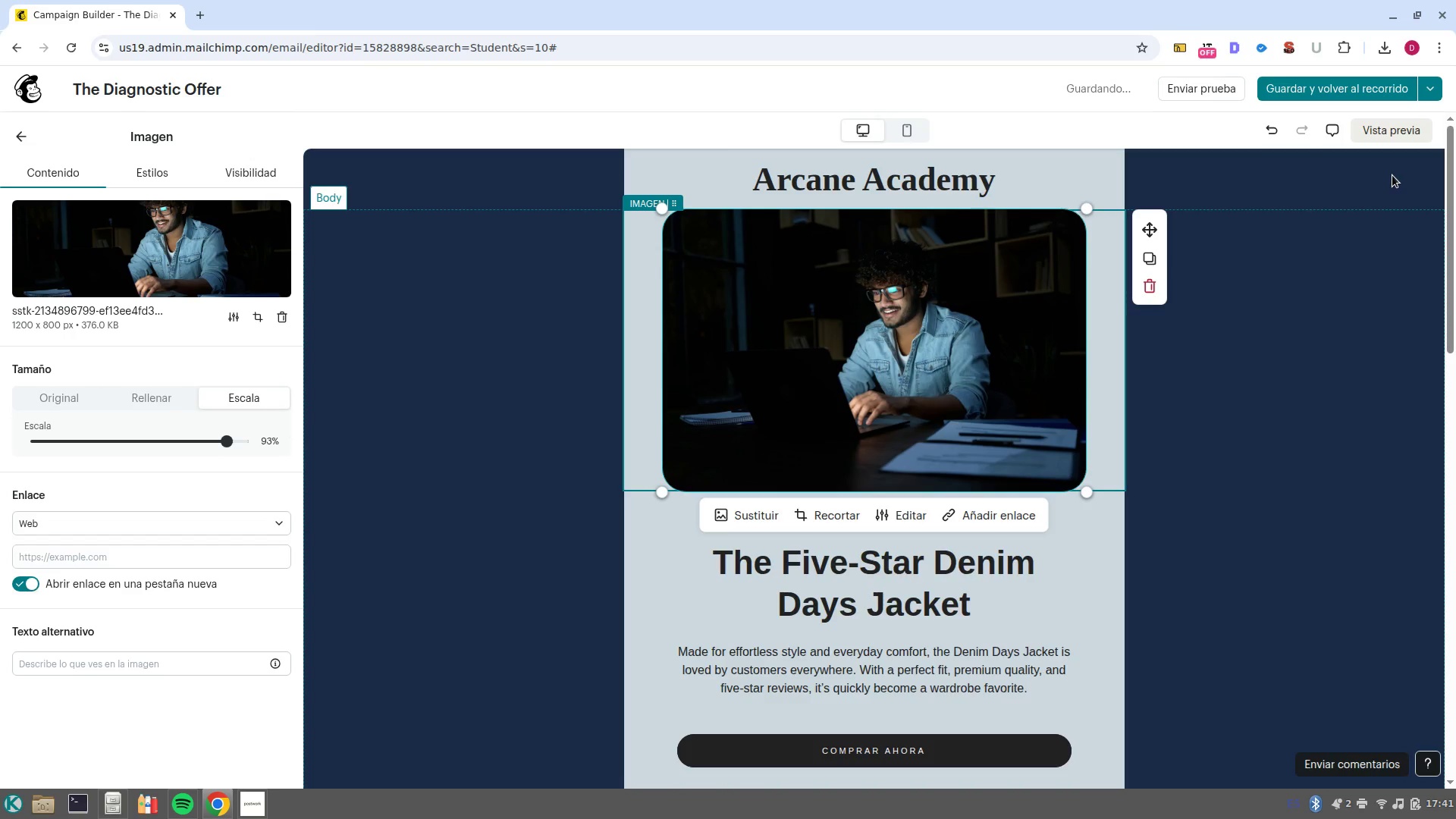 
wait(13.87)
 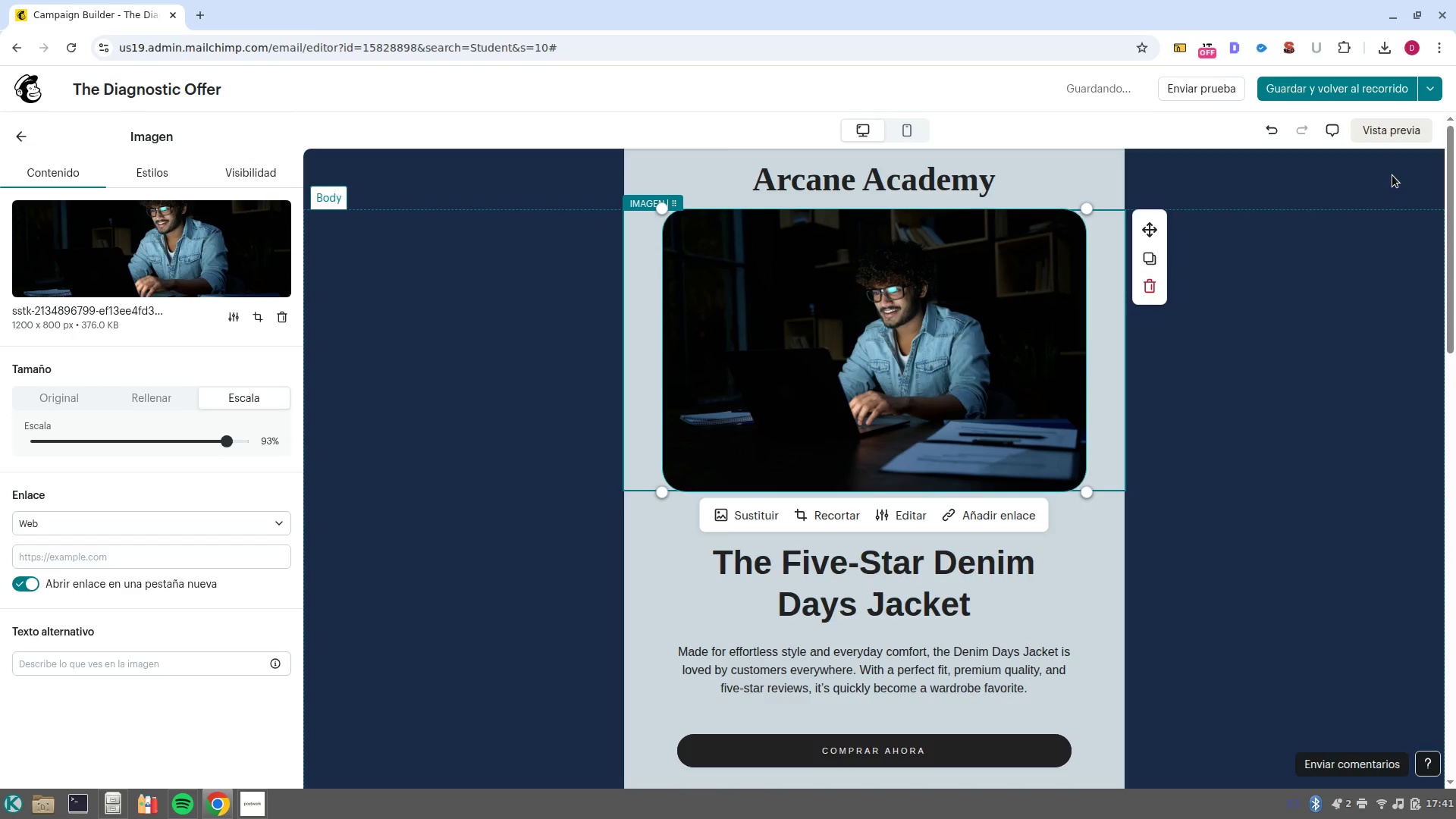 
left_click([164, 391])
 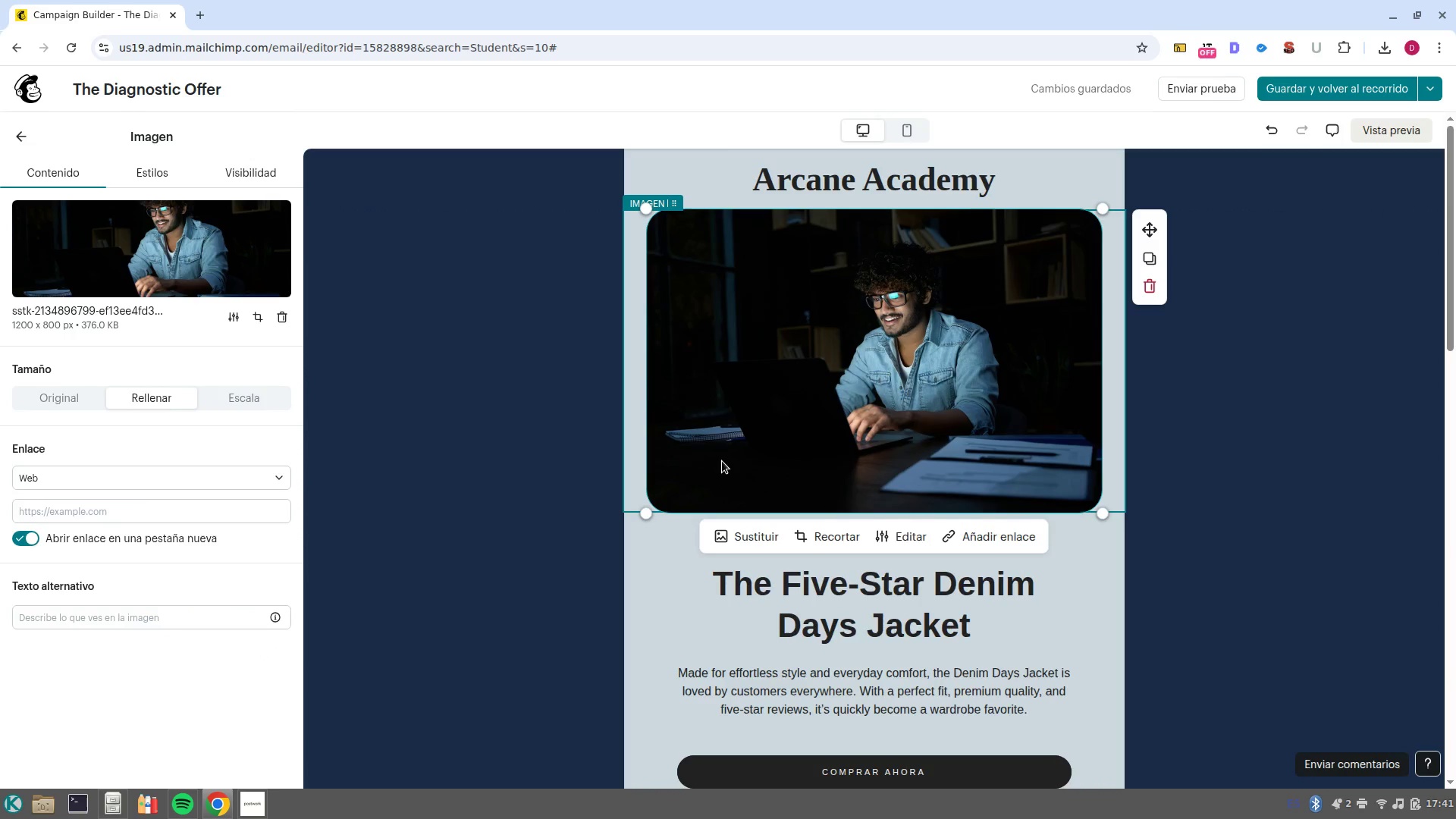 
wait(13.88)
 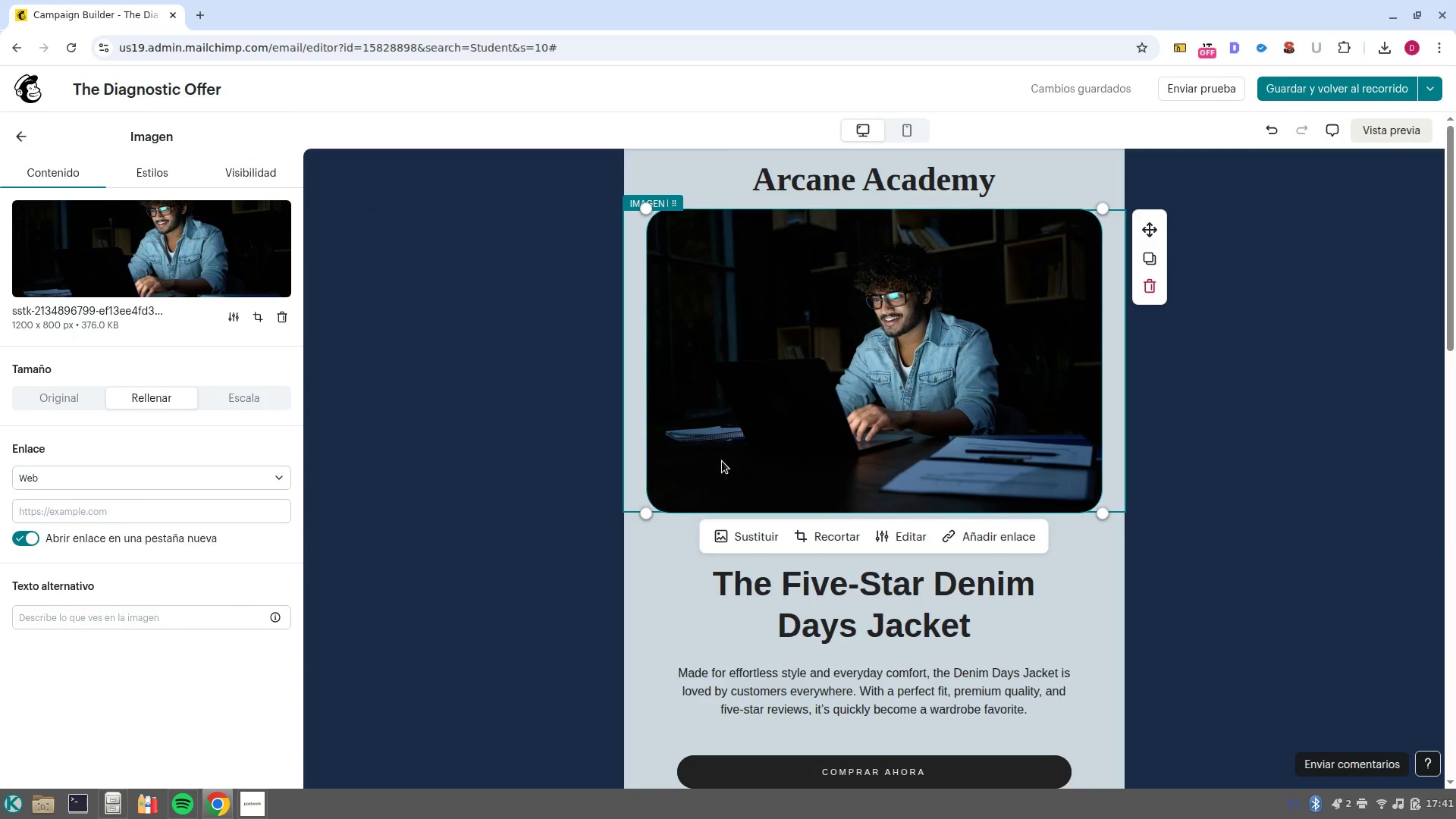 
double_click([873, 604])
 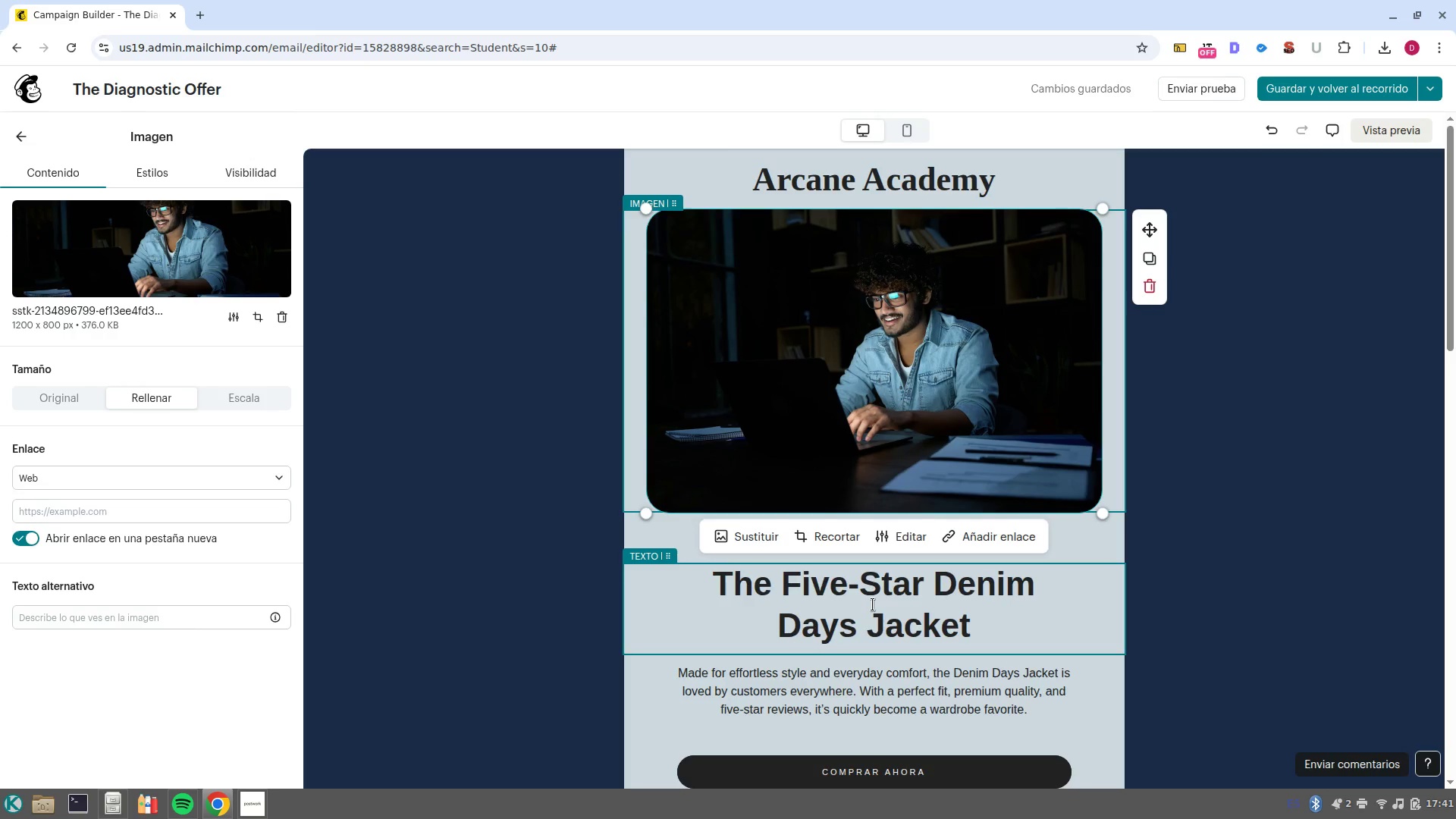 
triple_click([873, 604])
 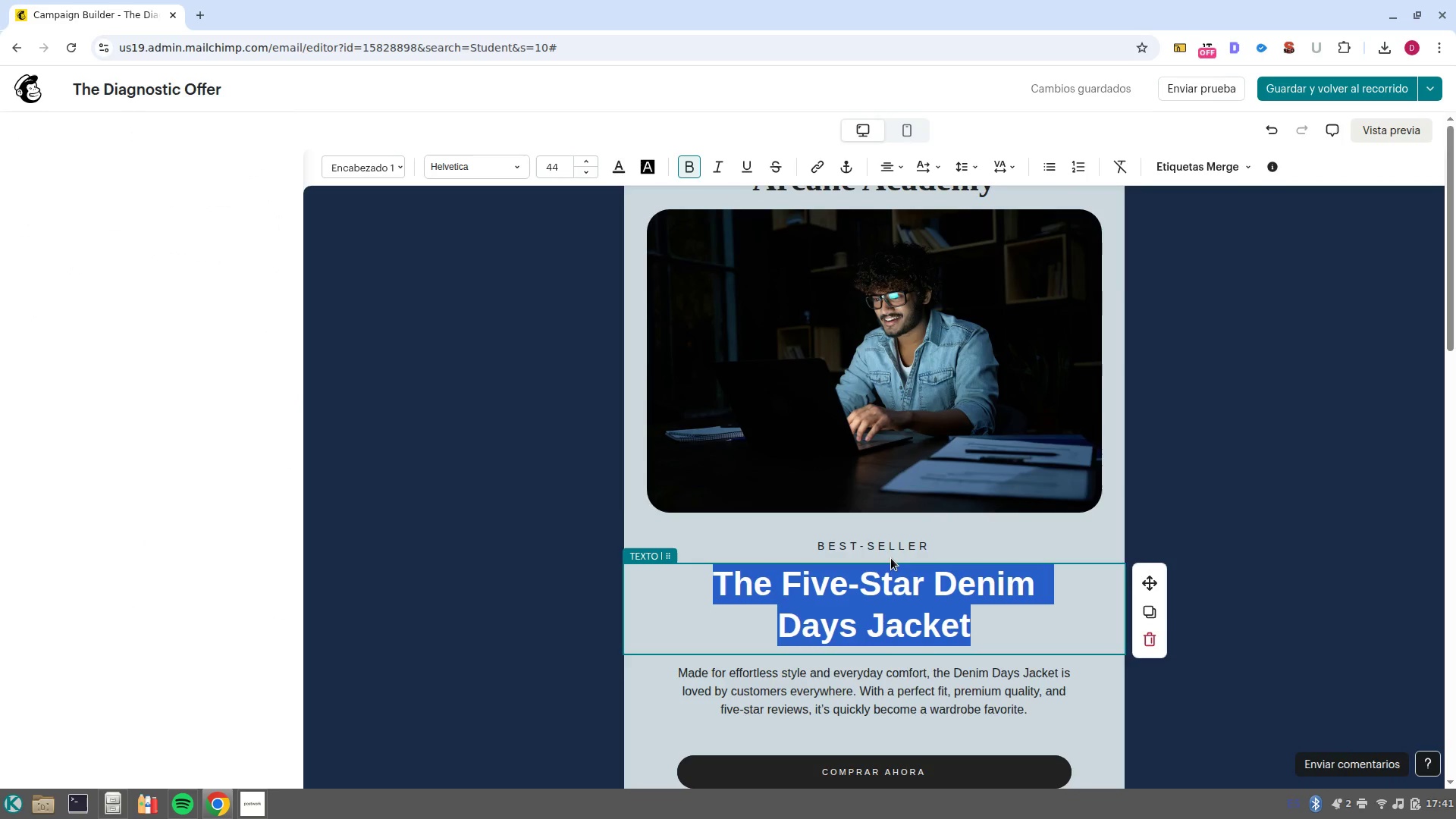 
left_click([891, 548])
 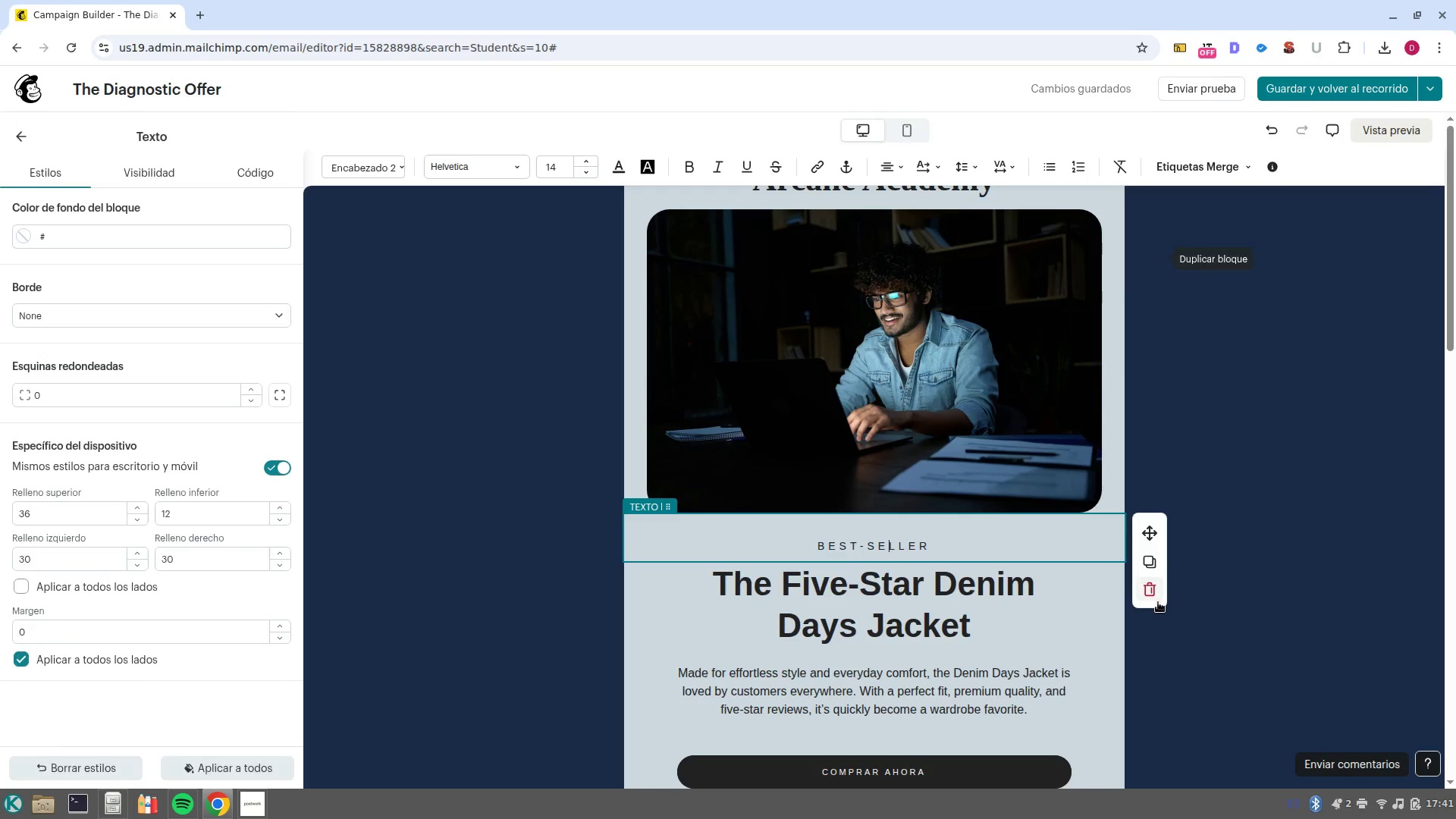 
left_click([1160, 592])
 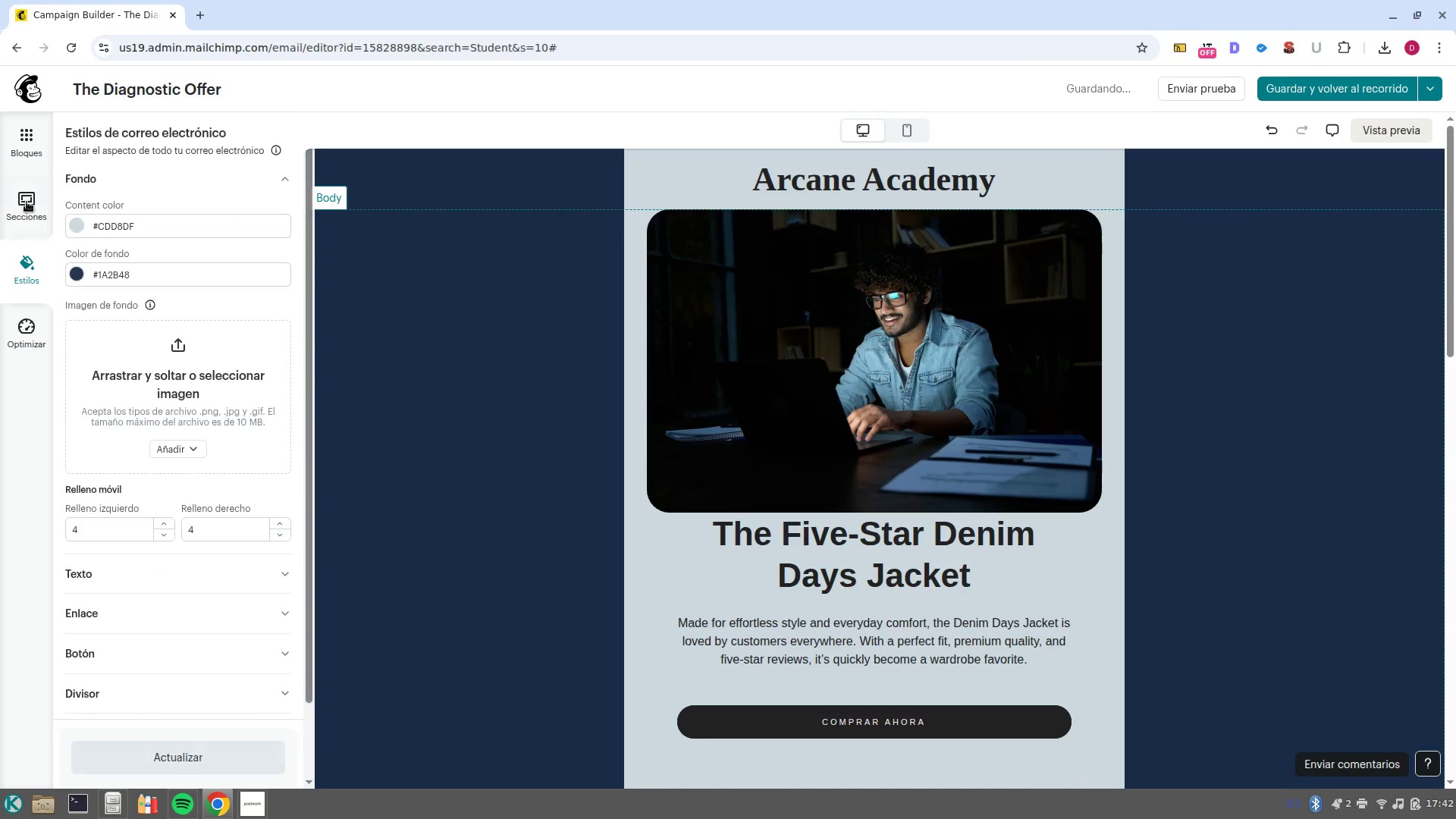 
left_click([20, 146])
 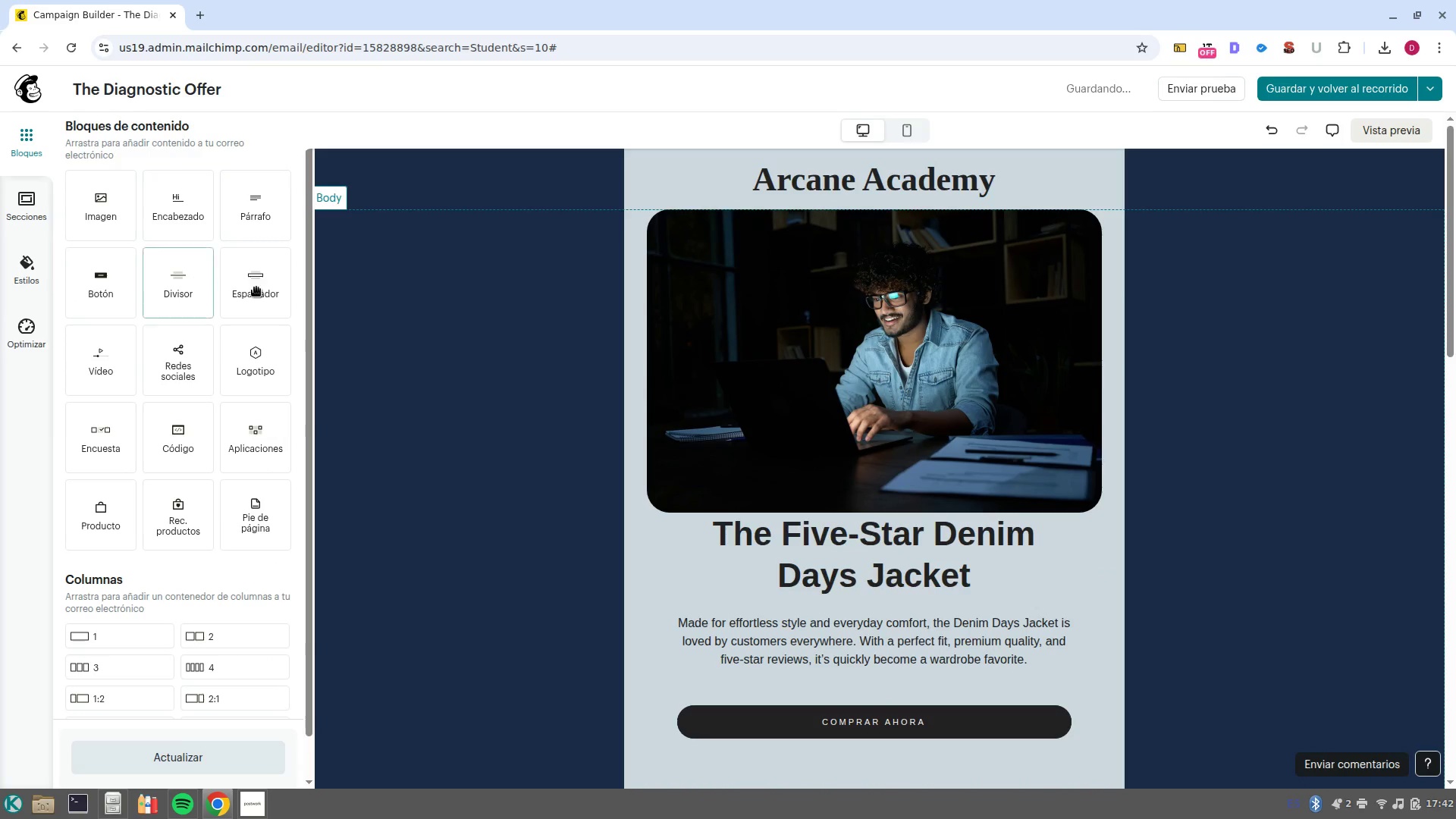 
left_click_drag(start_coordinate=[253, 293], to_coordinate=[903, 525])
 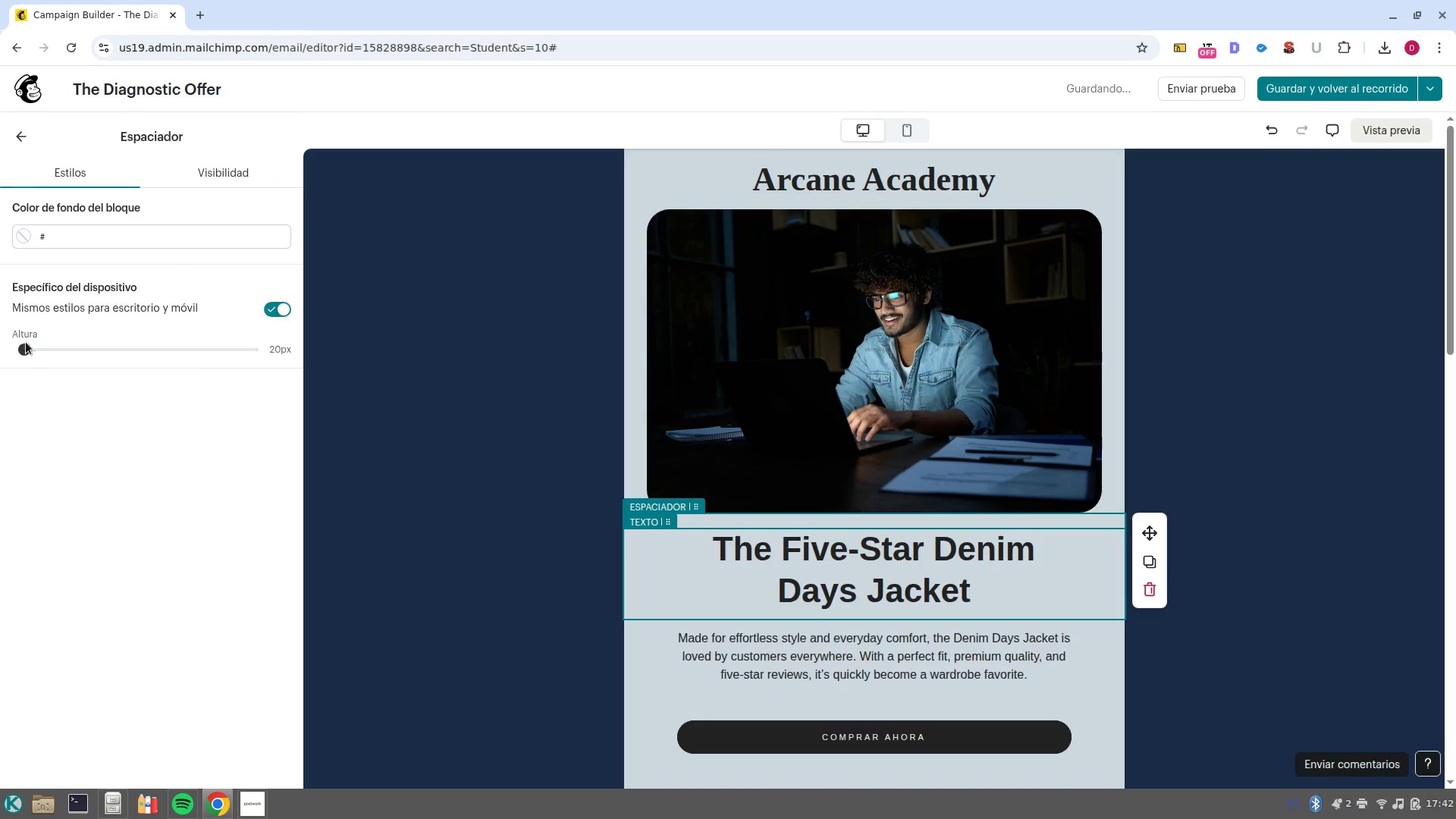 
left_click_drag(start_coordinate=[27, 347], to_coordinate=[52, 348])
 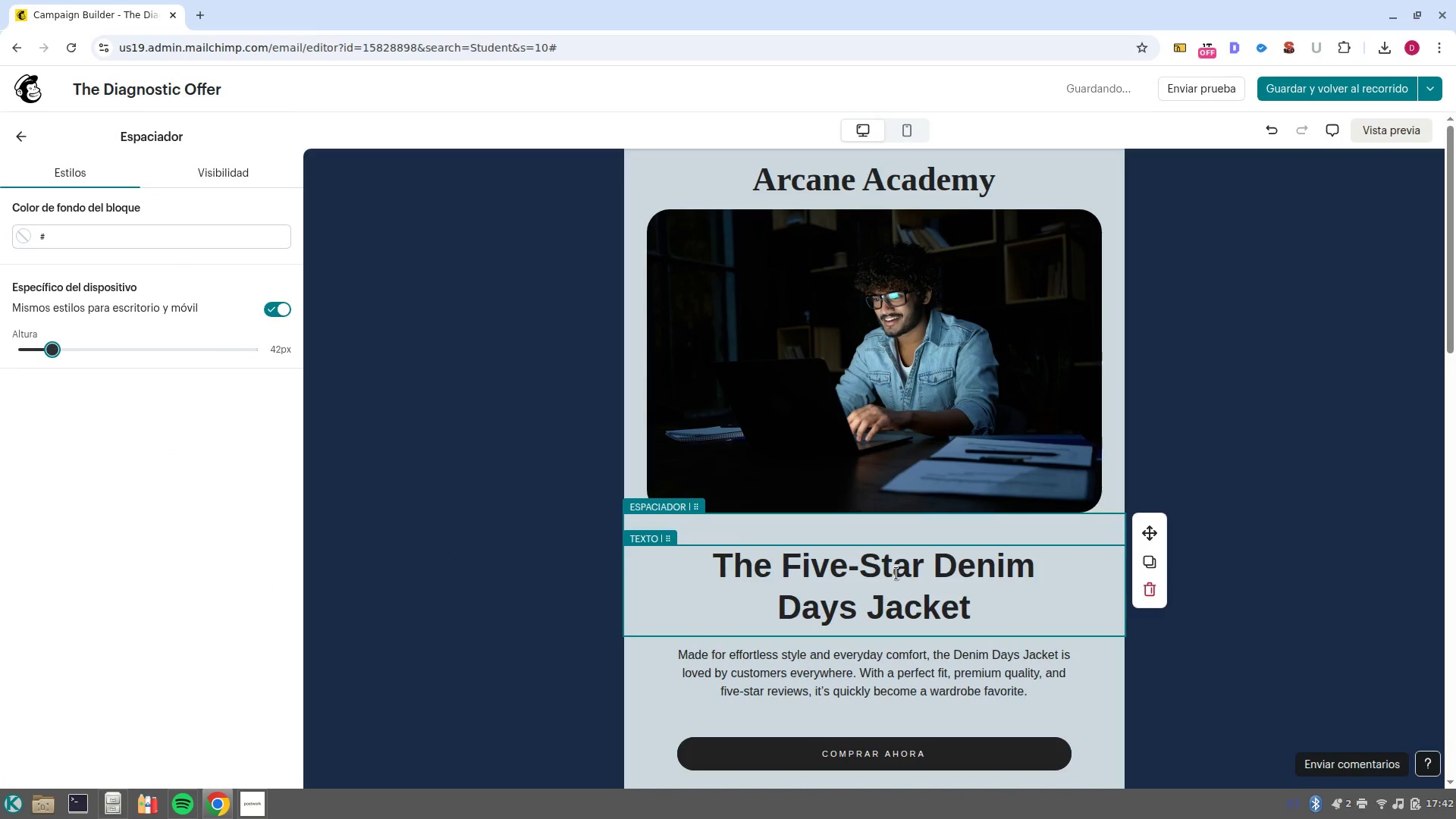 
double_click([896, 573])
 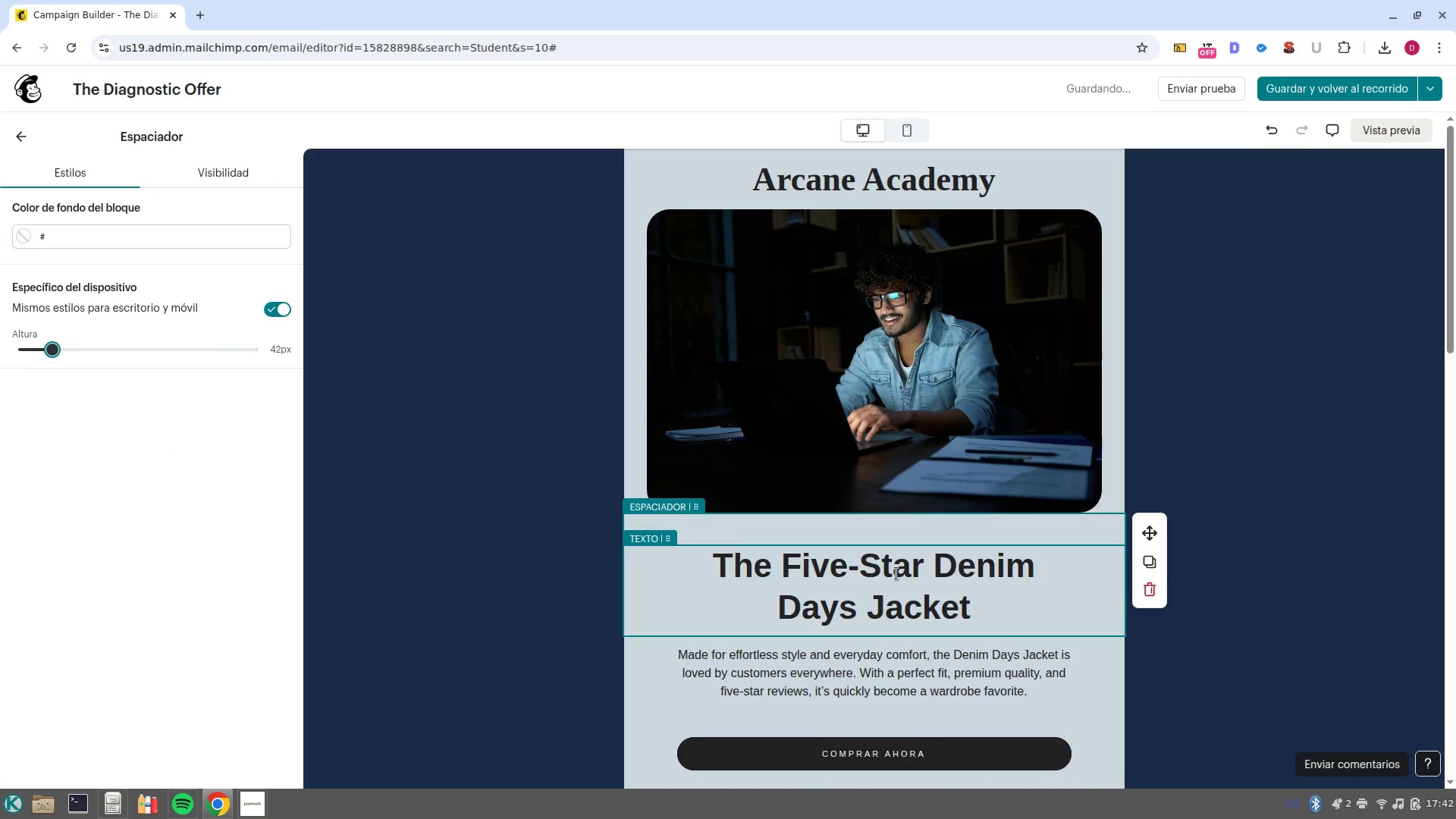 
triple_click([896, 573])
 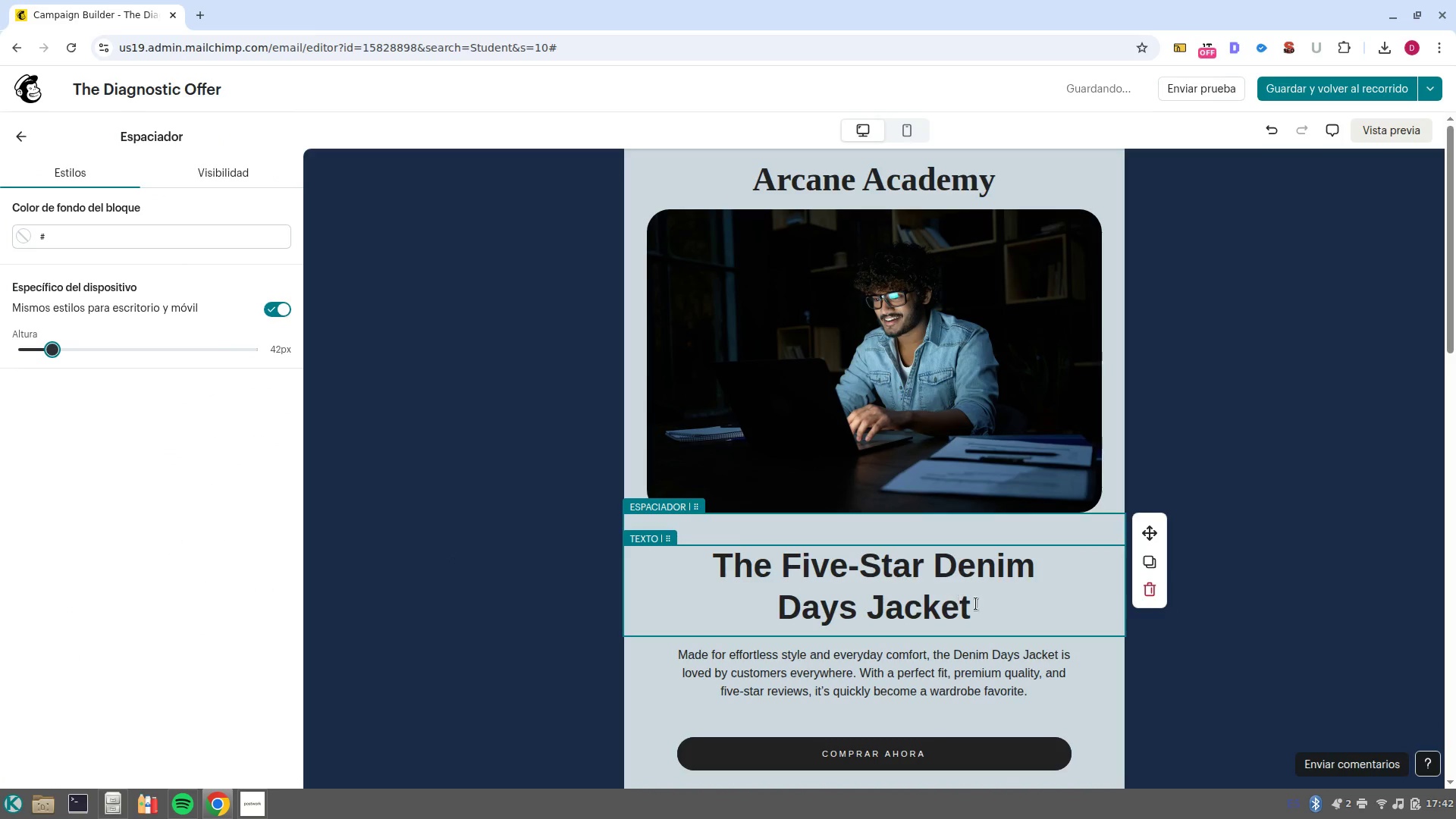 
left_click([992, 607])
 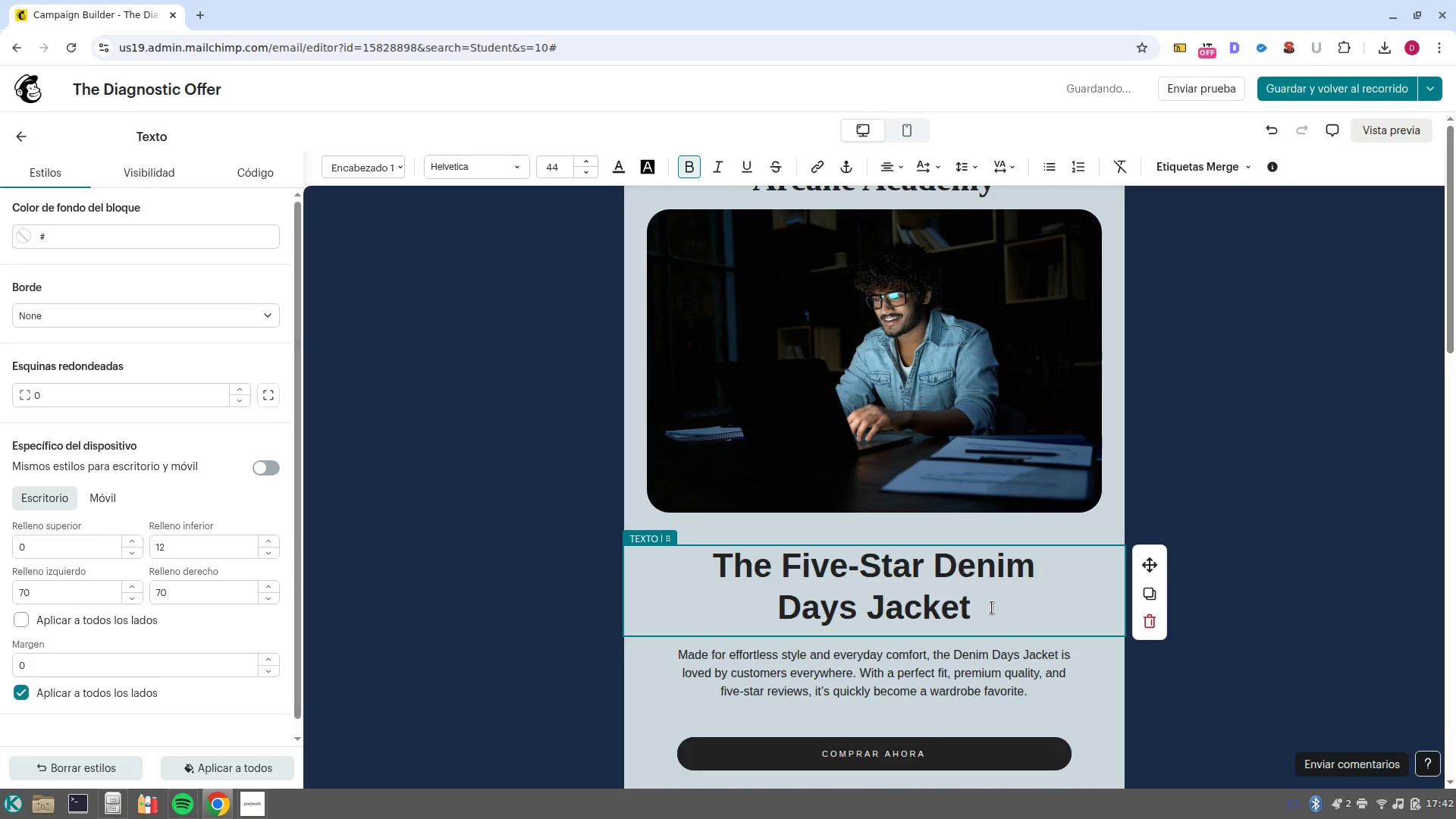 
left_click_drag(start_coordinate=[992, 607], to_coordinate=[704, 553])
 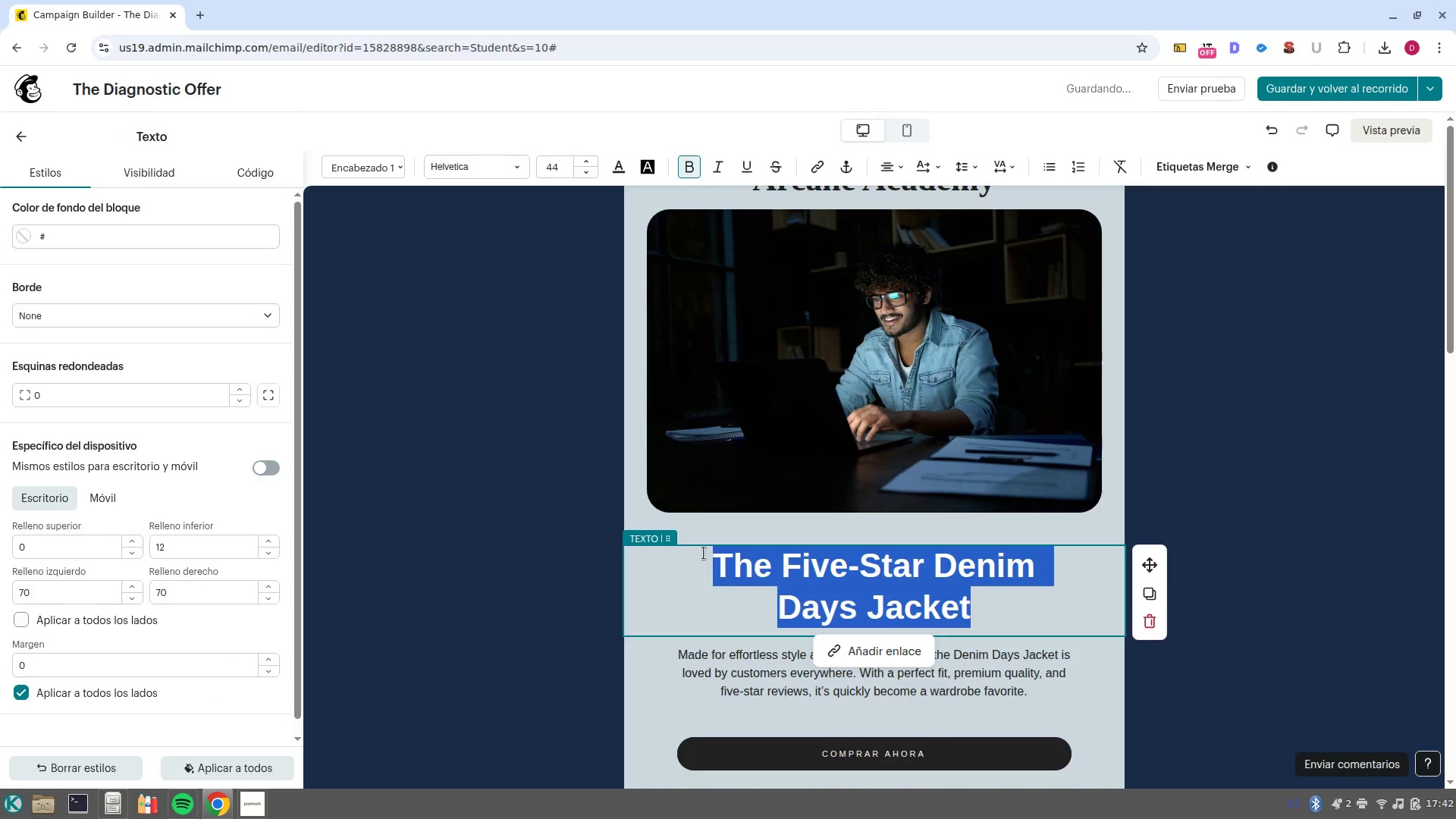 
type(The Path top)
key(Backspace)
key(Backspace)
type(o Academic Excellence)
 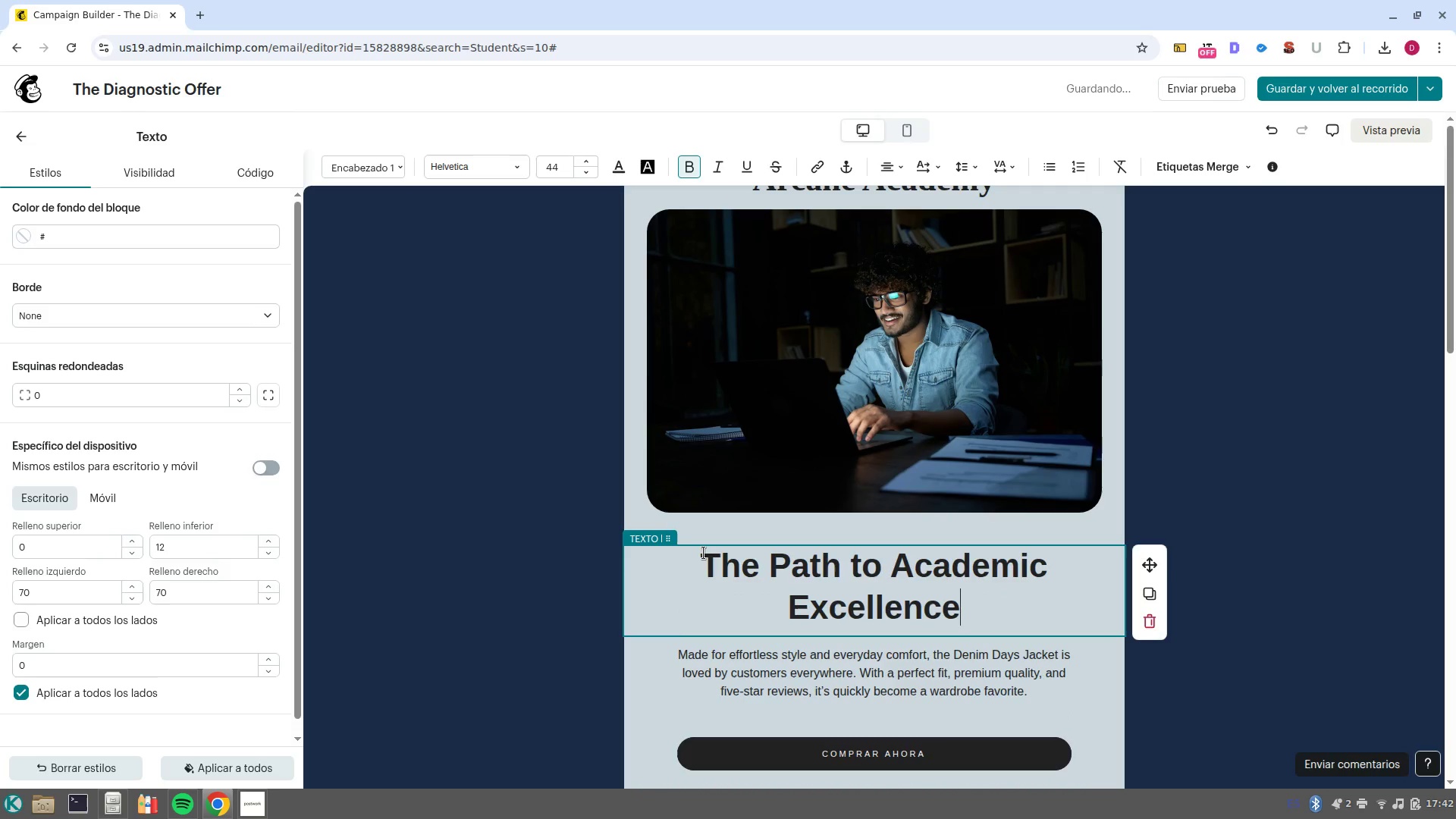 
scroll: coordinate [704, 553], scroll_direction: down, amount: 3.0
 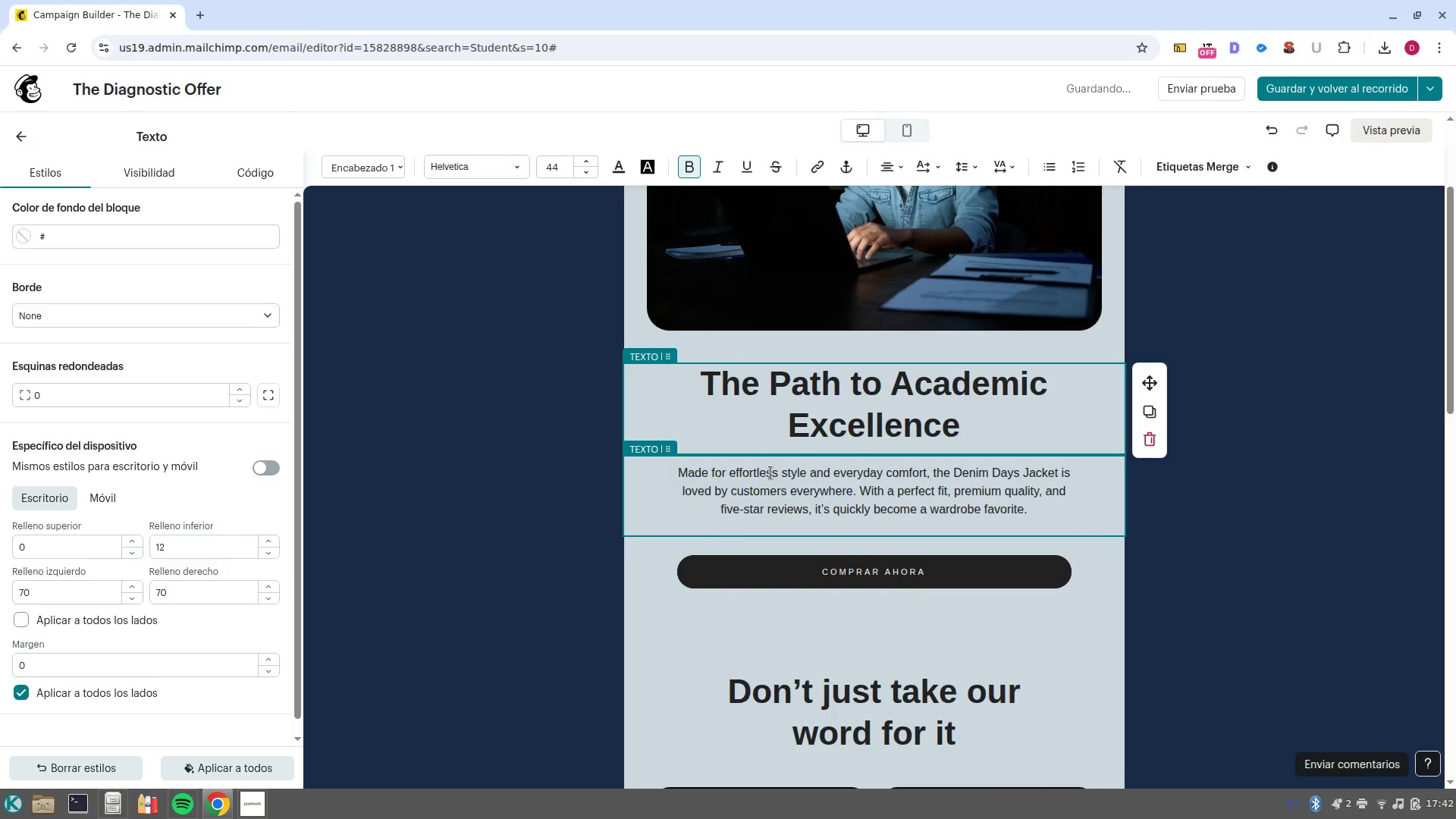 
left_click([866, 480])
 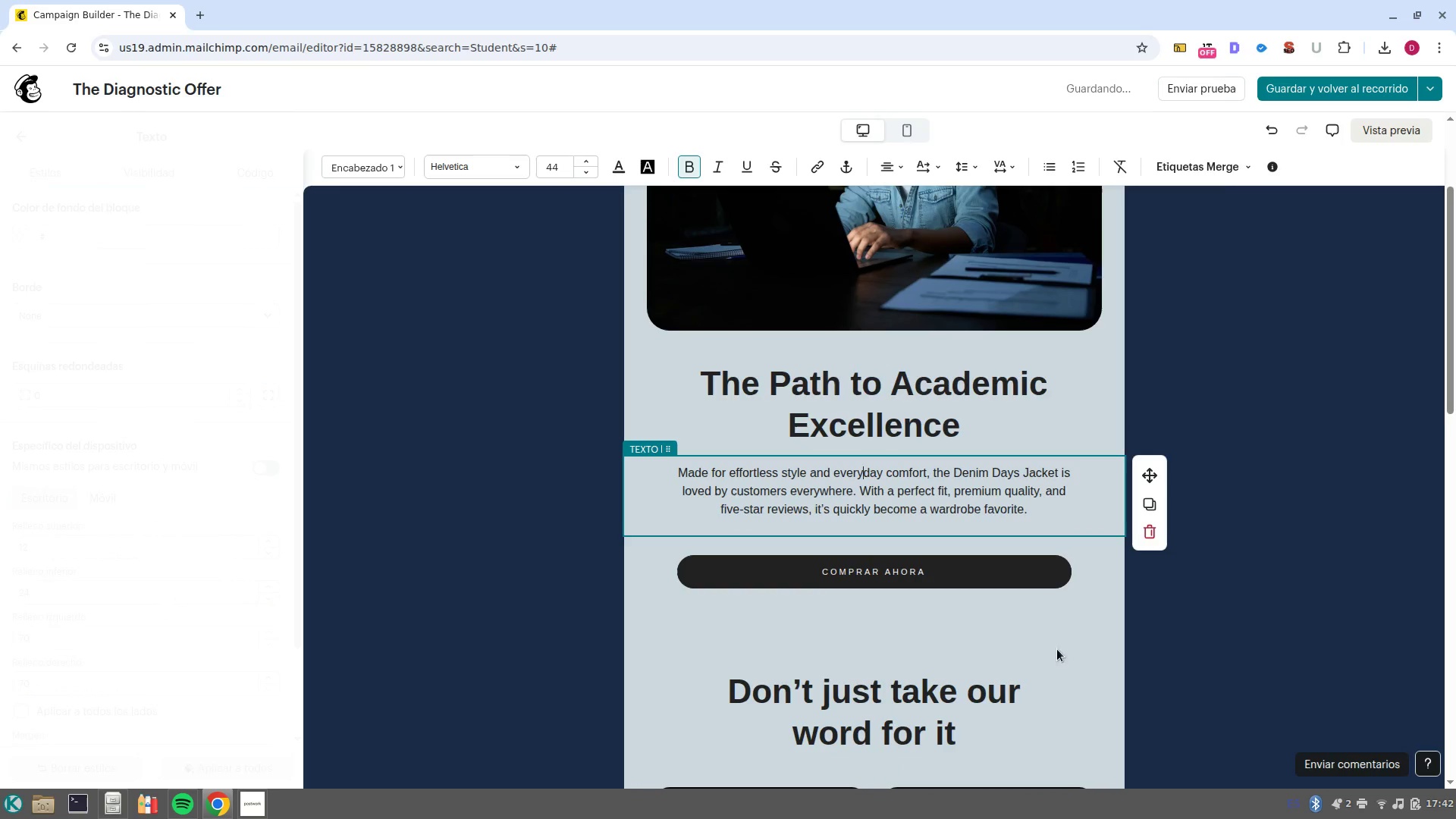 
scroll: coordinate [1085, 682], scroll_direction: down, amount: 4.0
 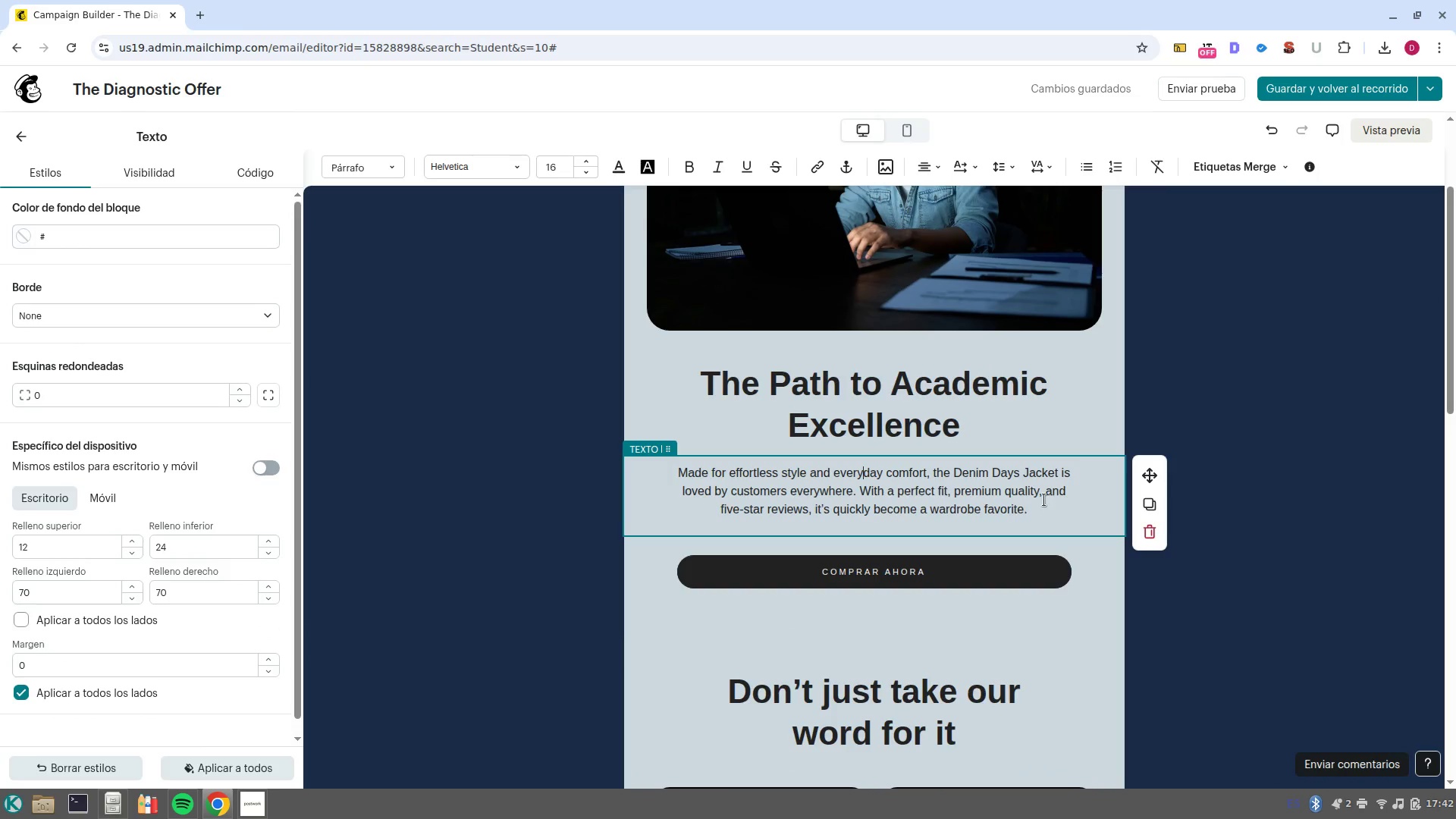 
left_click_drag(start_coordinate=[1042, 507], to_coordinate=[654, 470])
 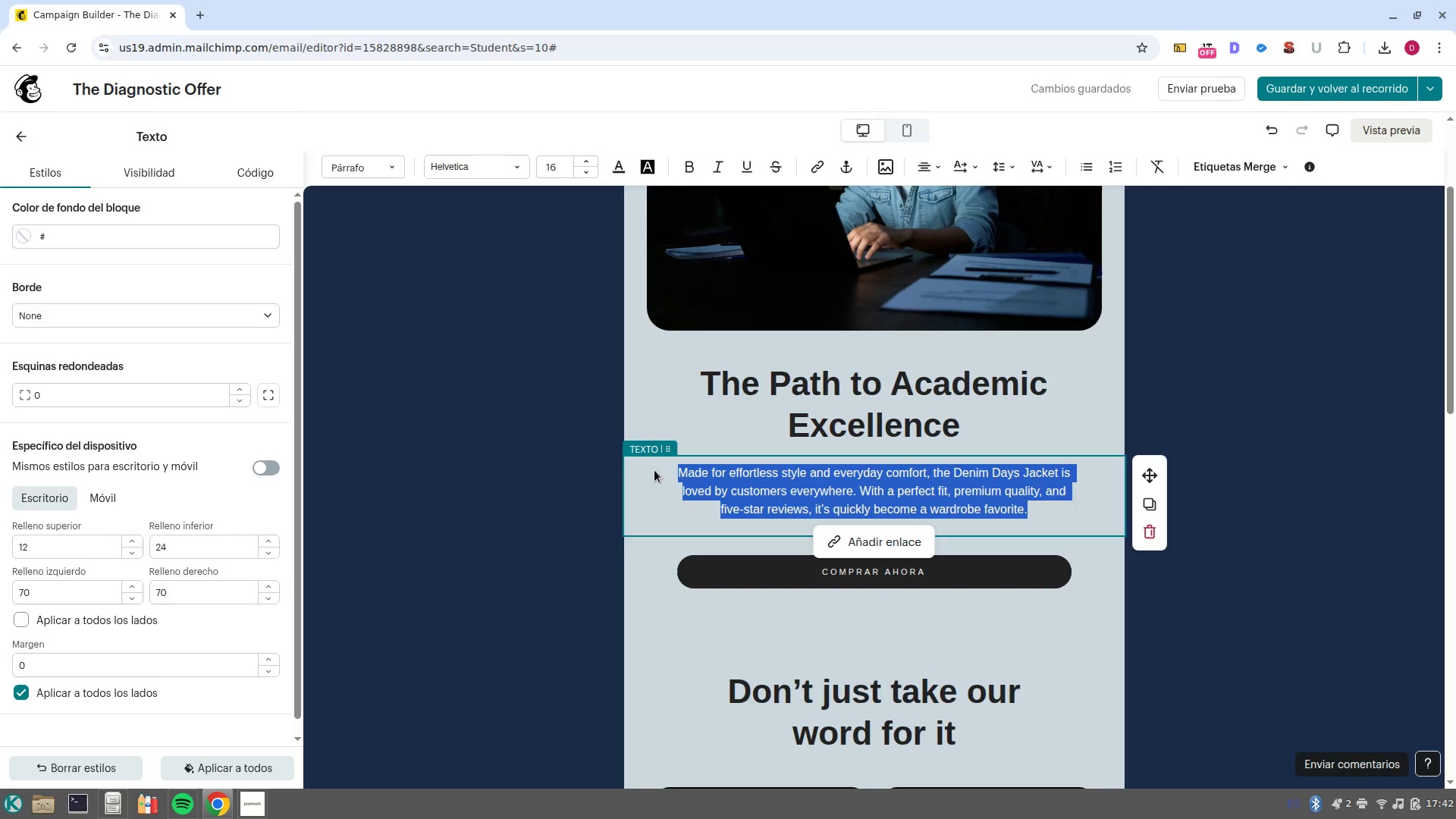 
wait(6.01)
 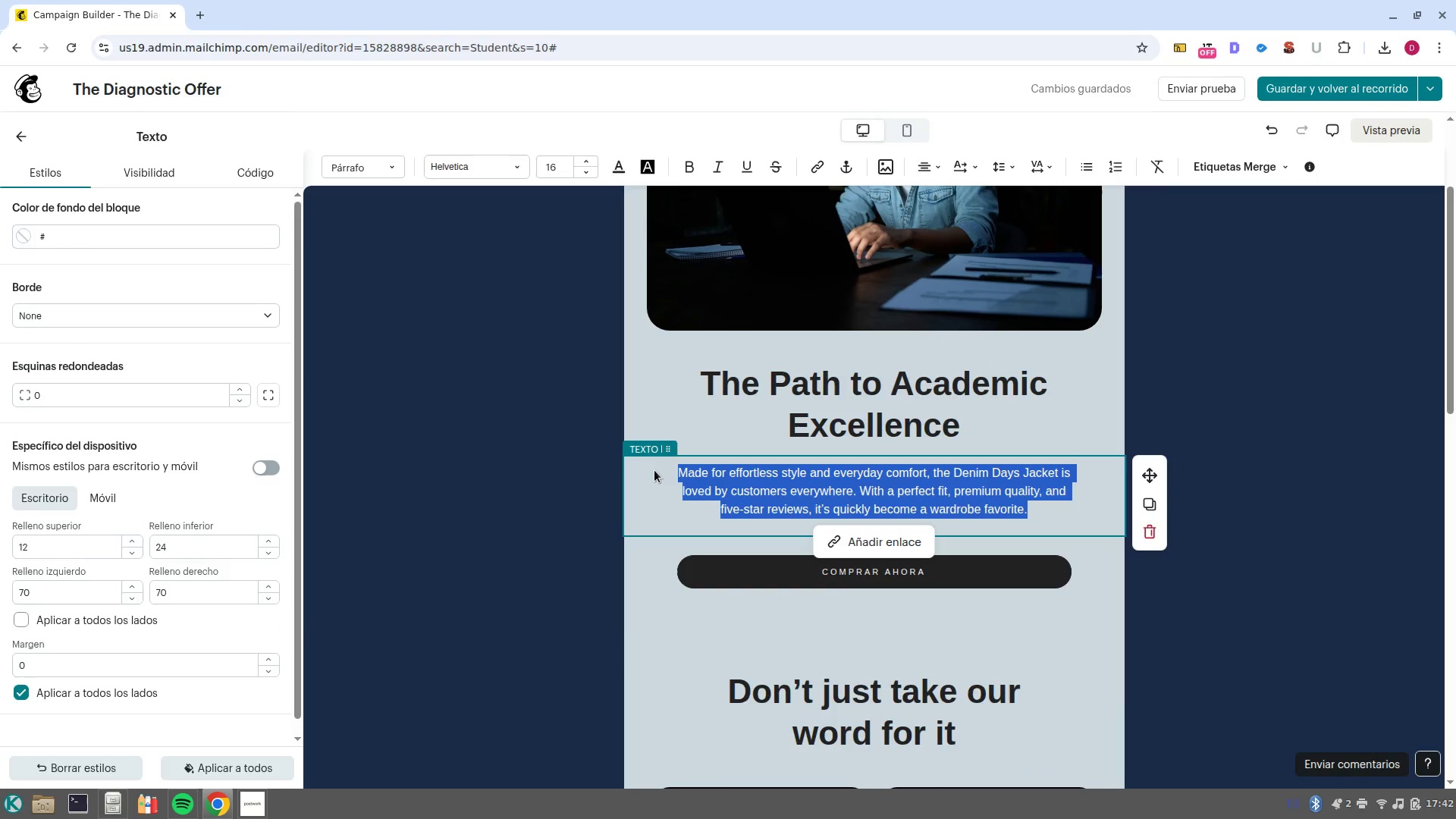 
left_click([1231, 174])
 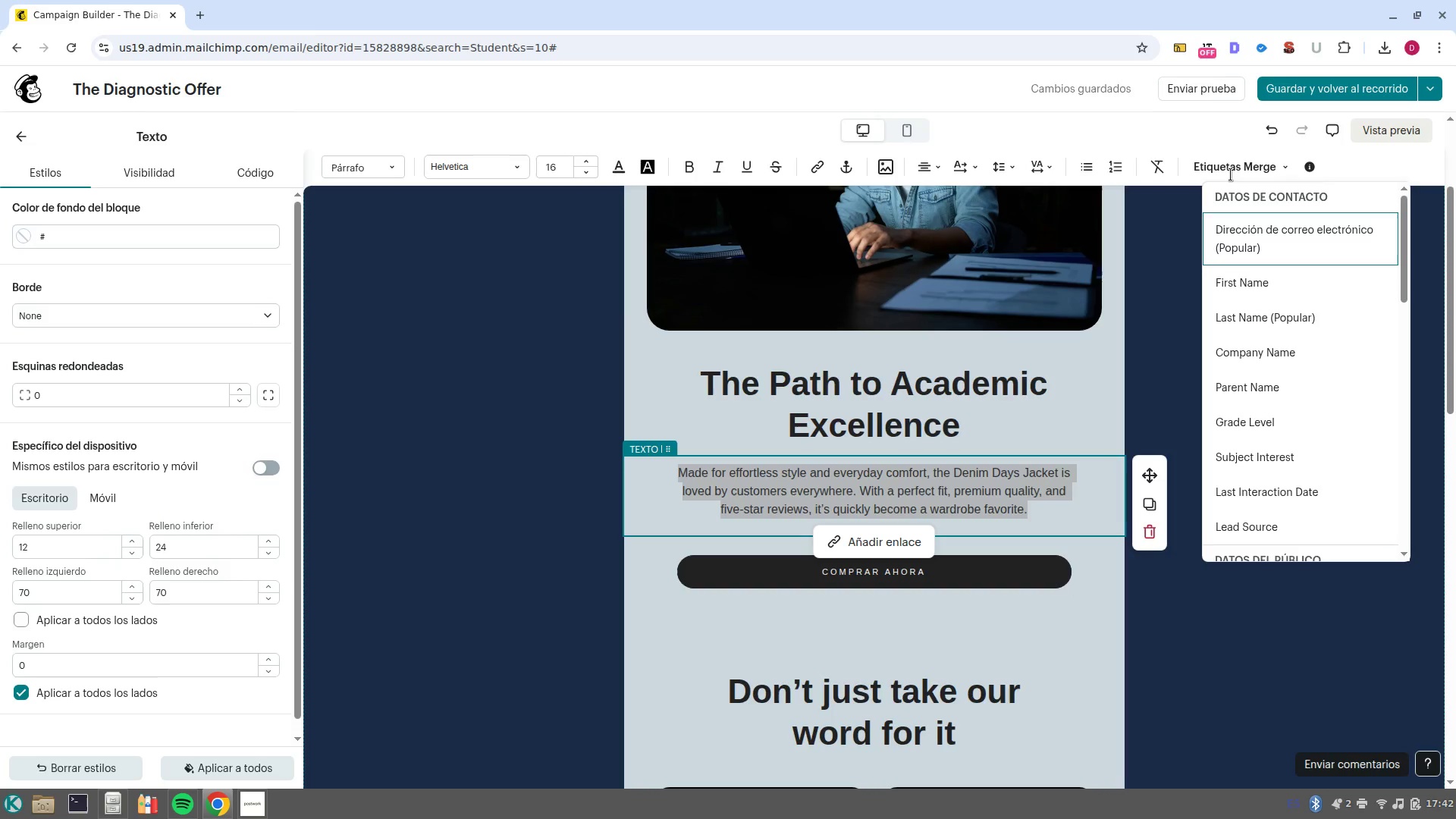 
left_click([1282, 288])
 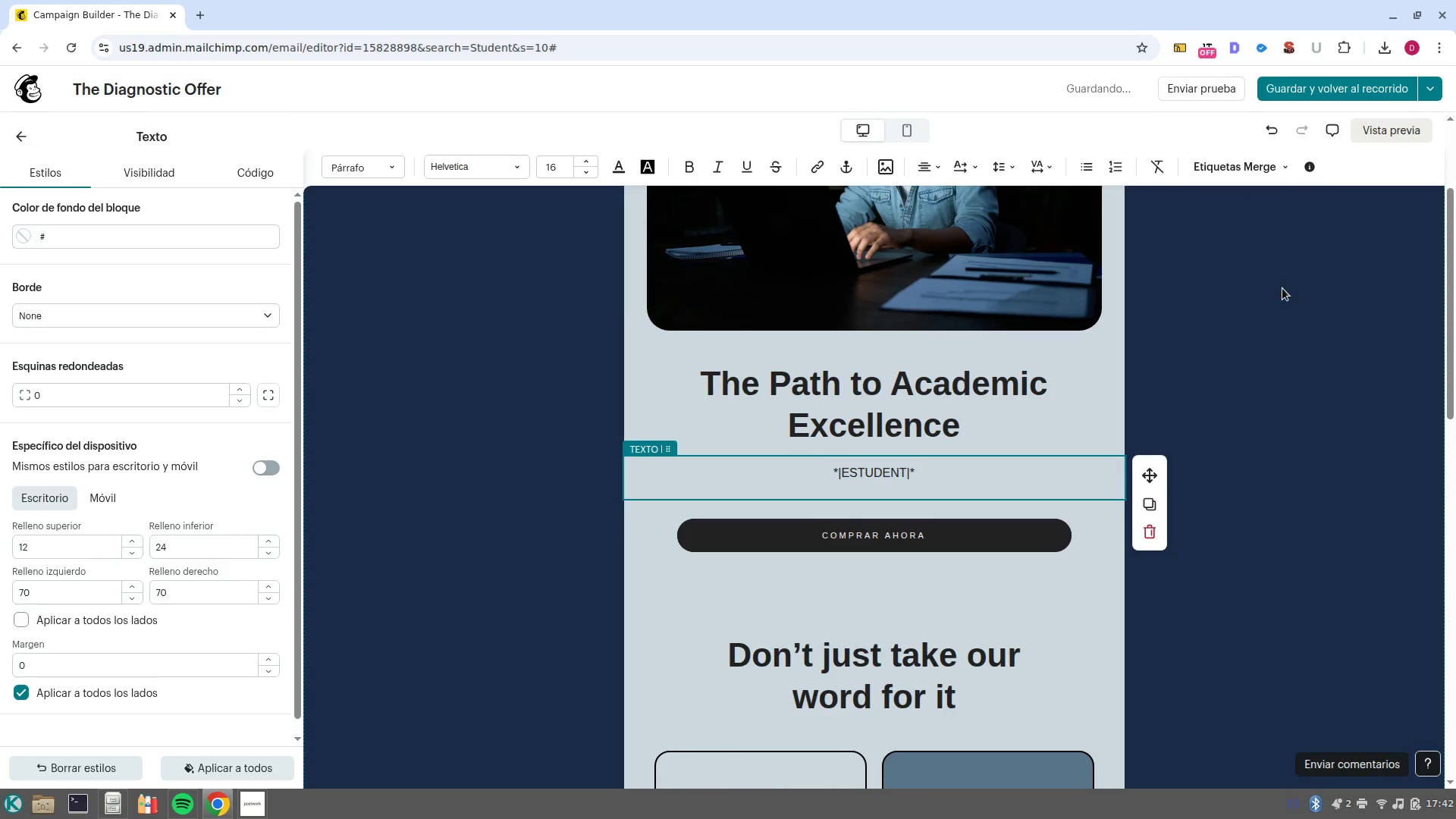 
key(Control+ControlLeft)
 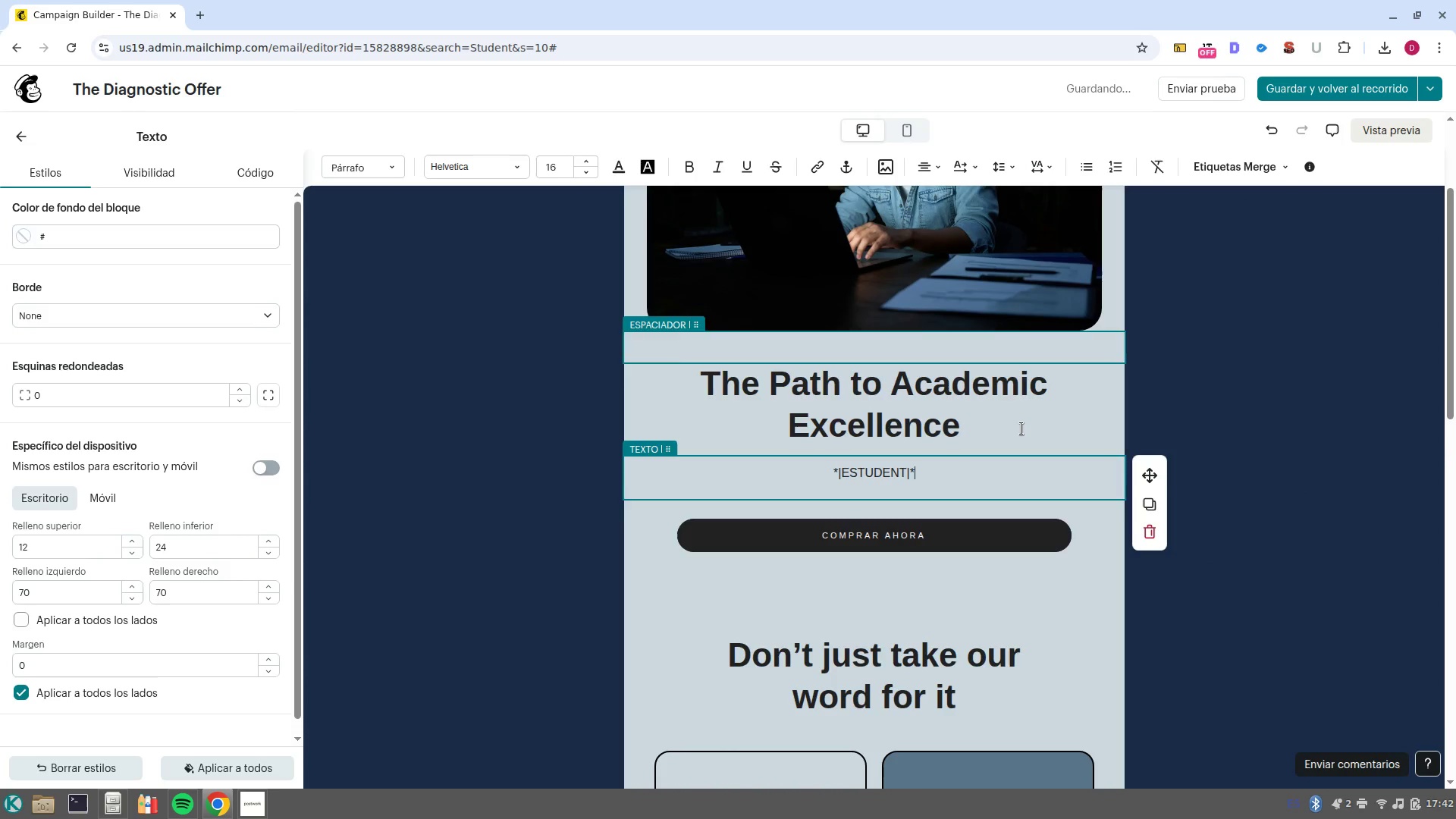 
key(Control+Z)
 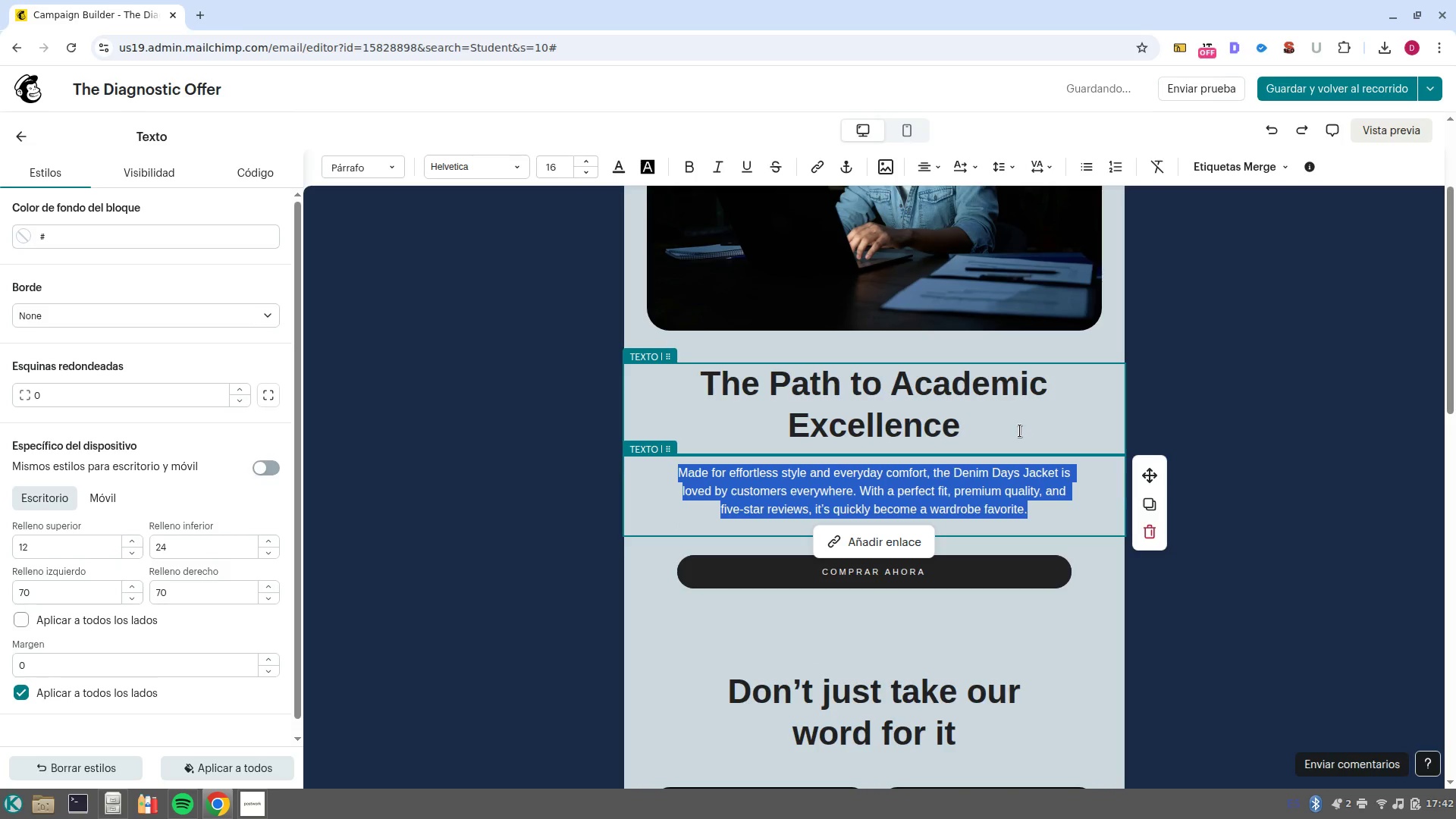 
left_click([1234, 172])
 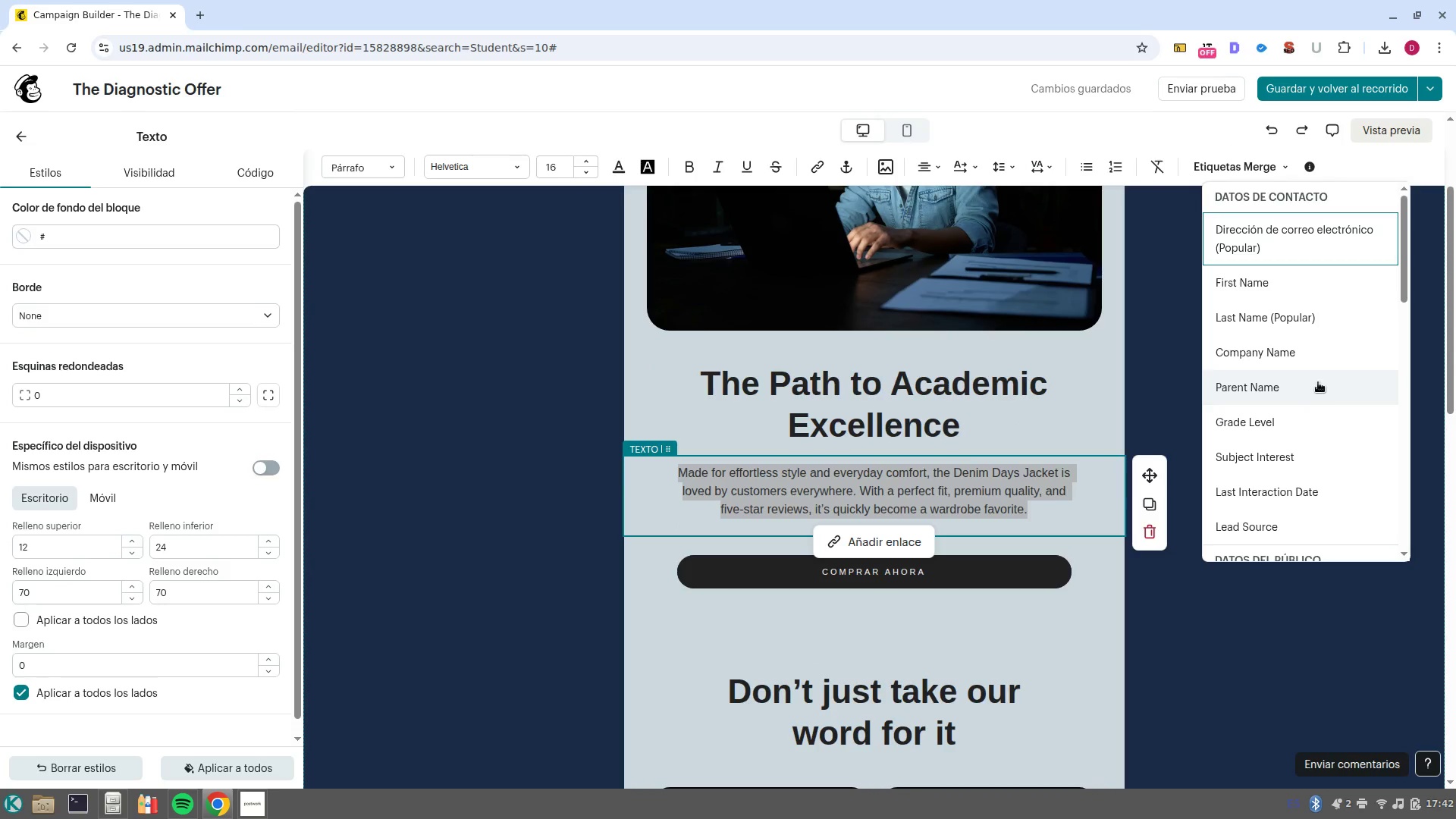 
key(Shift+ShiftLeft)
 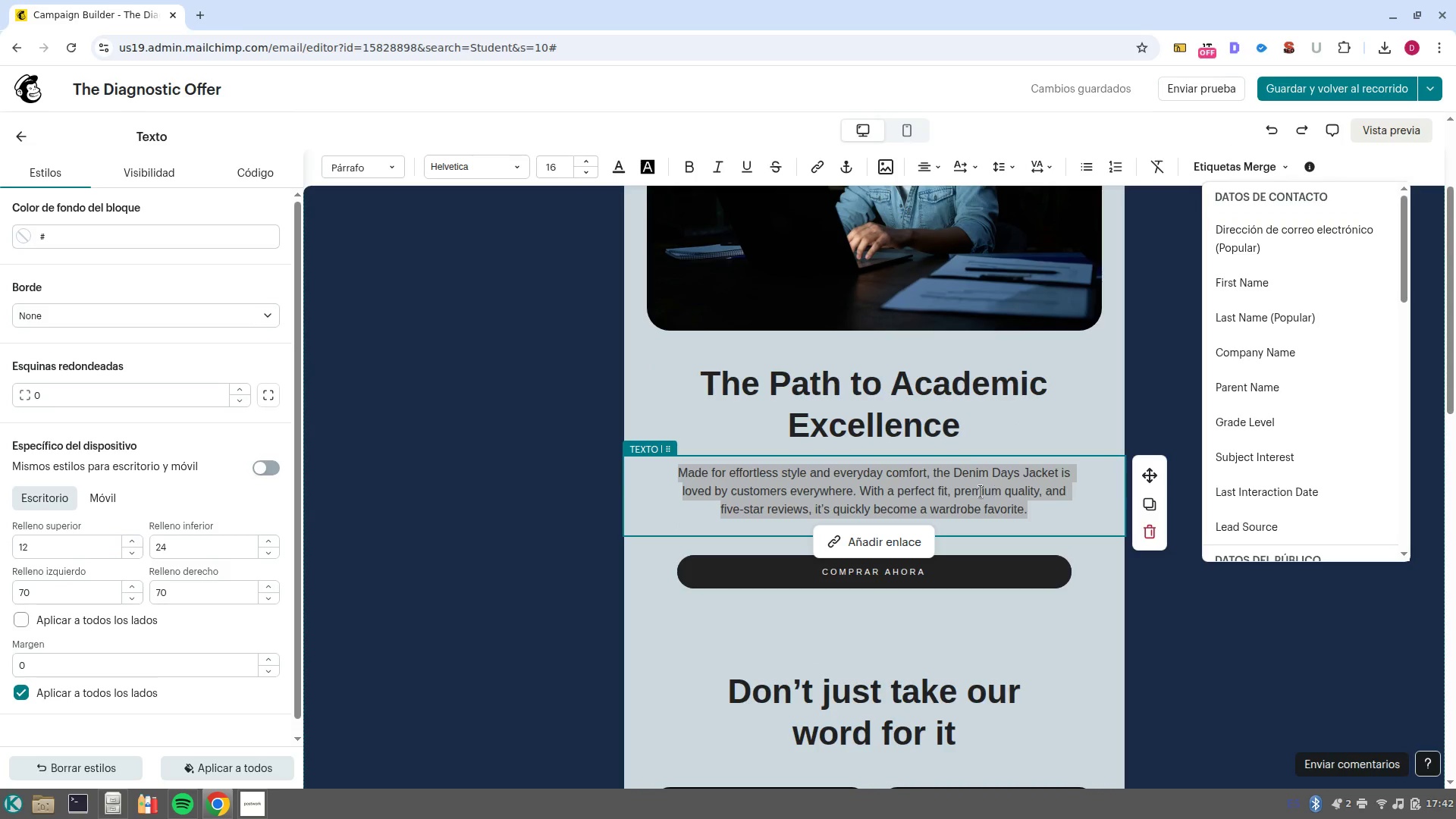 
double_click([980, 491])
 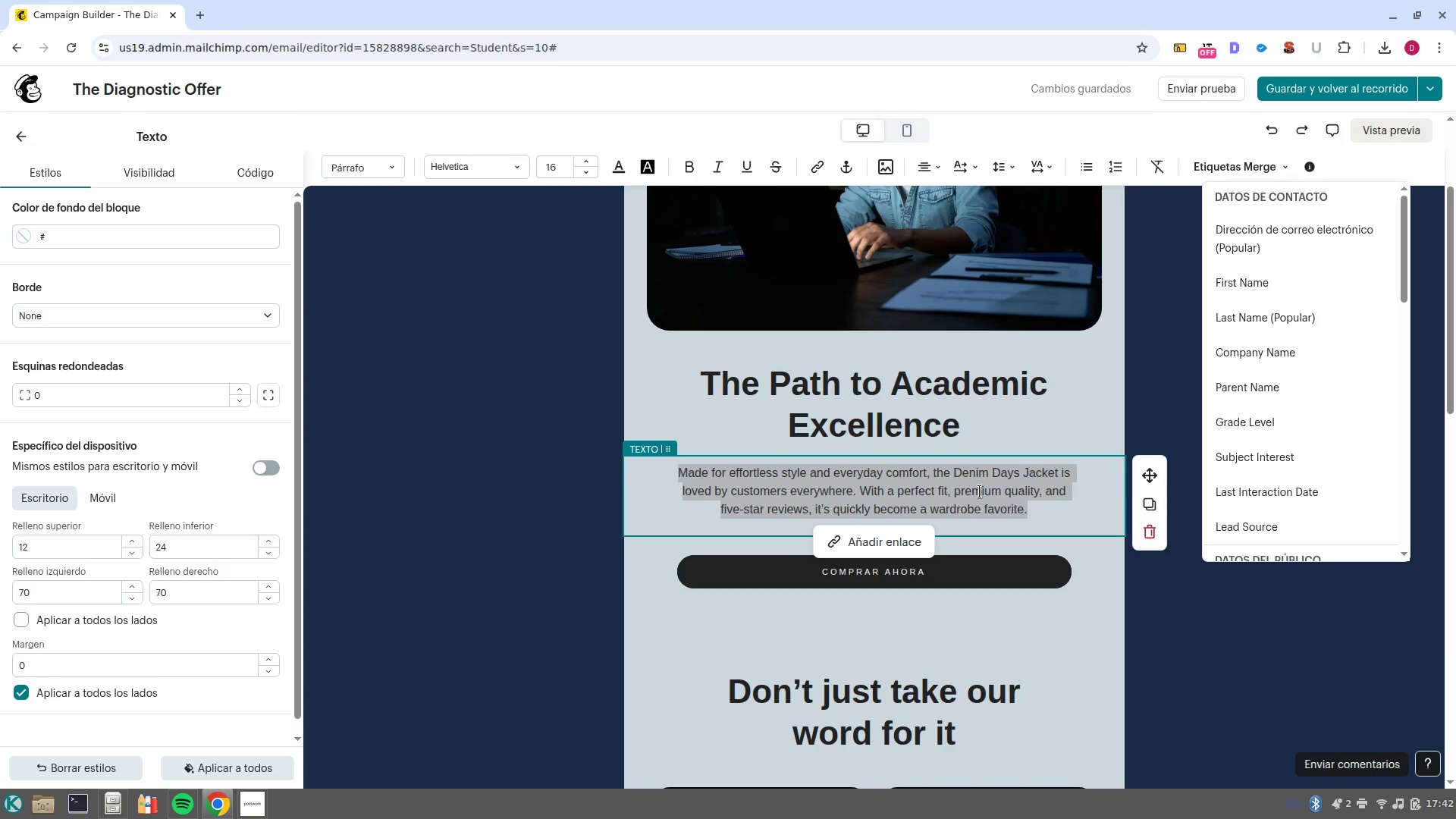 
triple_click([980, 491])
 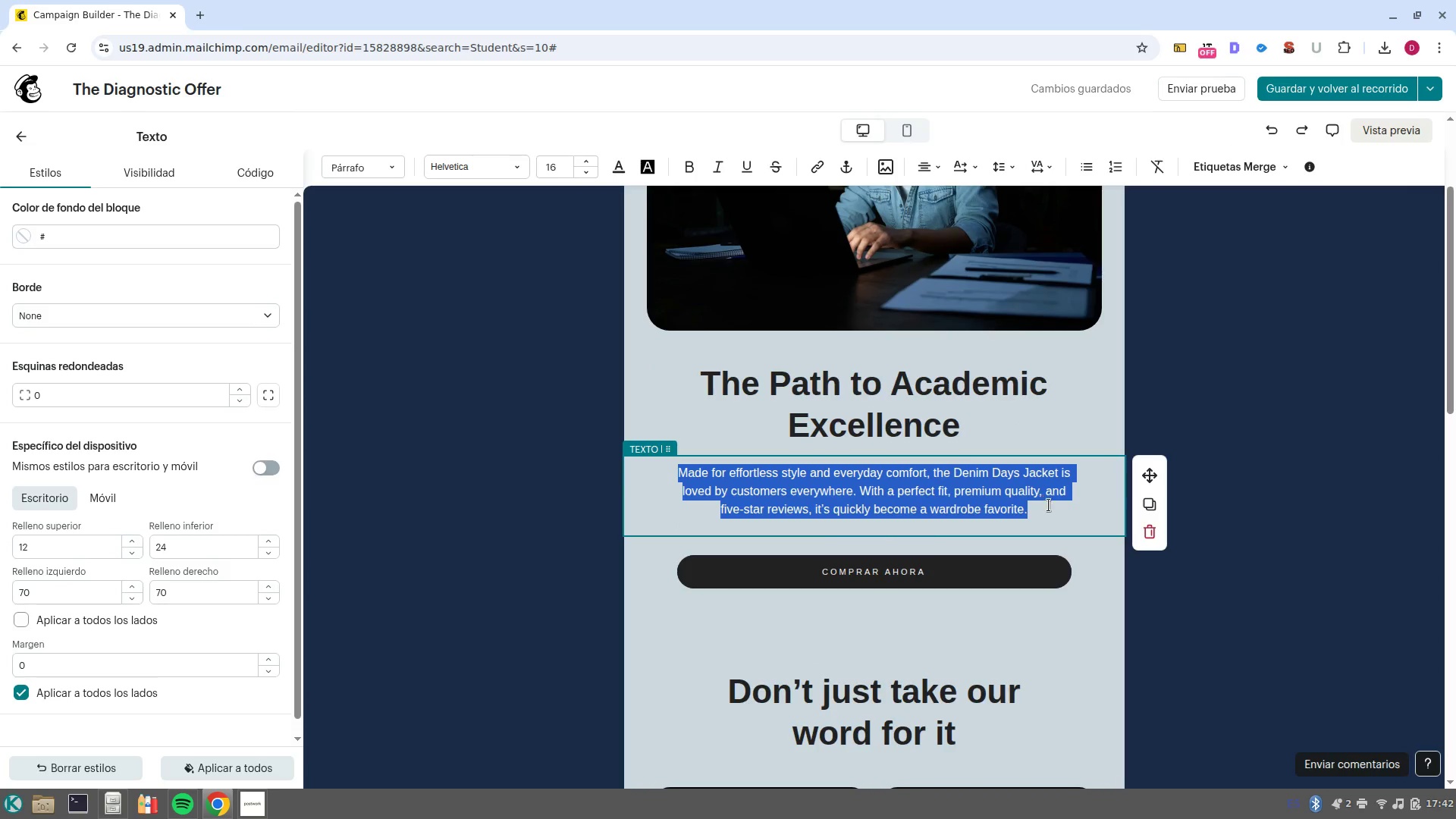 
left_click([1060, 507])
 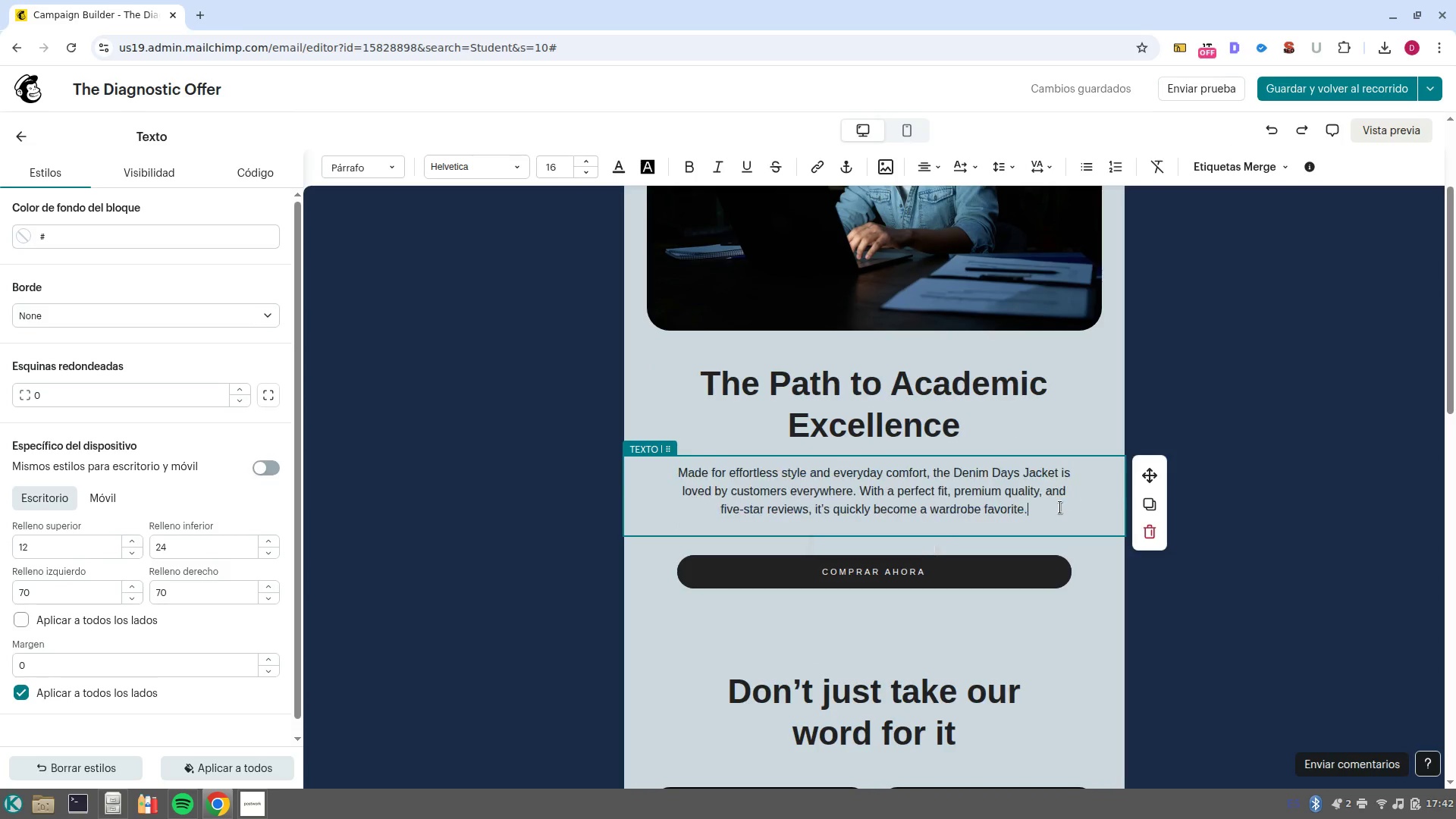 
left_click_drag(start_coordinate=[1060, 507], to_coordinate=[714, 453])
 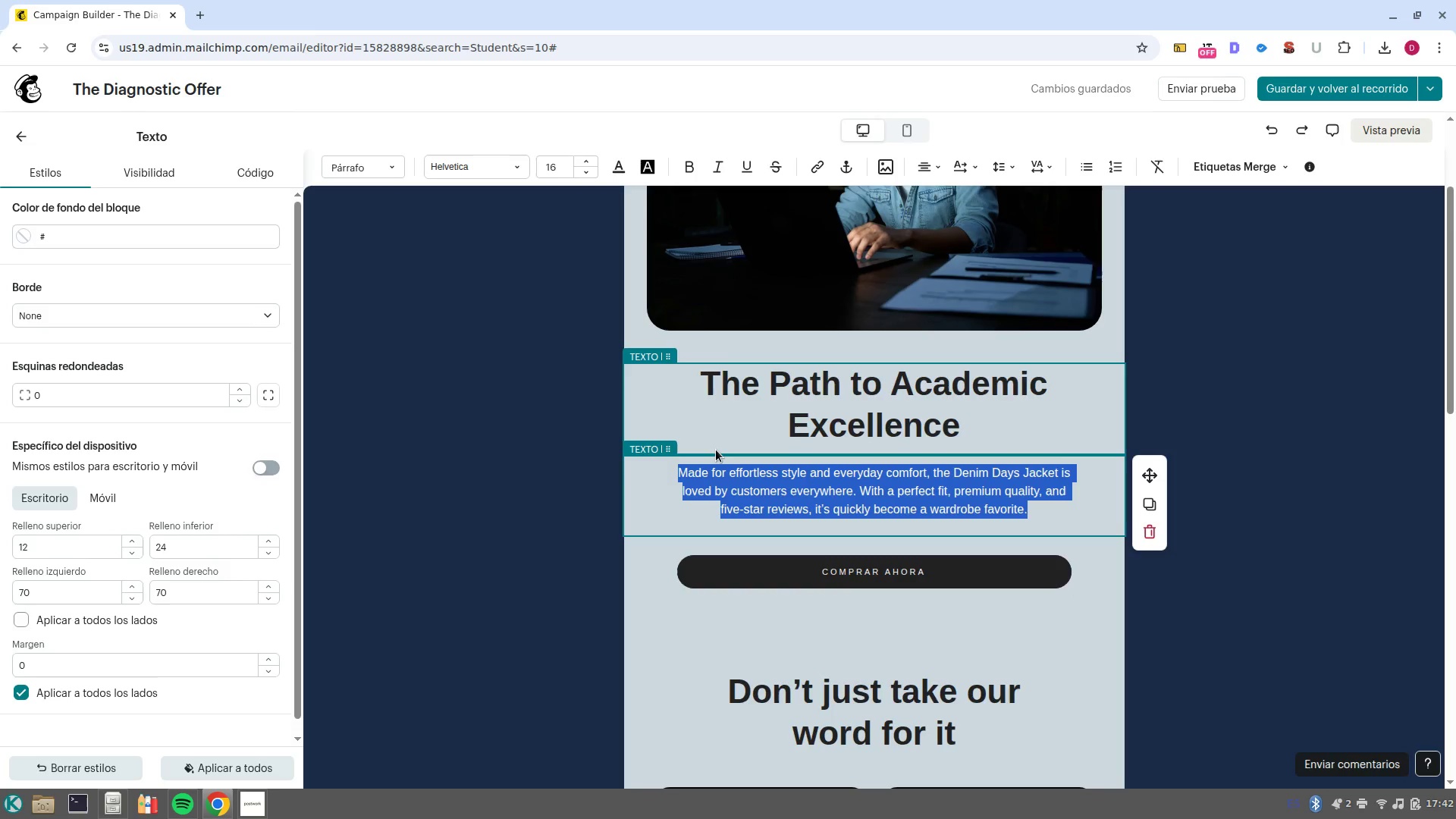 
type(Hi )
 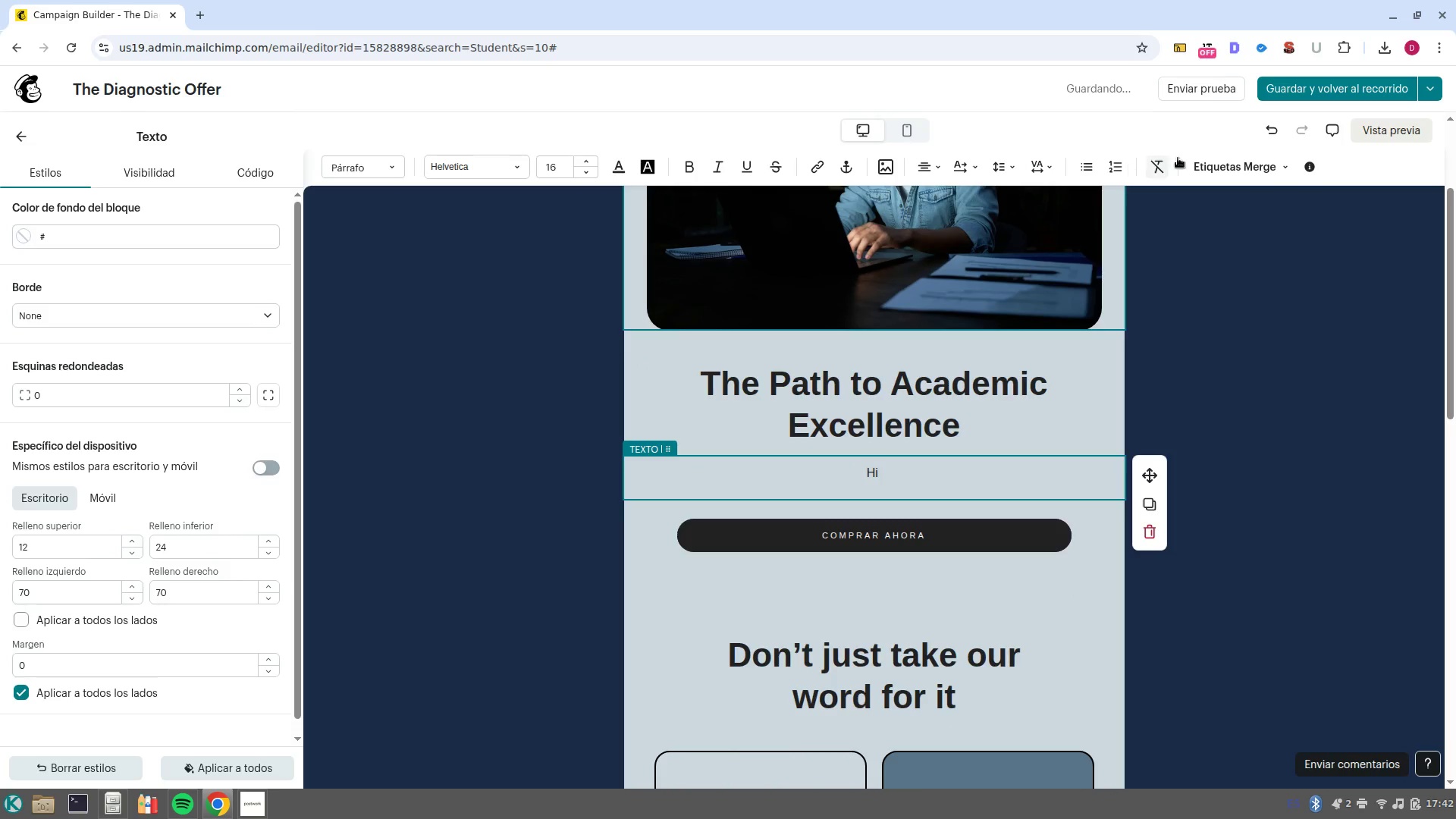 
left_click([1245, 160])
 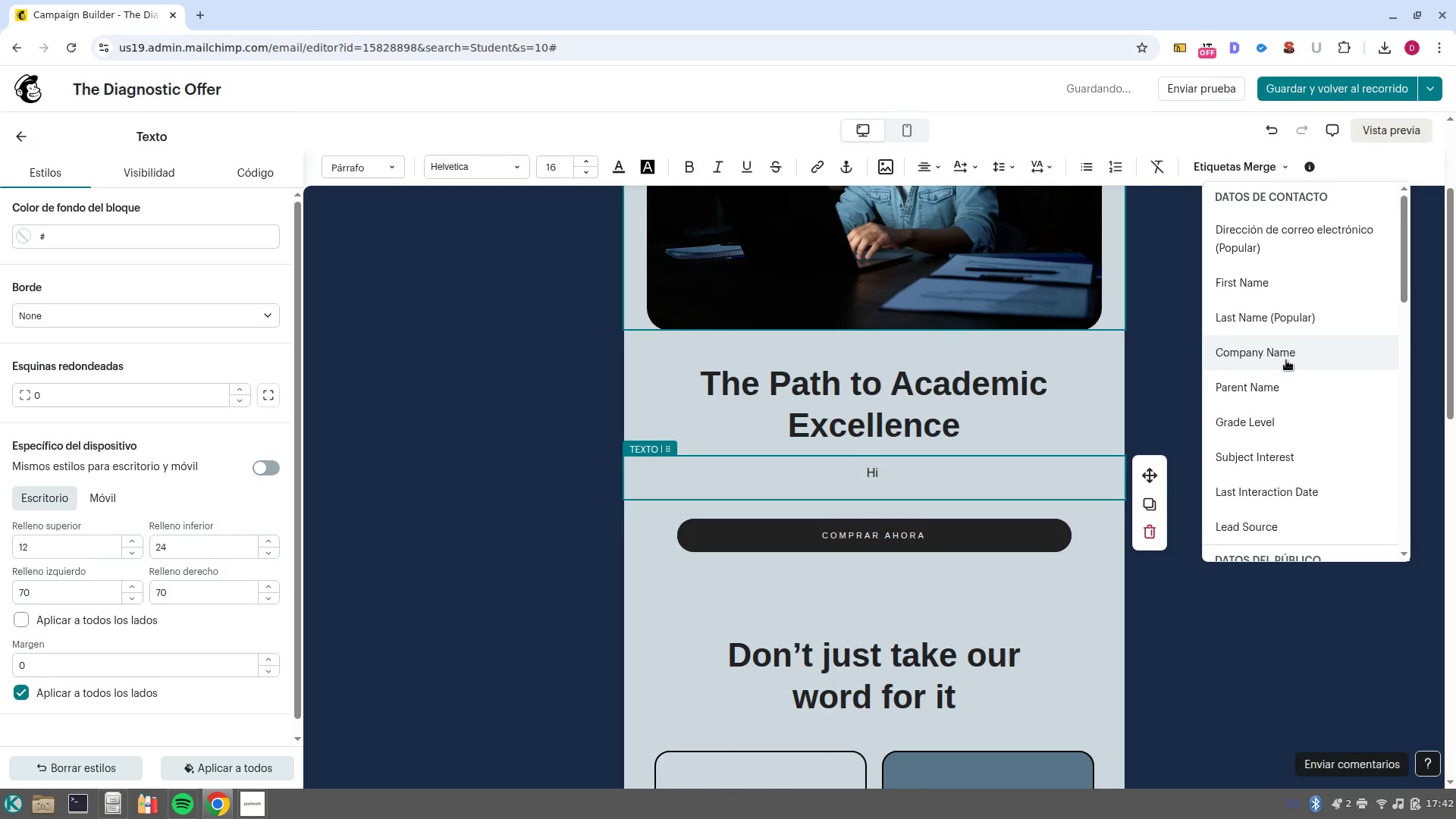 
left_click([1290, 382])
 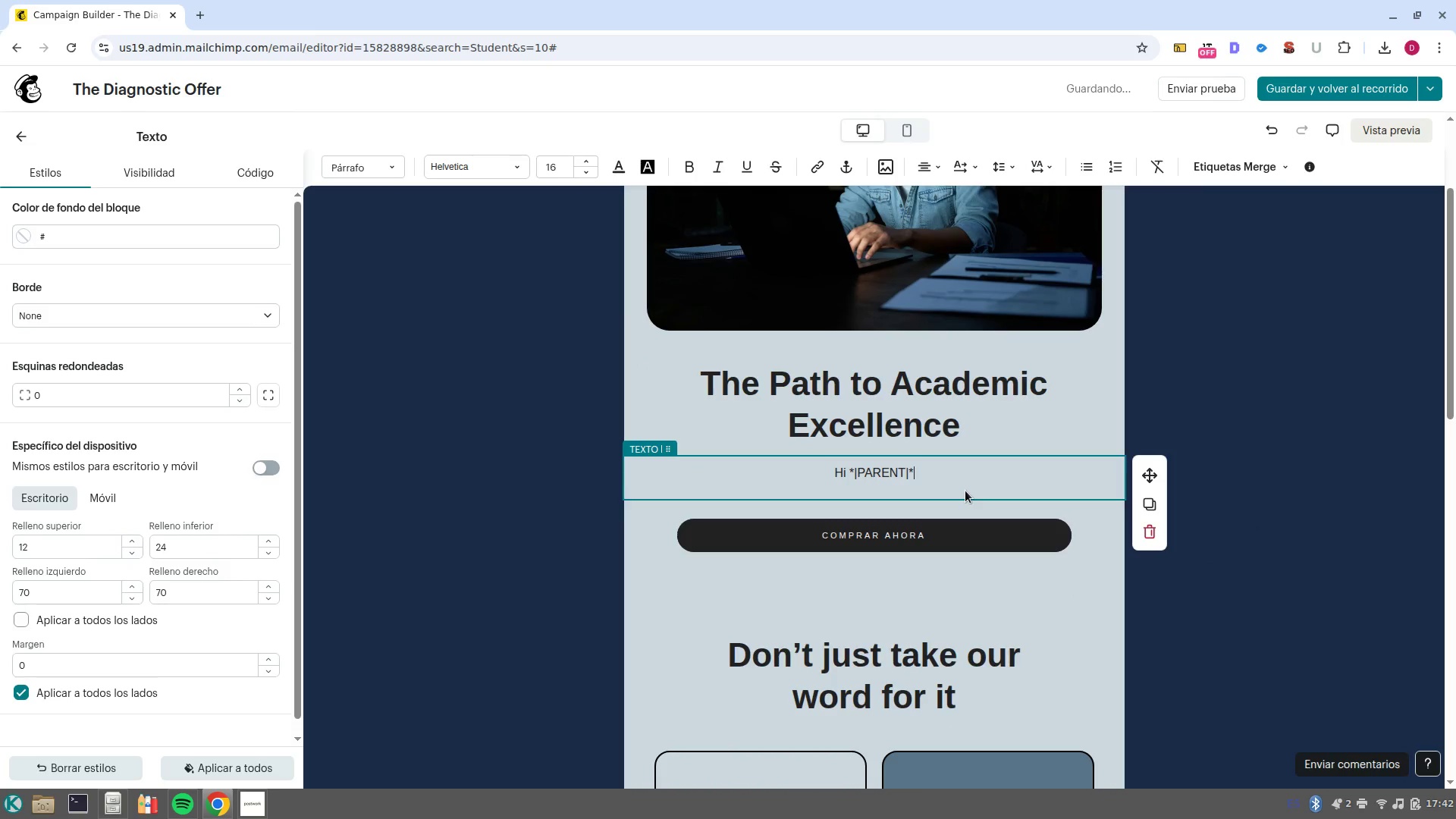 
type( )
key(NumpadEnter)
key(NumpadEnter)
type(Preparation is the brindge between potential and top/tier results. As )
 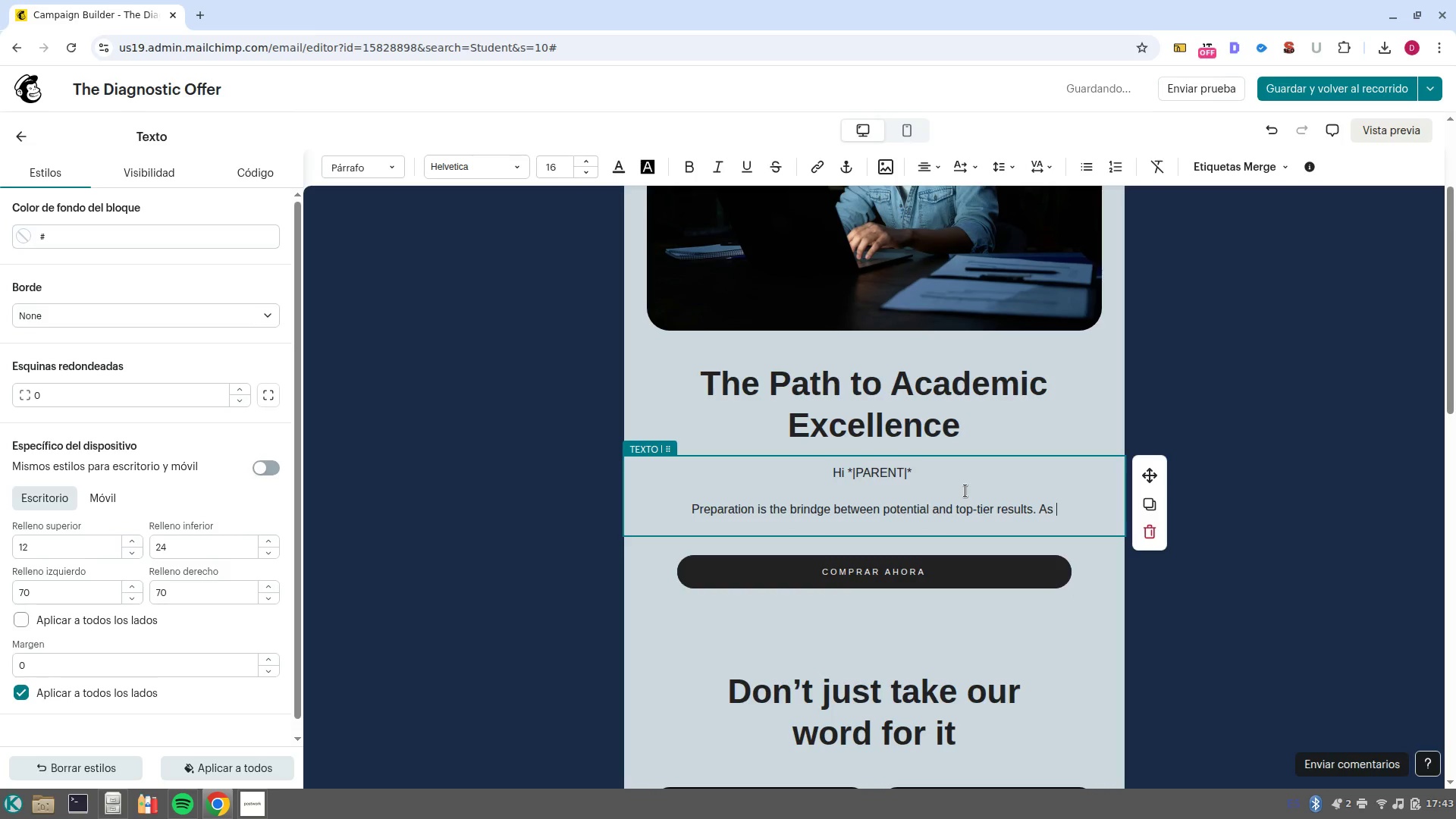 
left_click([1235, 170])
 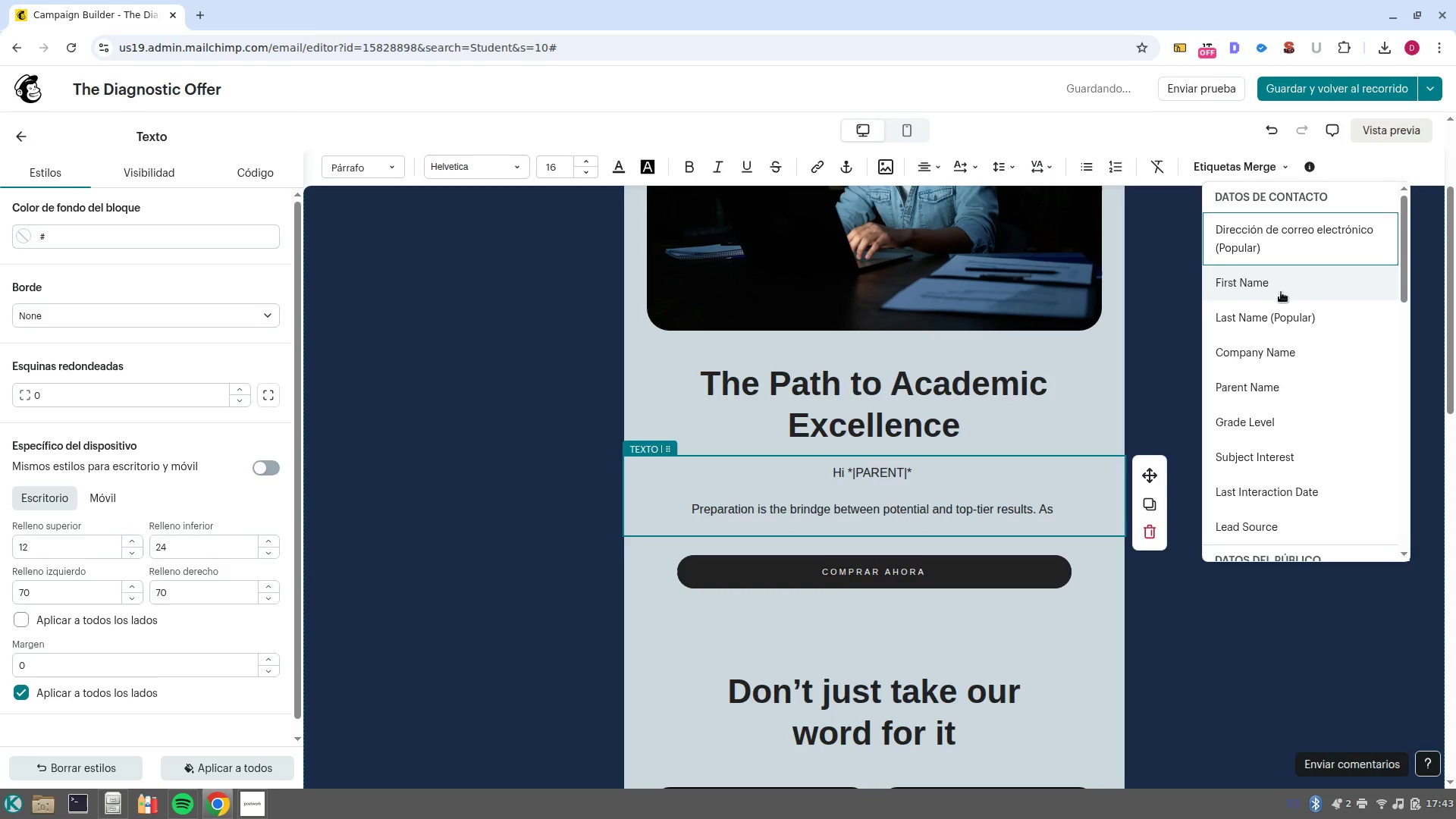 
left_click([1284, 287])
 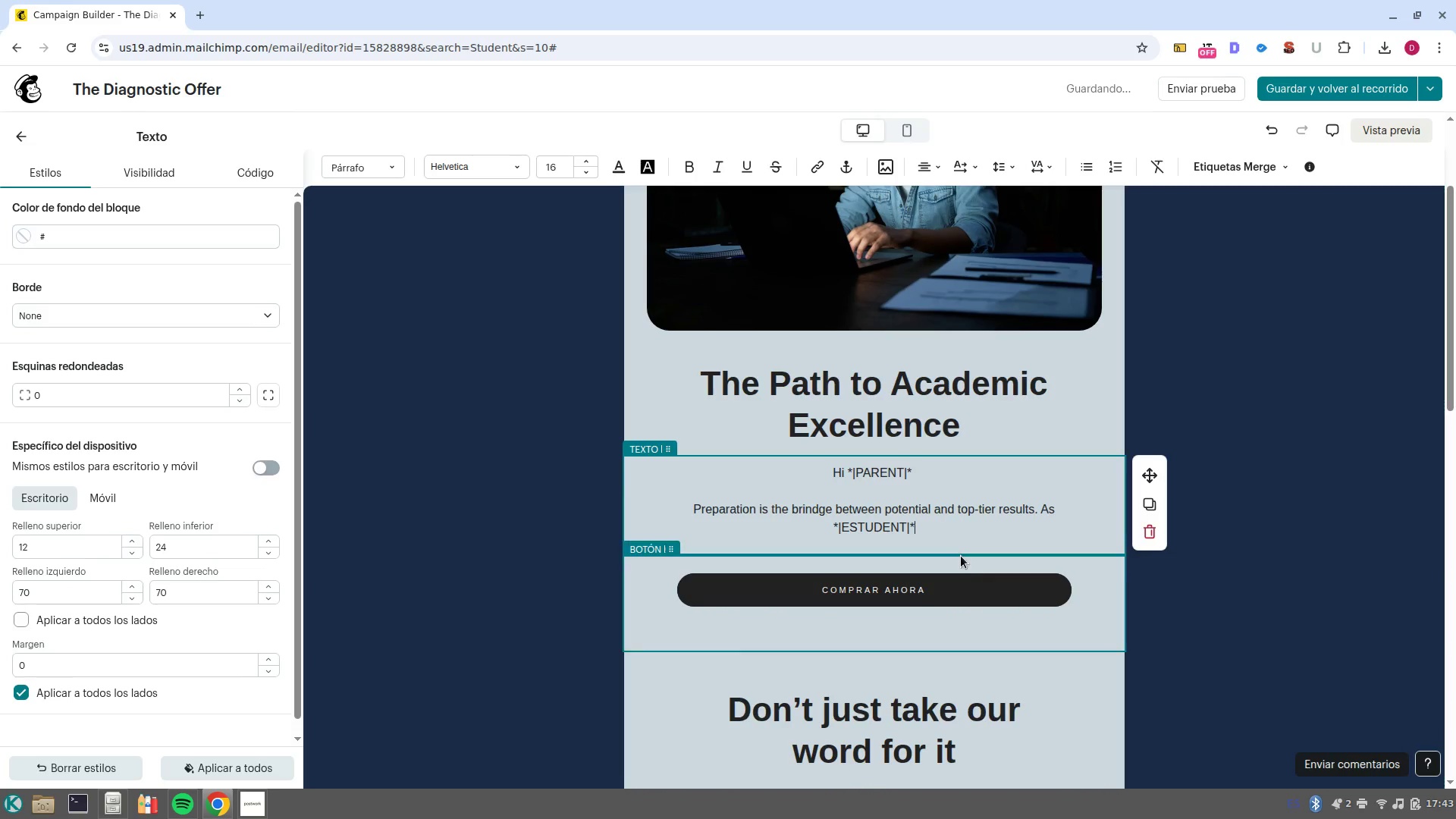 
key(Space)
 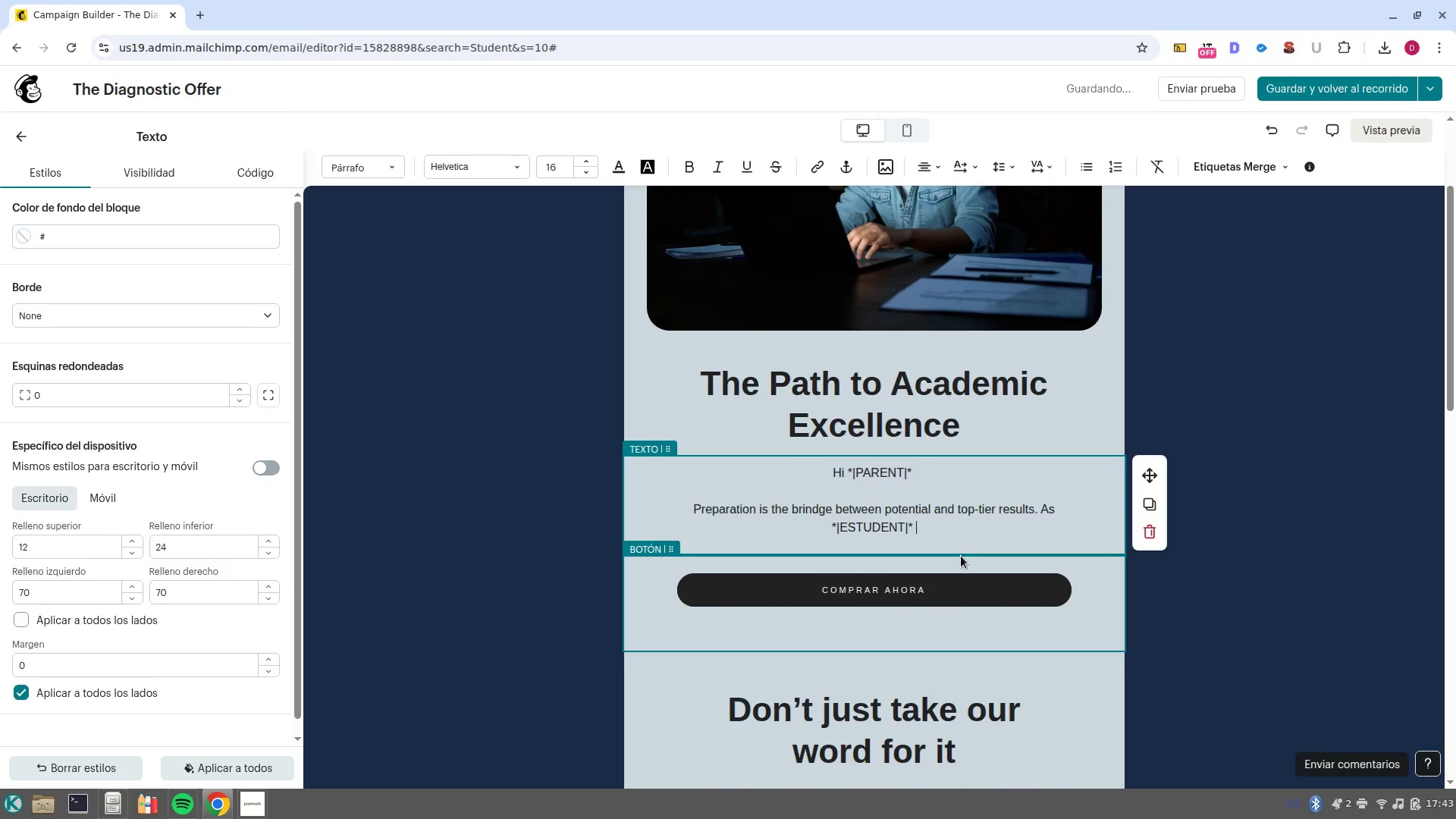 
type(progresses through )
 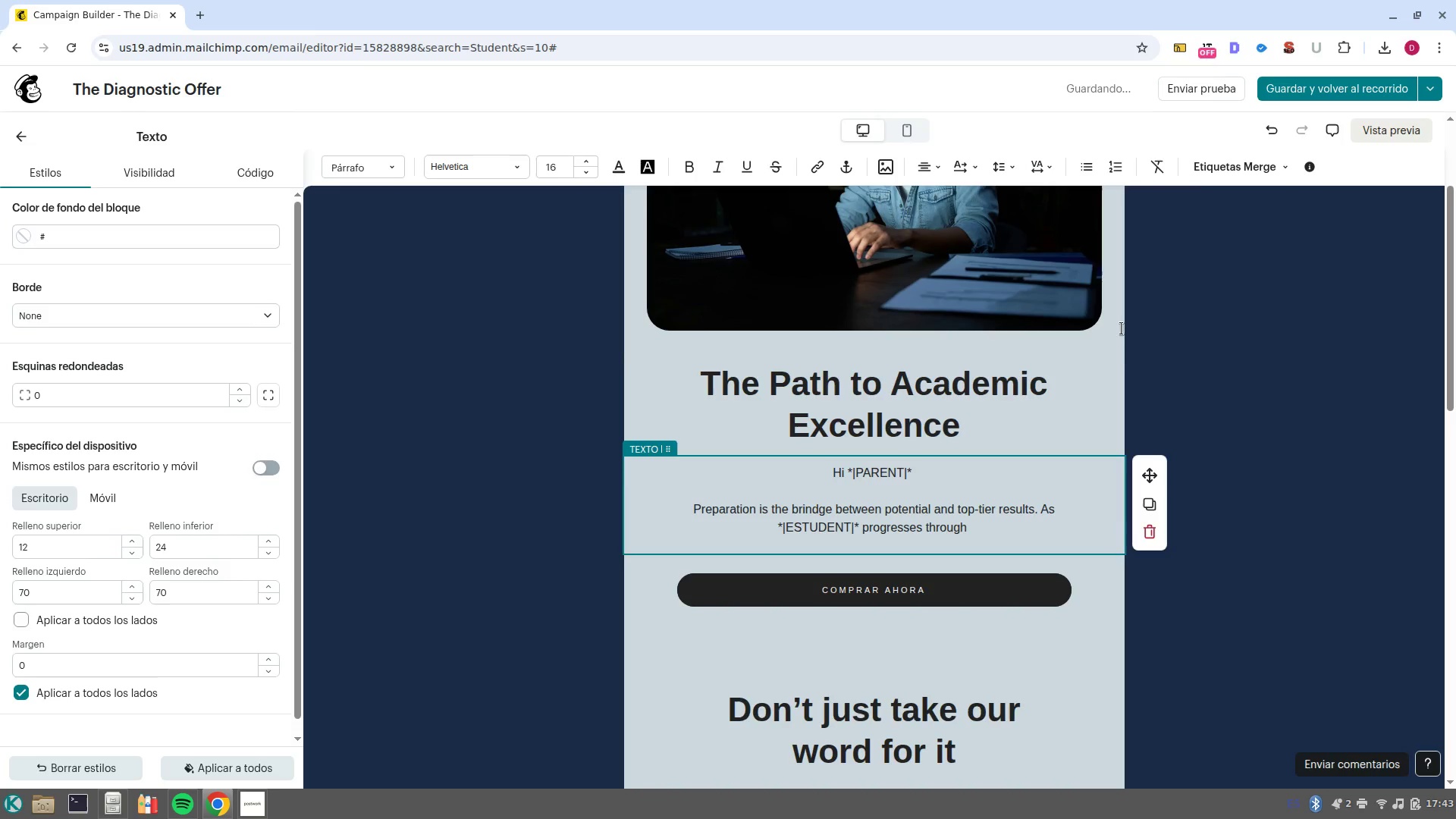 
left_click([1227, 166])
 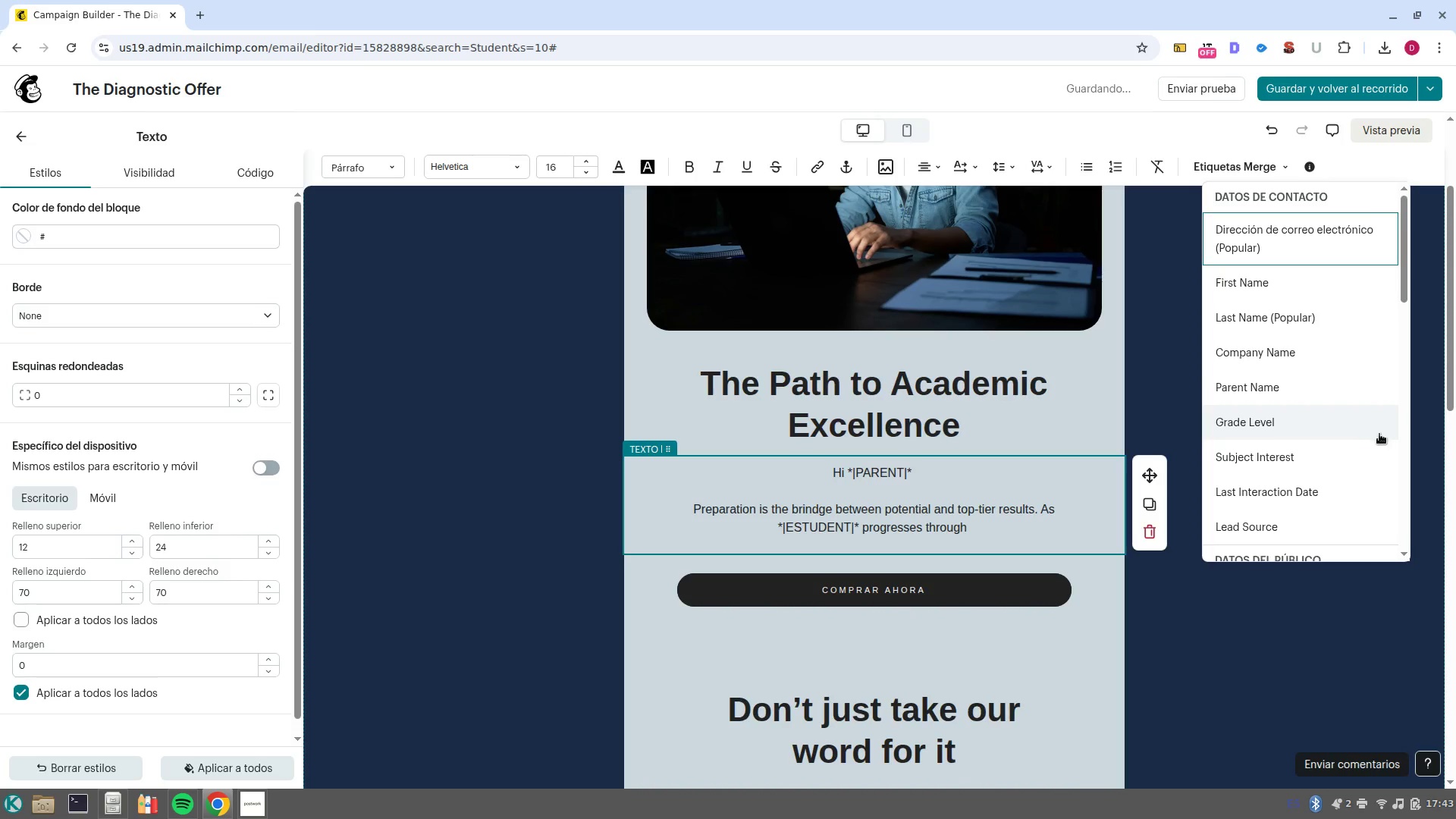 
left_click([1335, 431])
 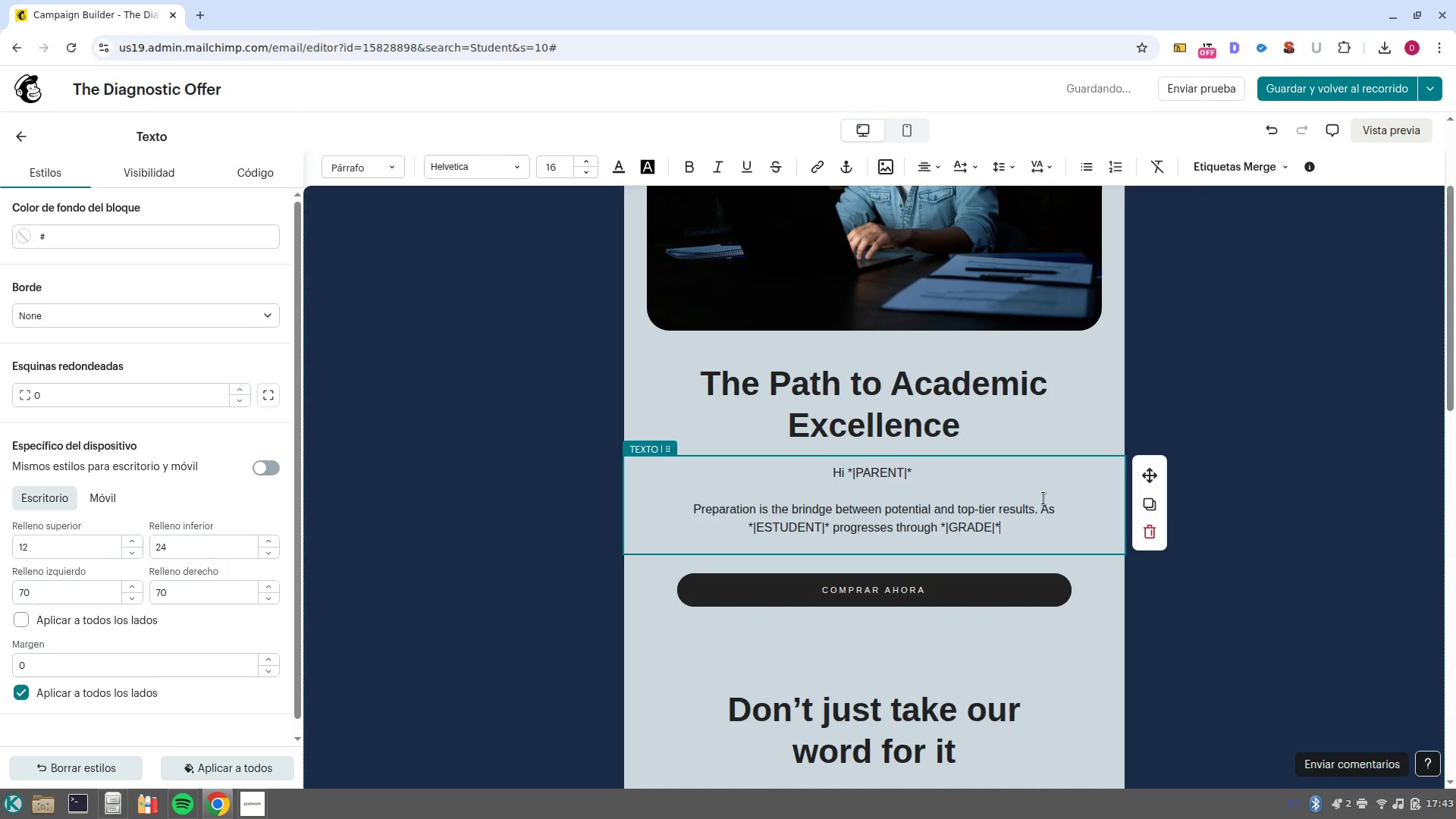 
type( )
key(Backspace)
type(, identifying specific s)
 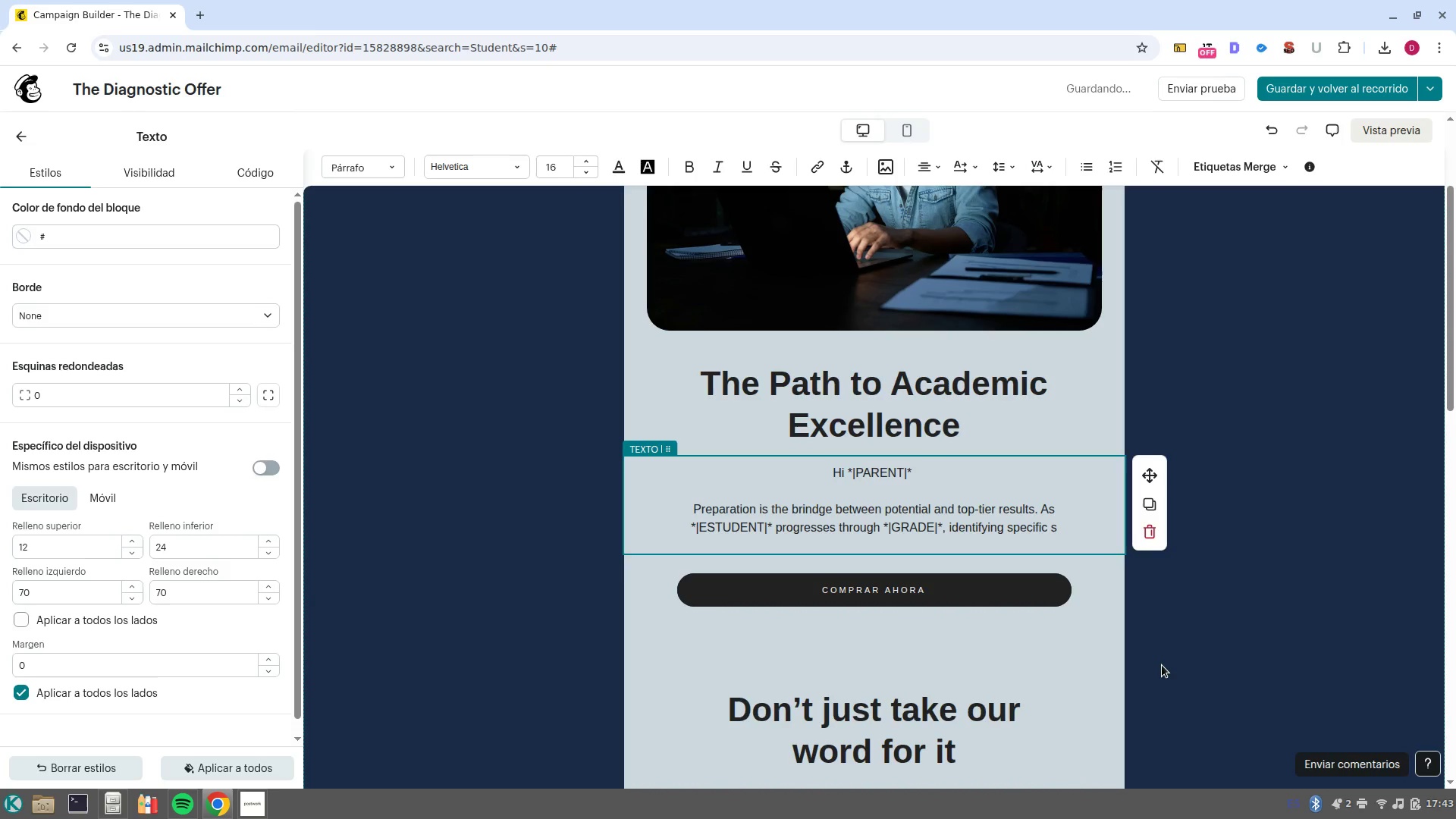 
type(trengh)
key(Backspace)
 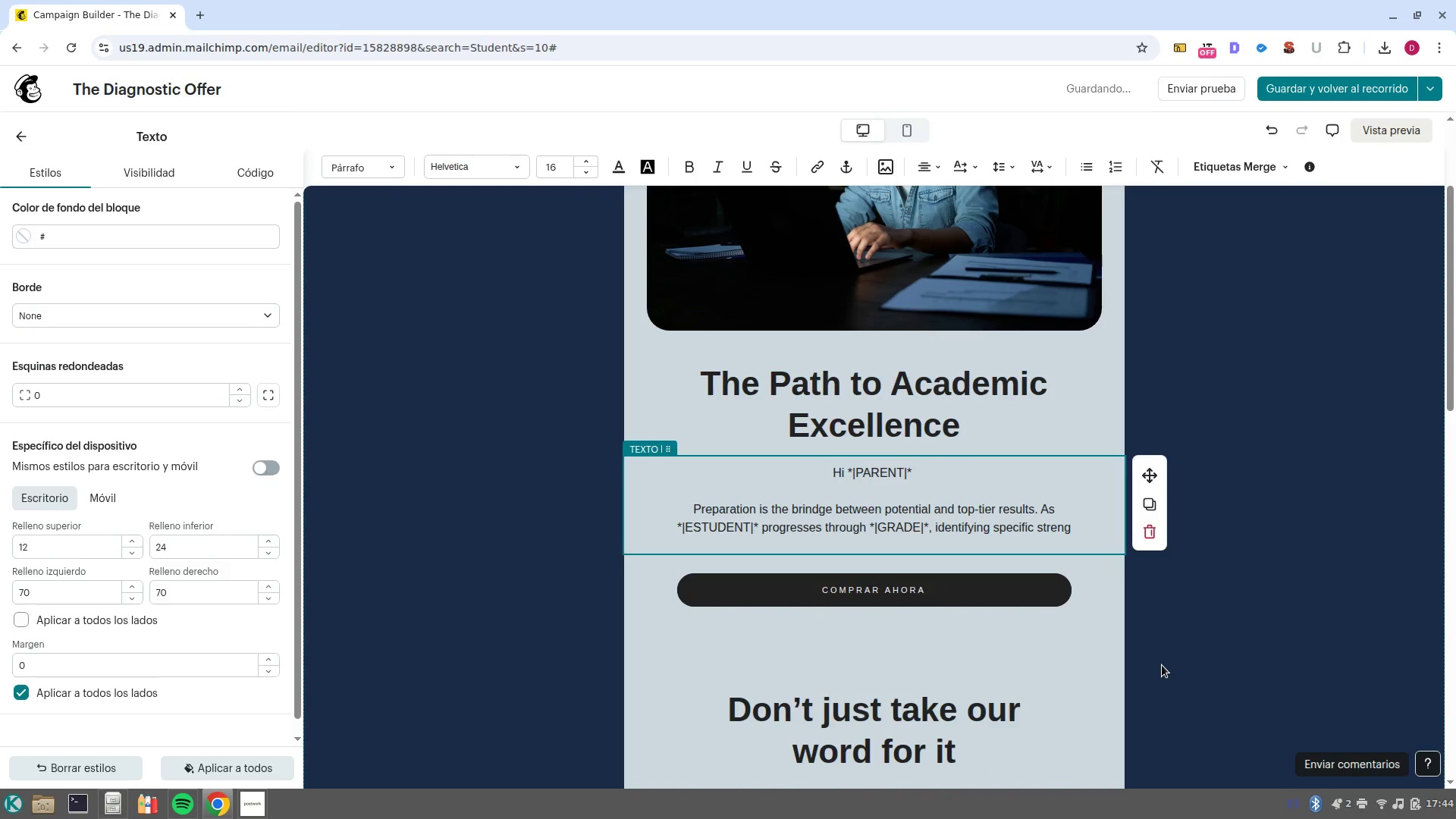 
wait(5.21)
 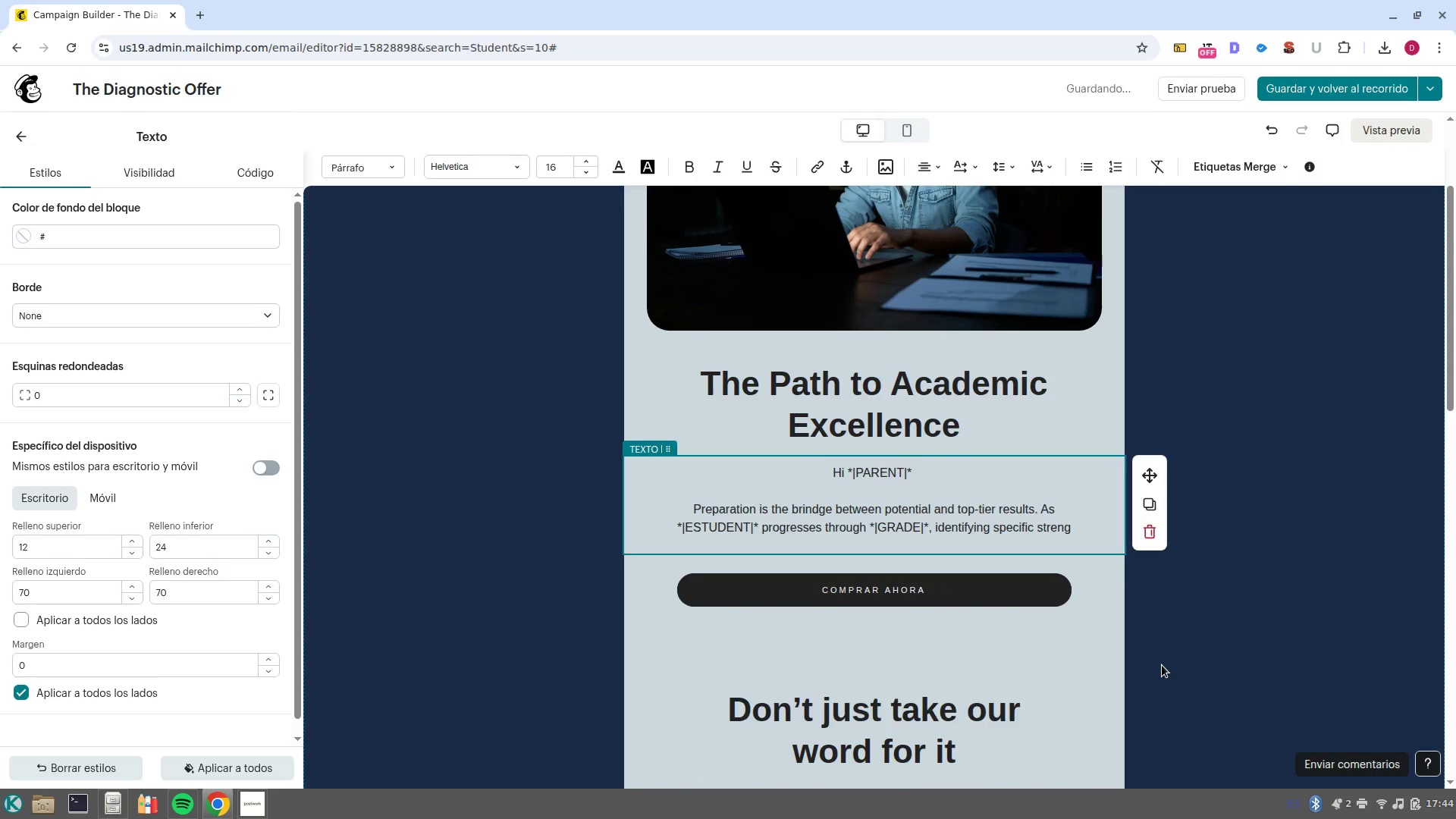 
type(ths and areas for improvement int )
key(Backspace)
key(Backspace)
type( )
 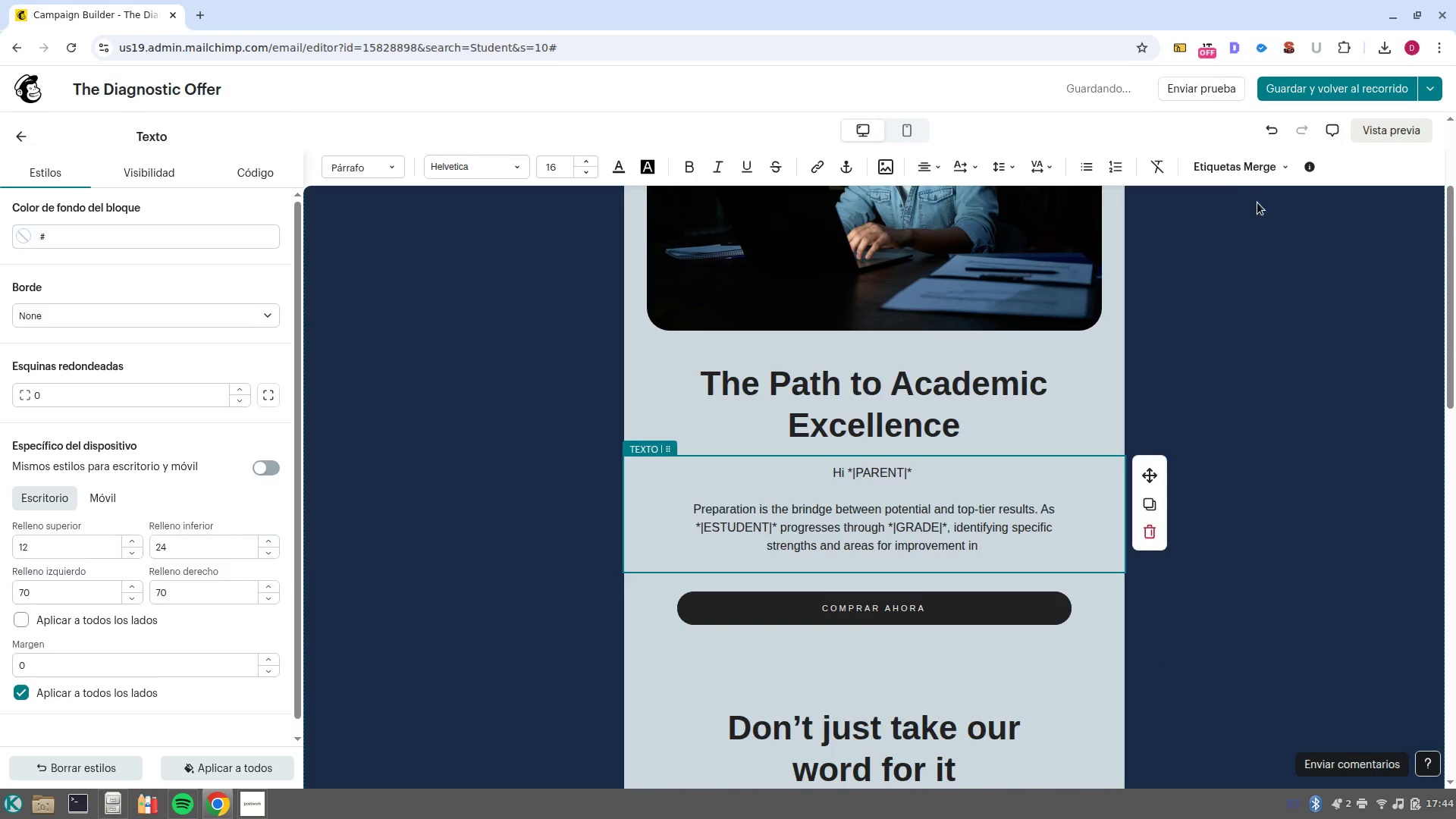 
left_click([1238, 174])
 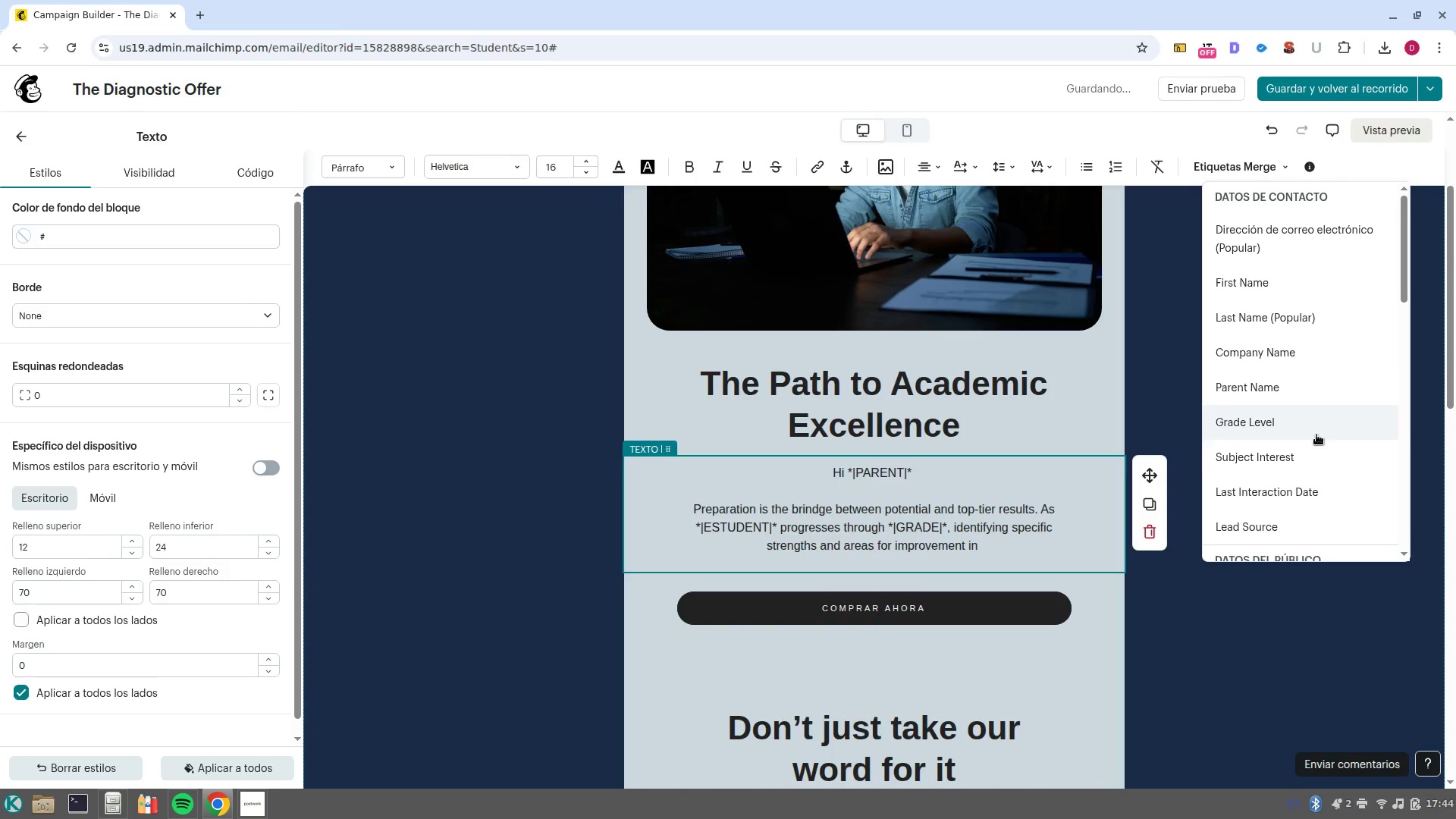 
left_click([1320, 457])
 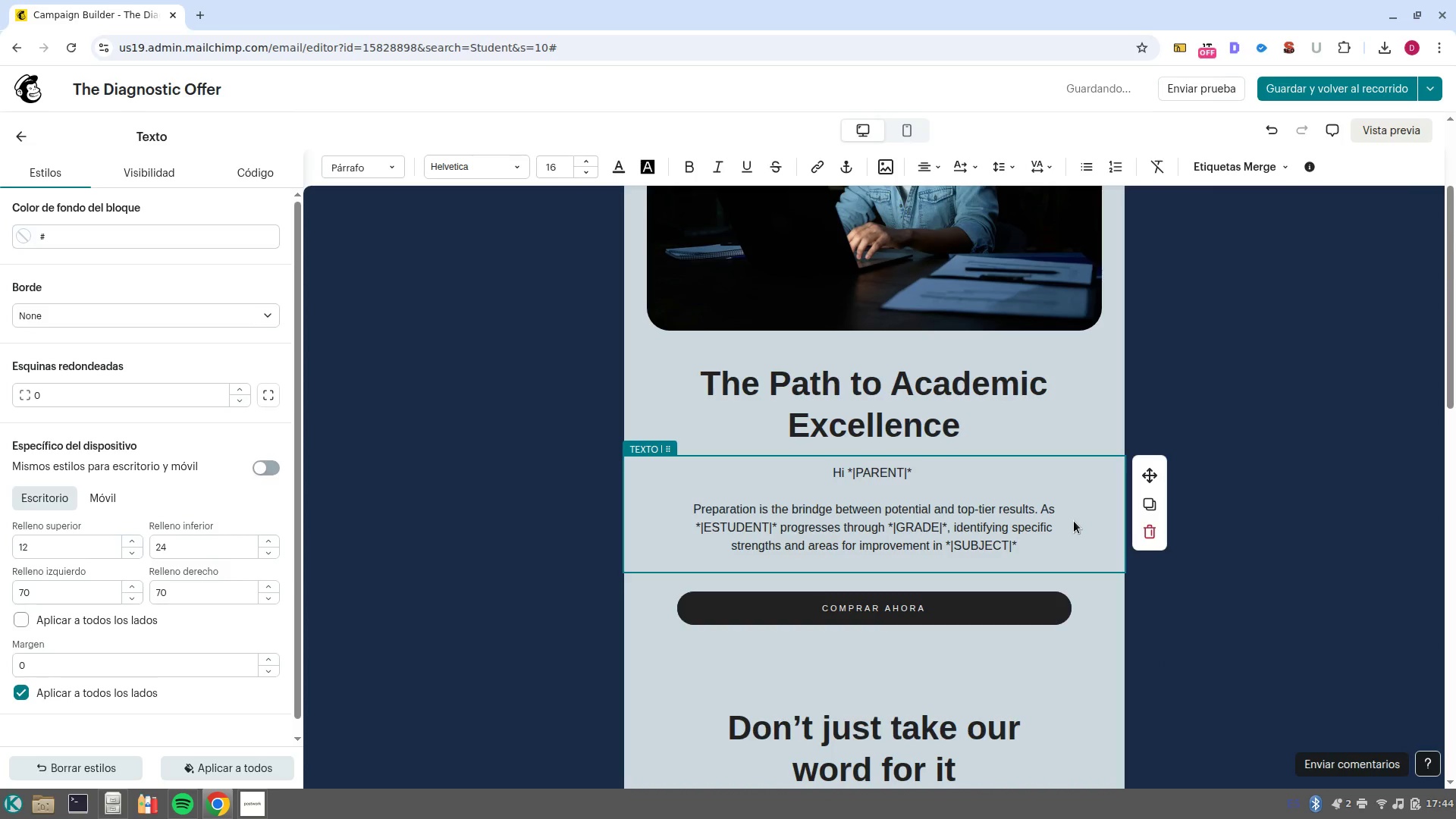 
type( becomes essential for long/term success. )
 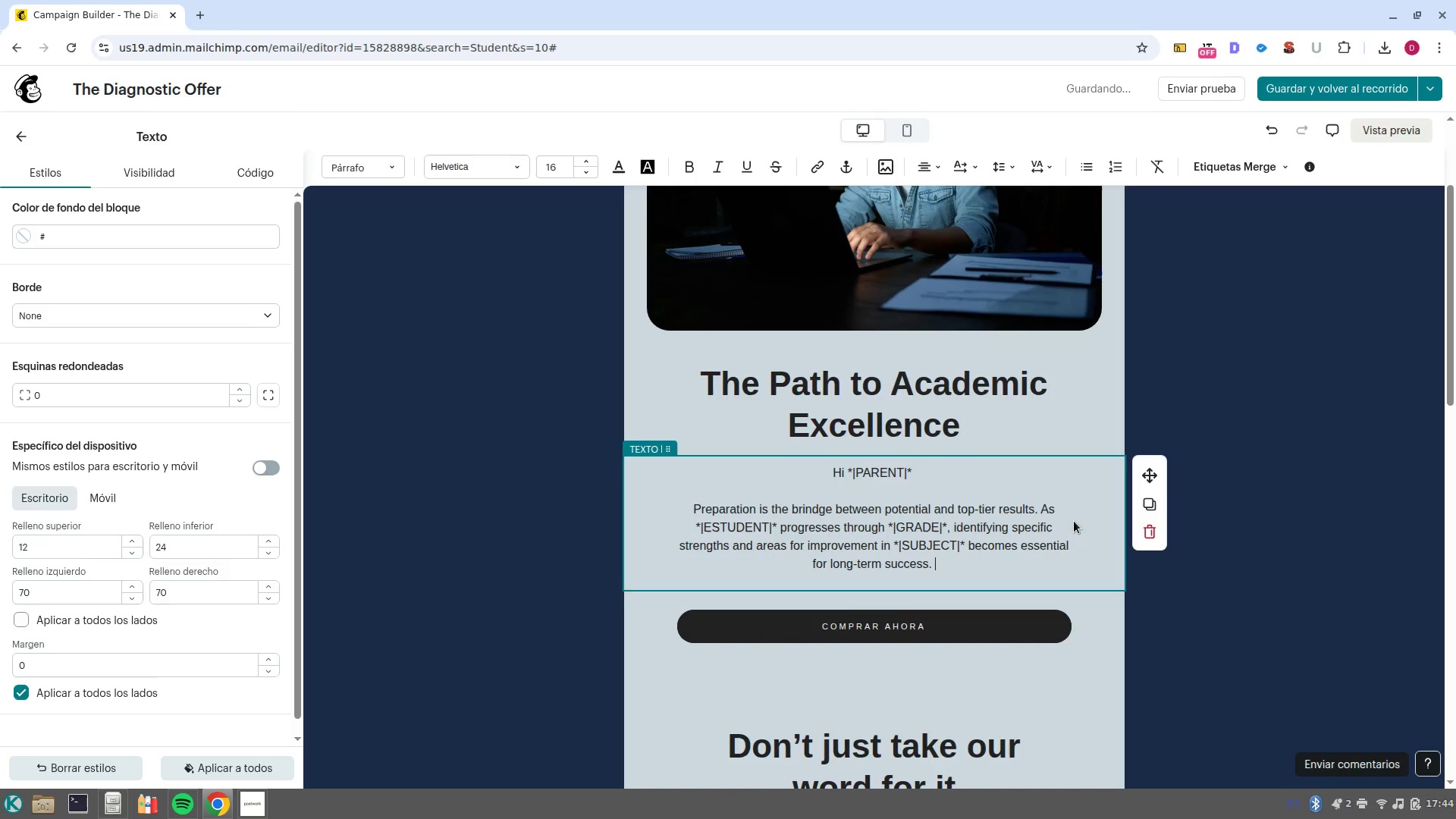 
key(Enter)
 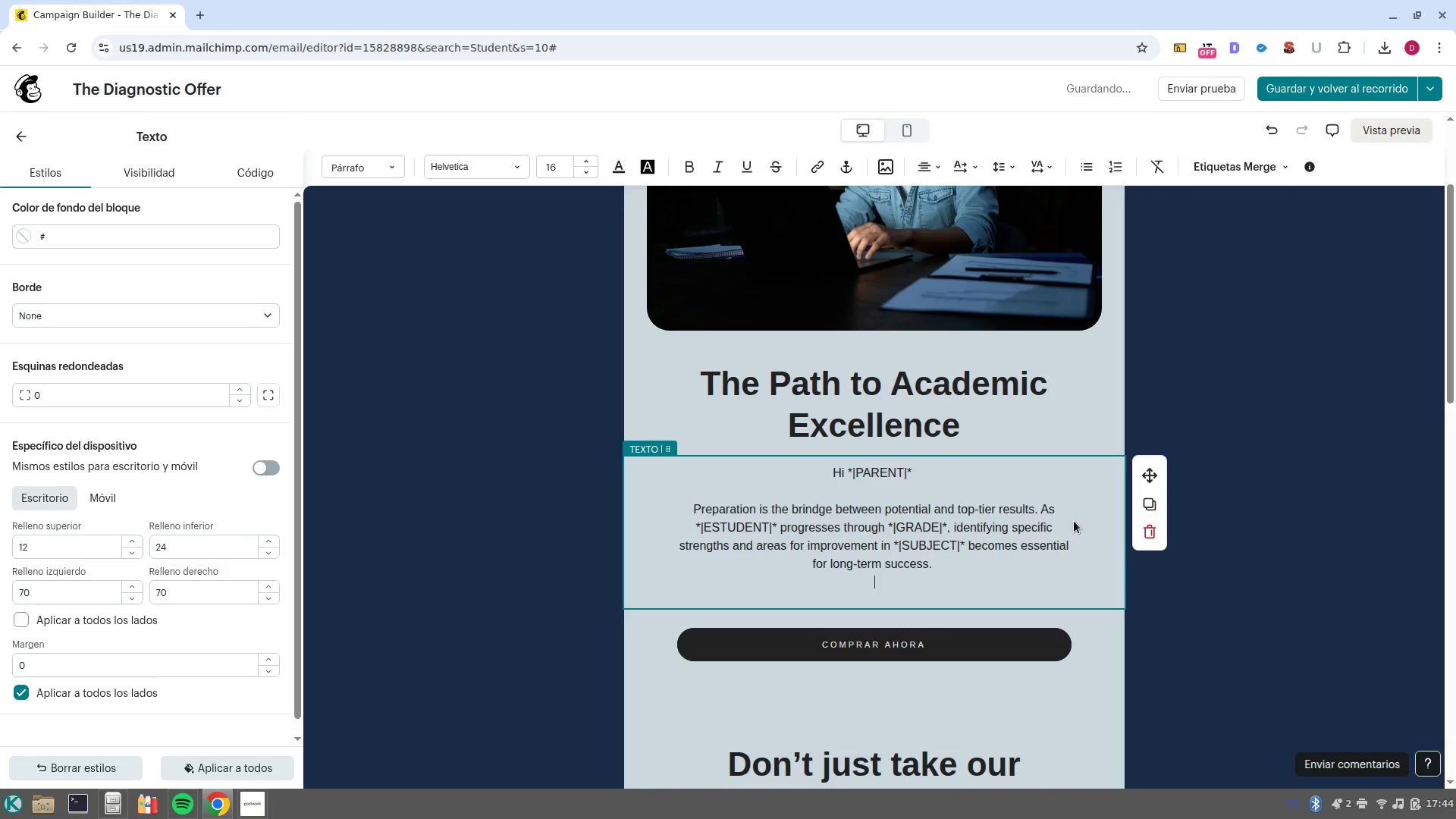 
key(Enter)
 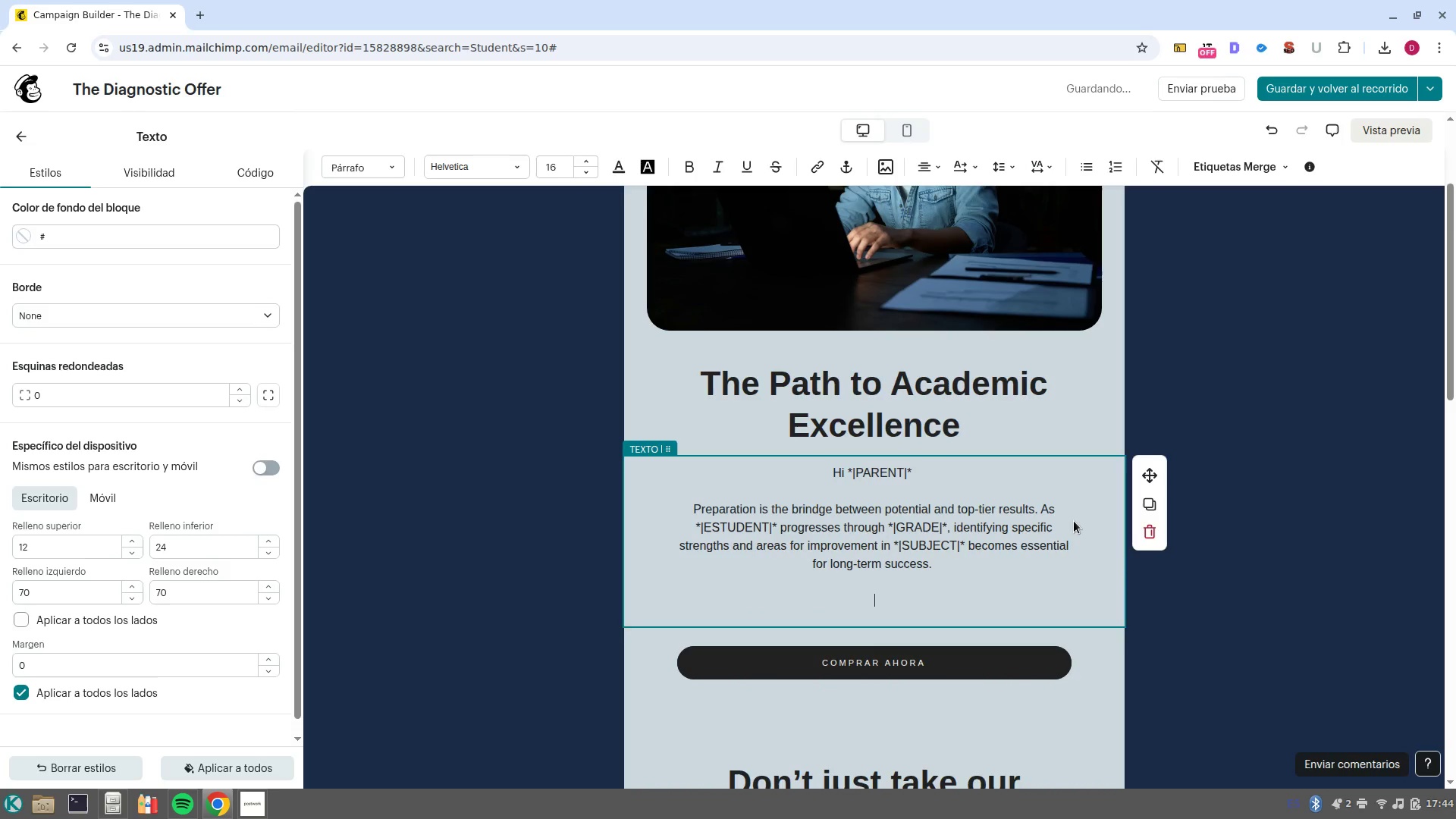 
scroll: coordinate [1050, 565], scroll_direction: up, amount: 15.0
 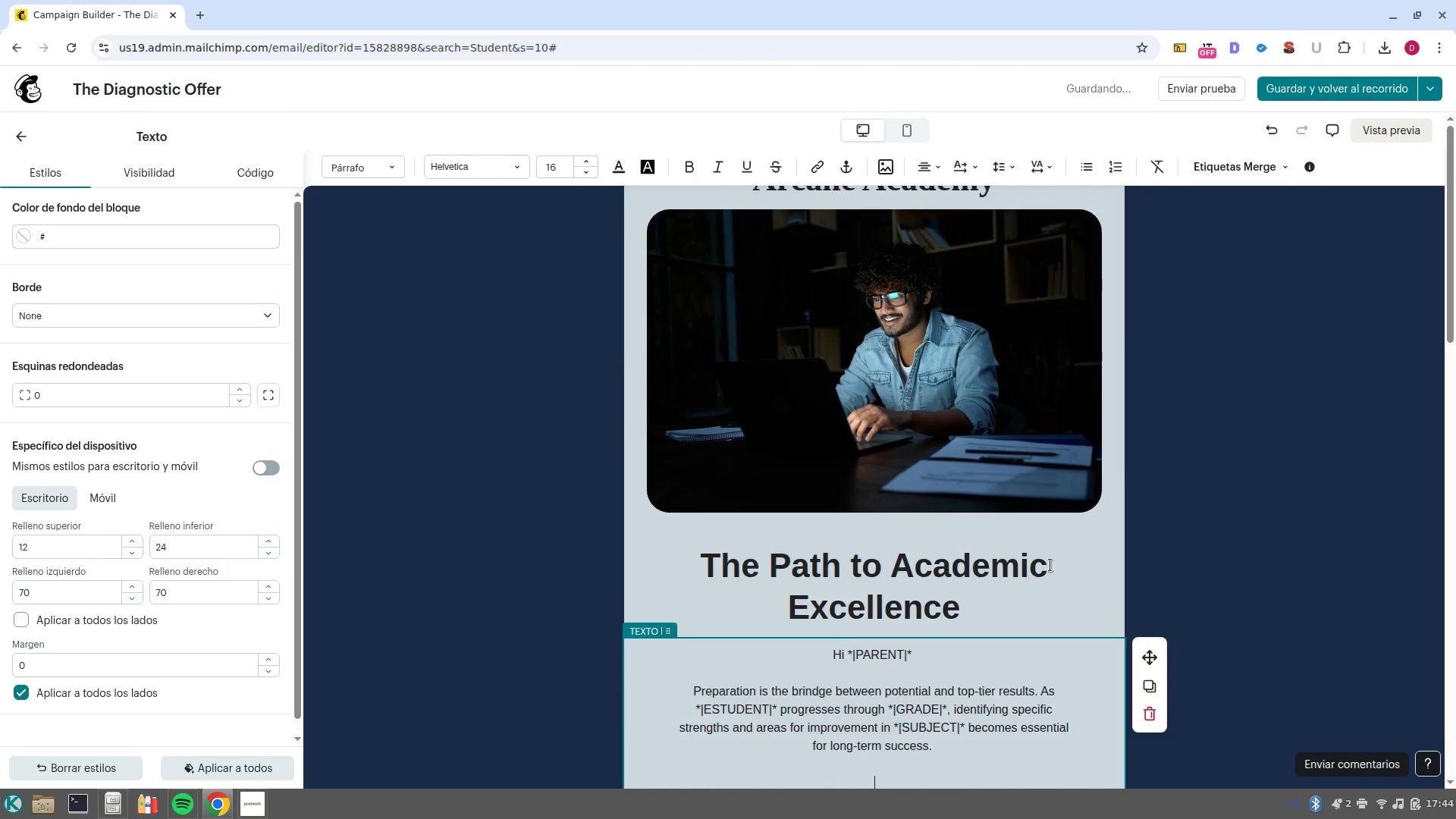 
scroll: coordinate [1051, 565], scroll_direction: down, amount: 1.0
 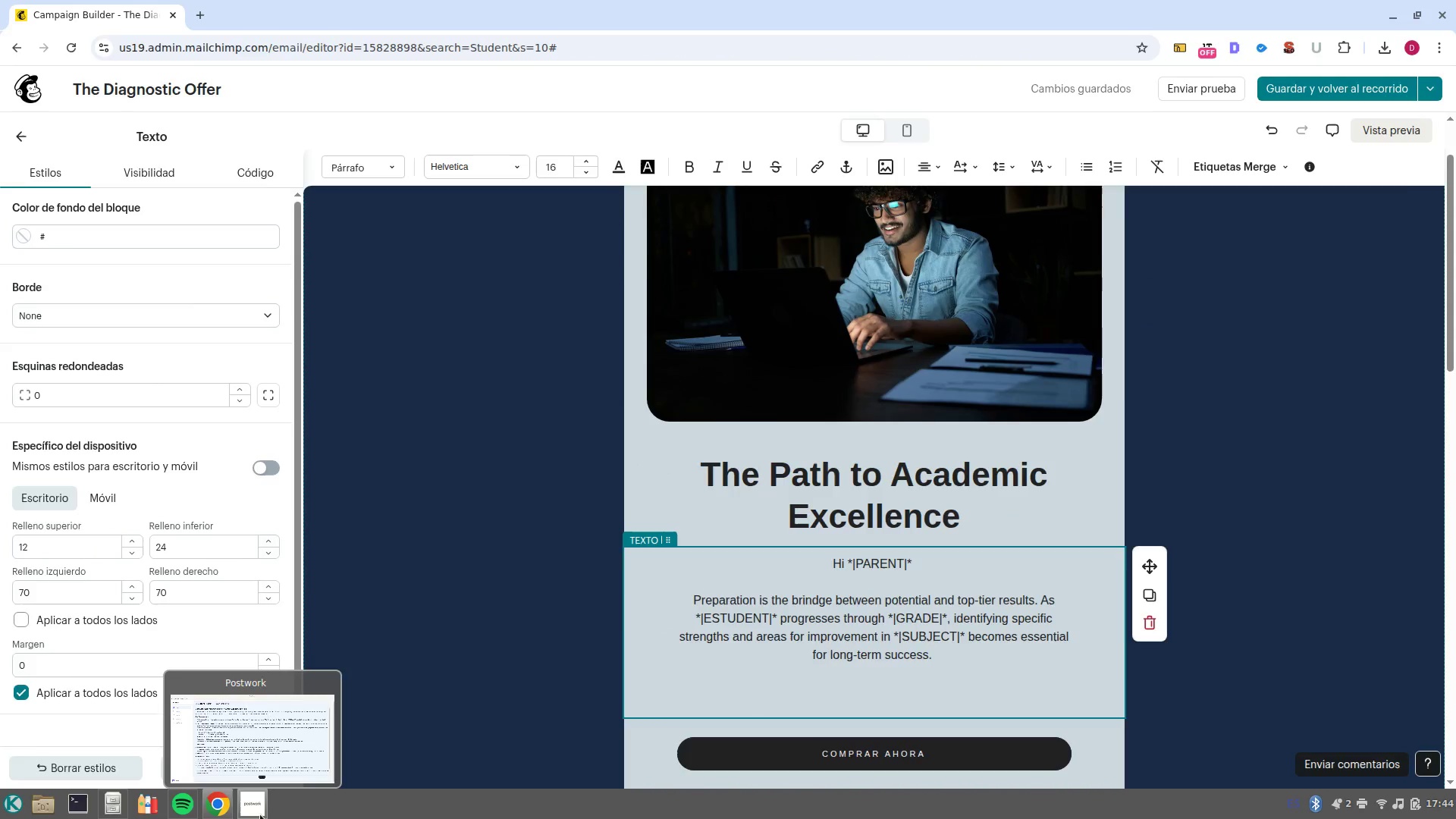 
left_click([288, 764])